 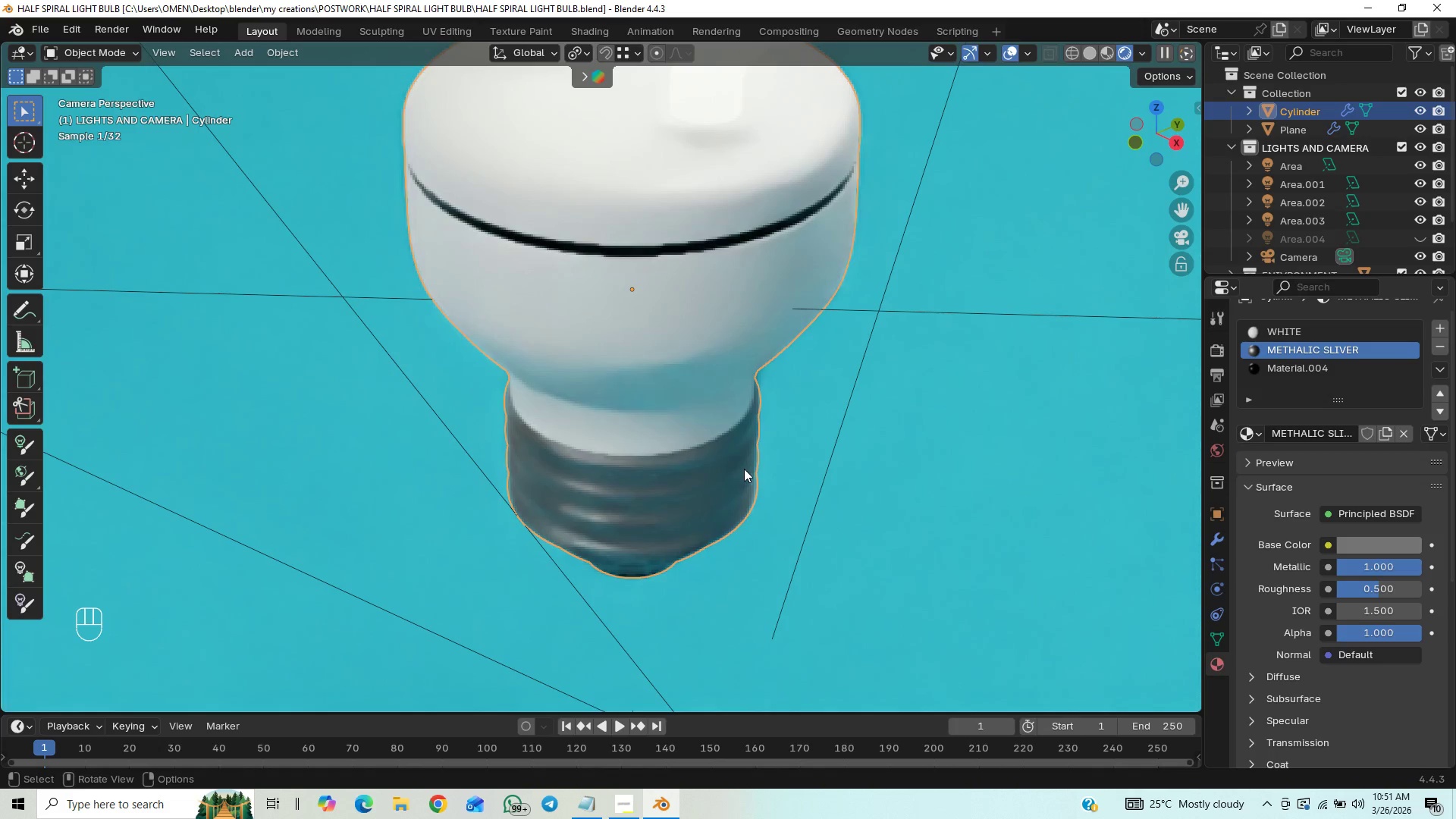 
left_click([719, 522])
 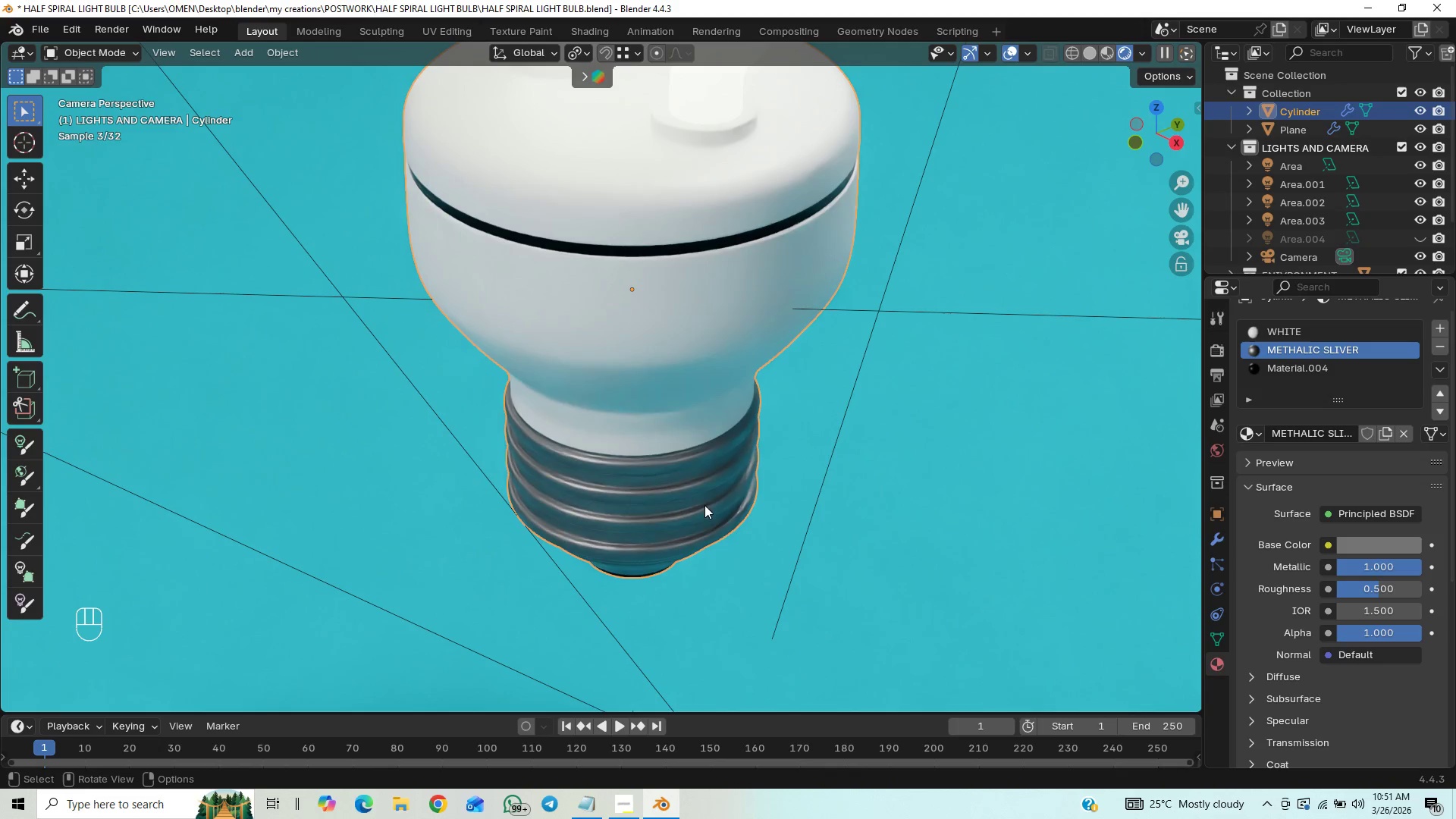 
left_click([673, 350])
 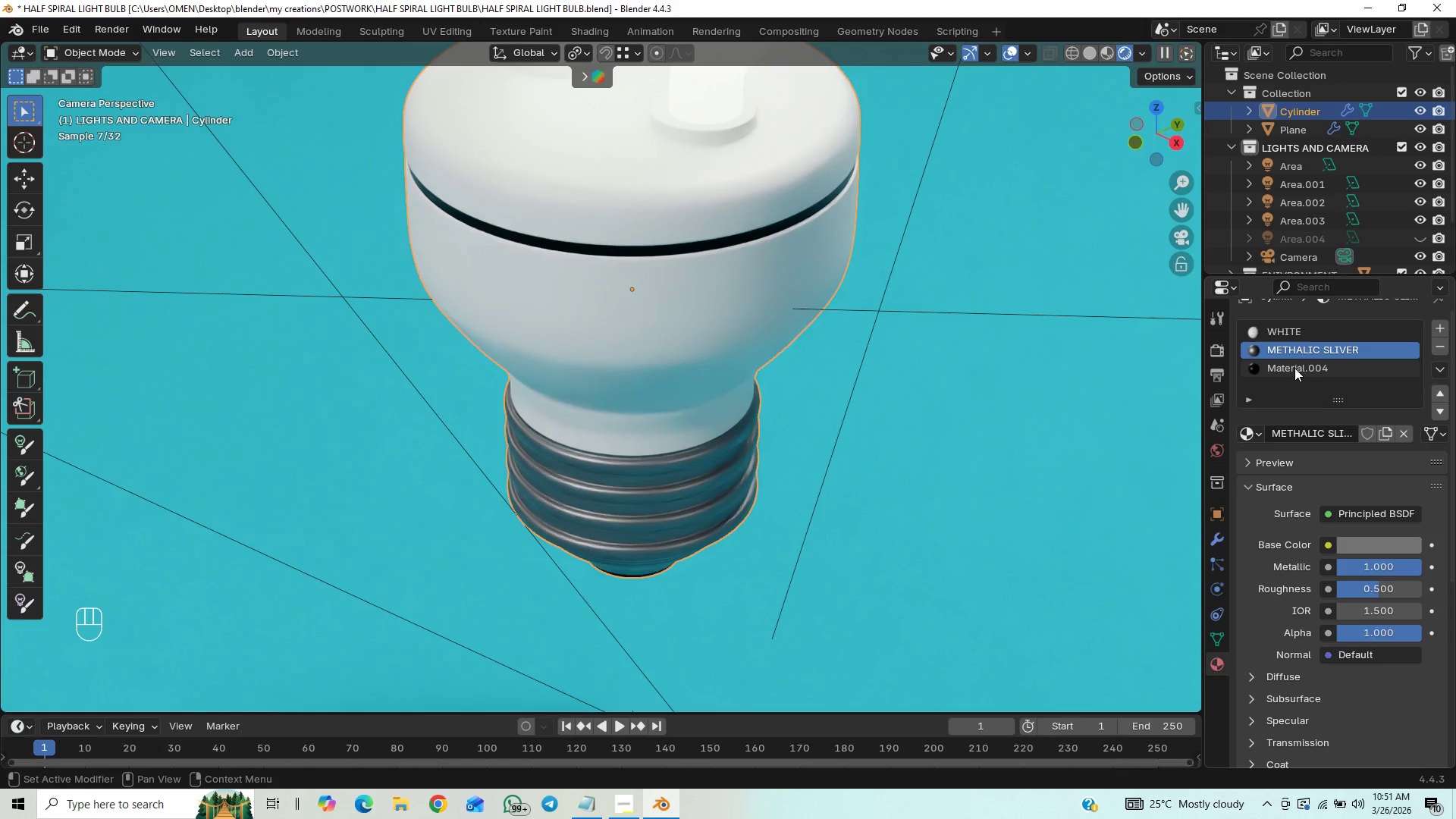 
left_click([1294, 368])
 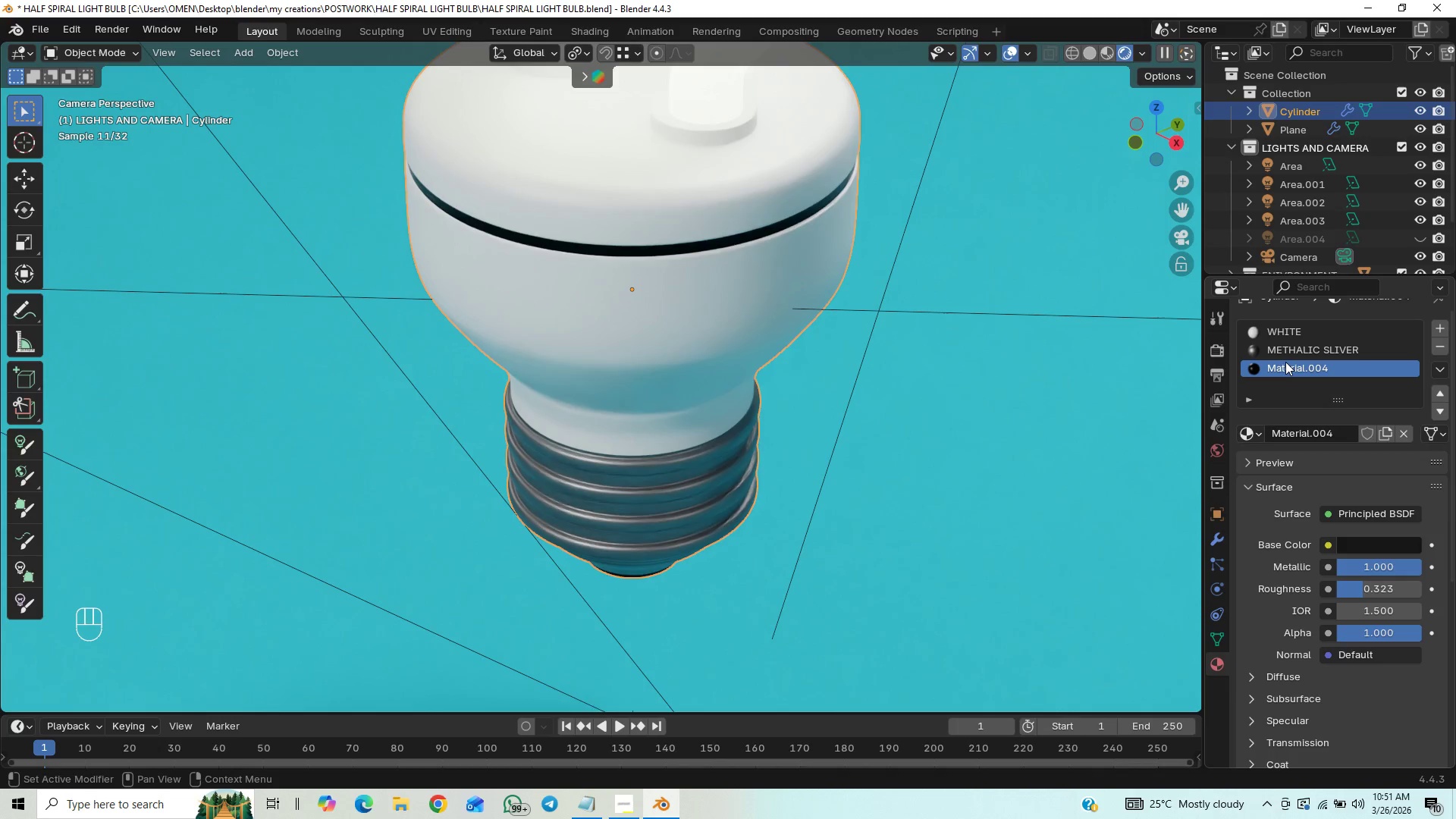 
left_click([1288, 347])
 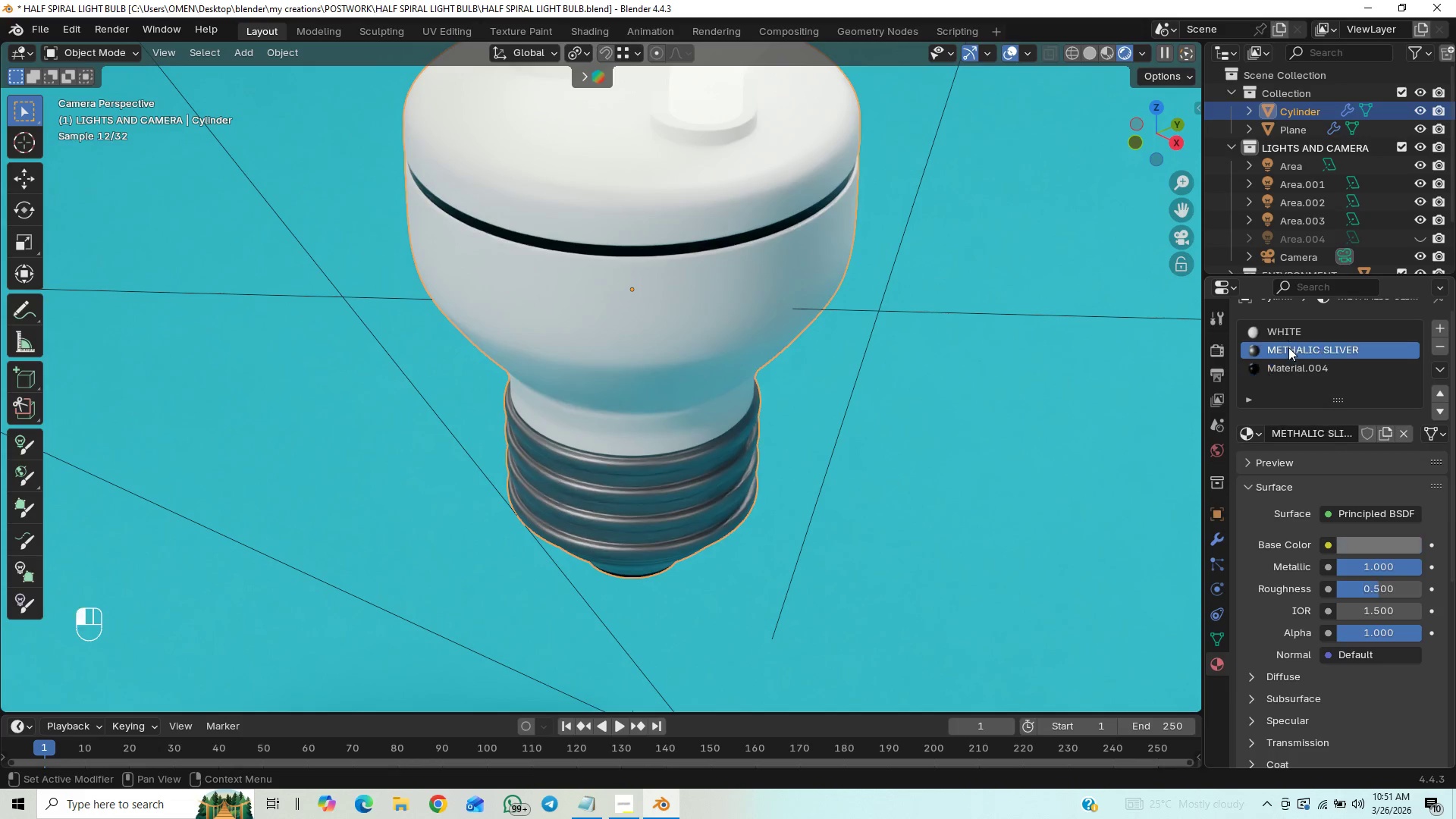 
mouse_move([1294, 362])
 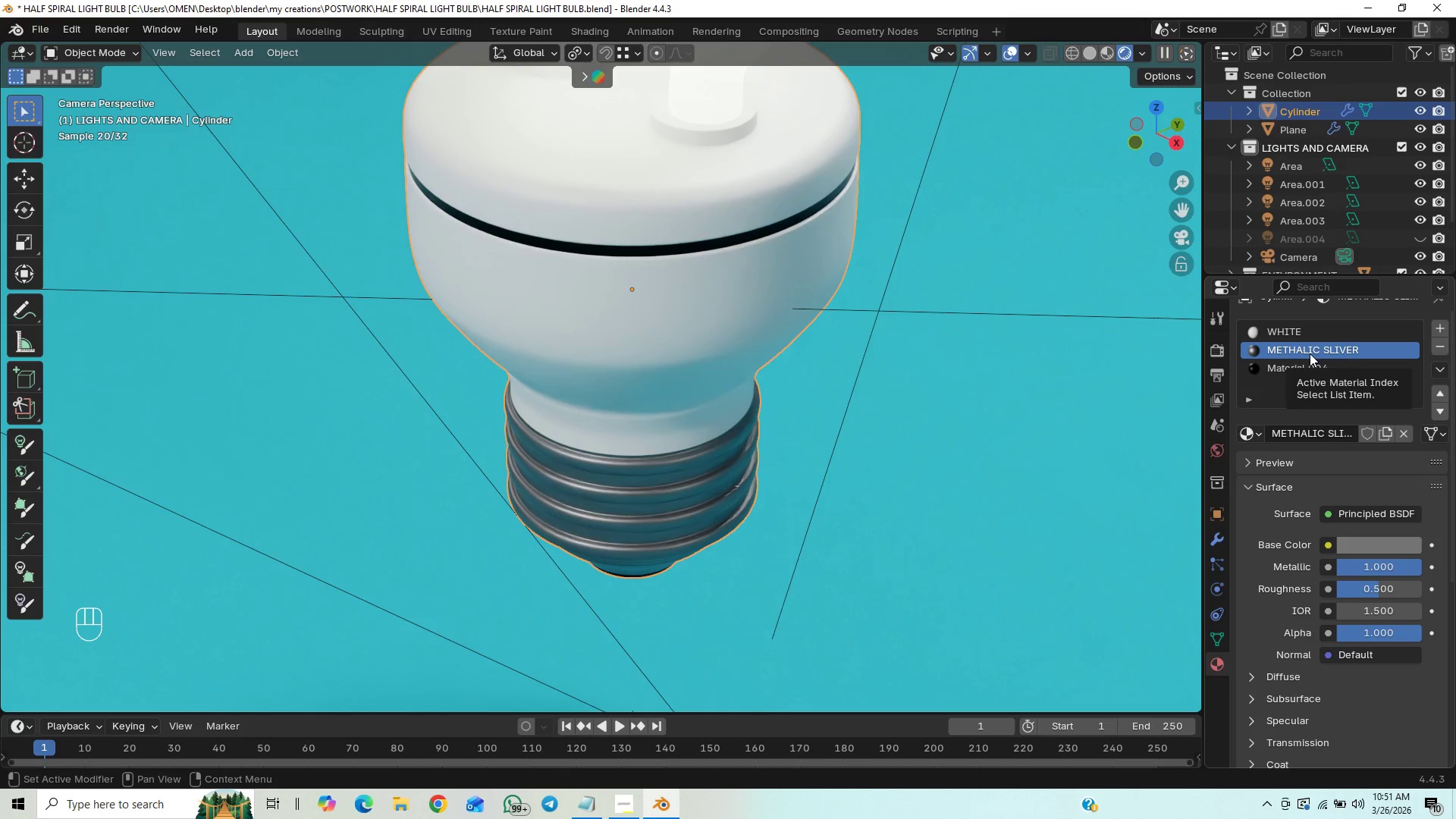 
double_click([1310, 353])
 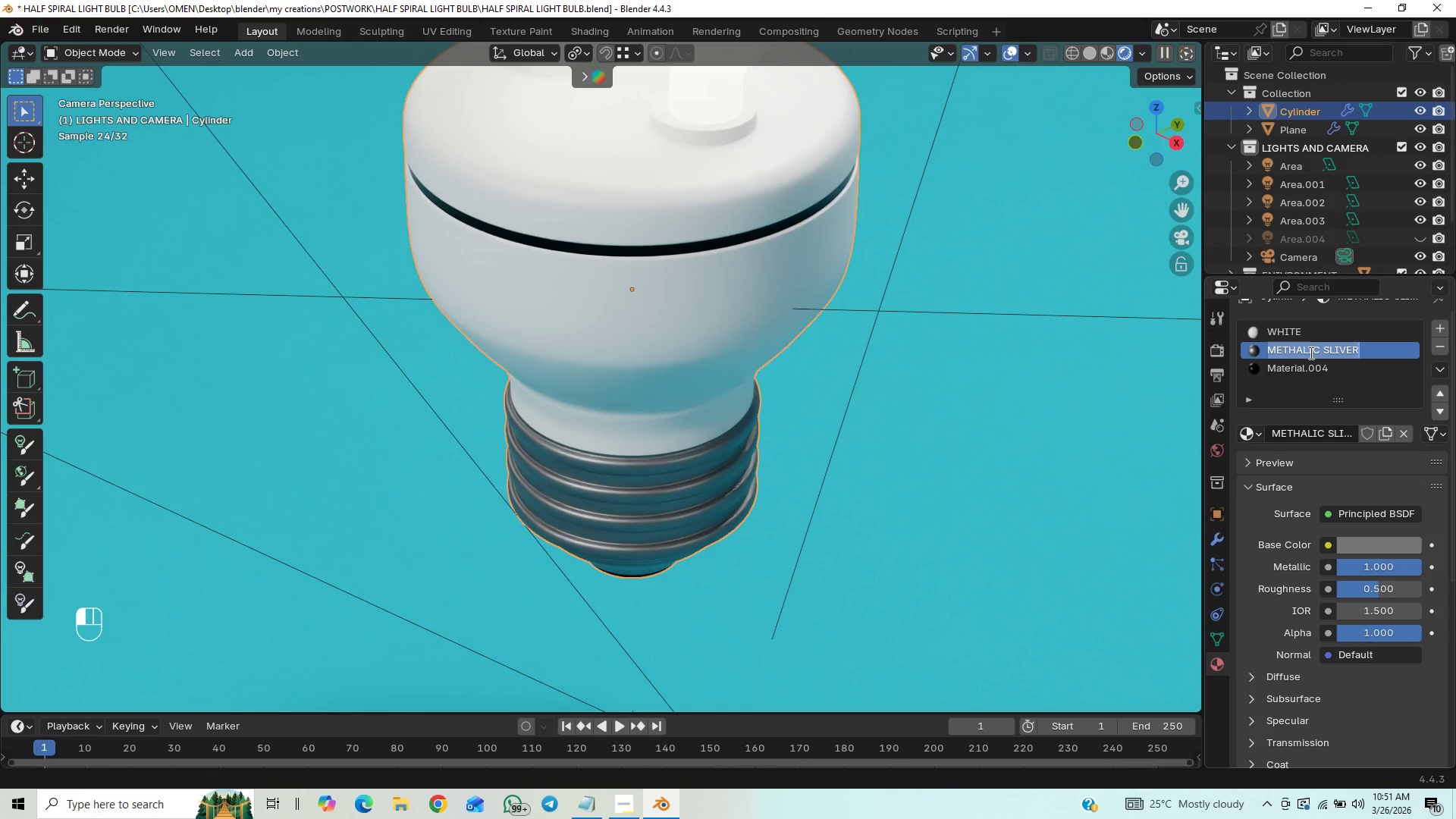 
key(ArrowRight)
 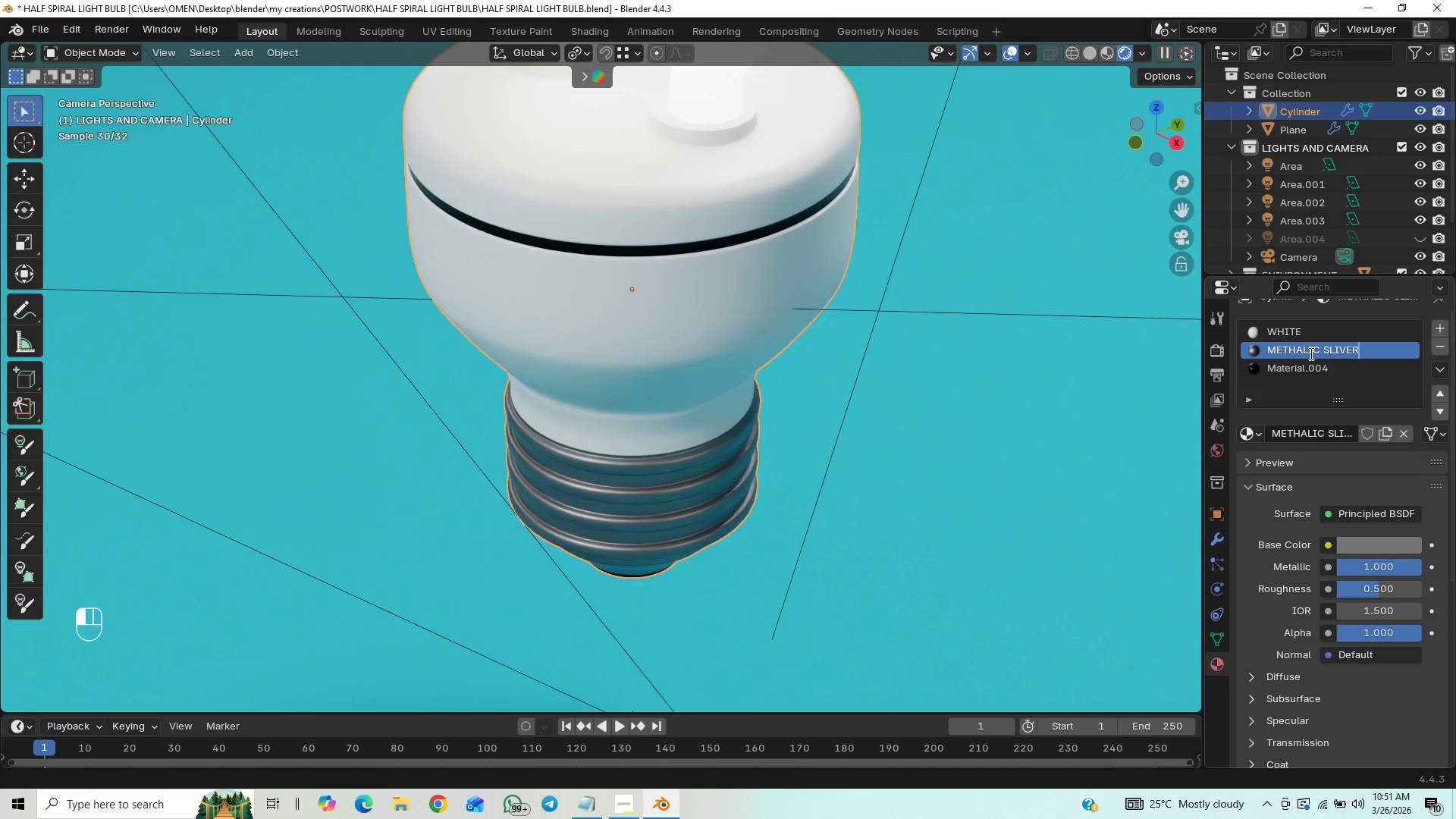 
type( base)
 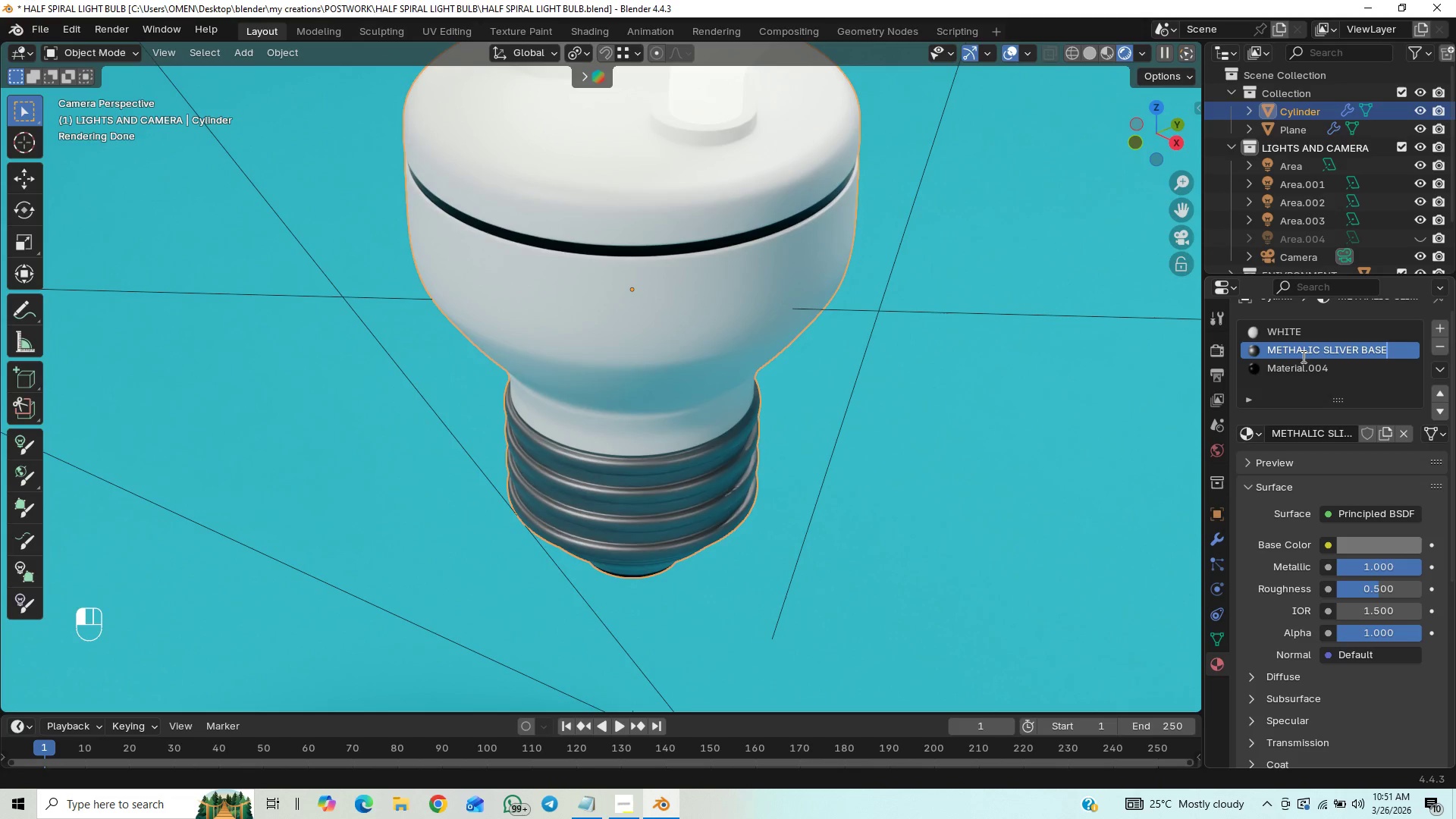 
key(Enter)
 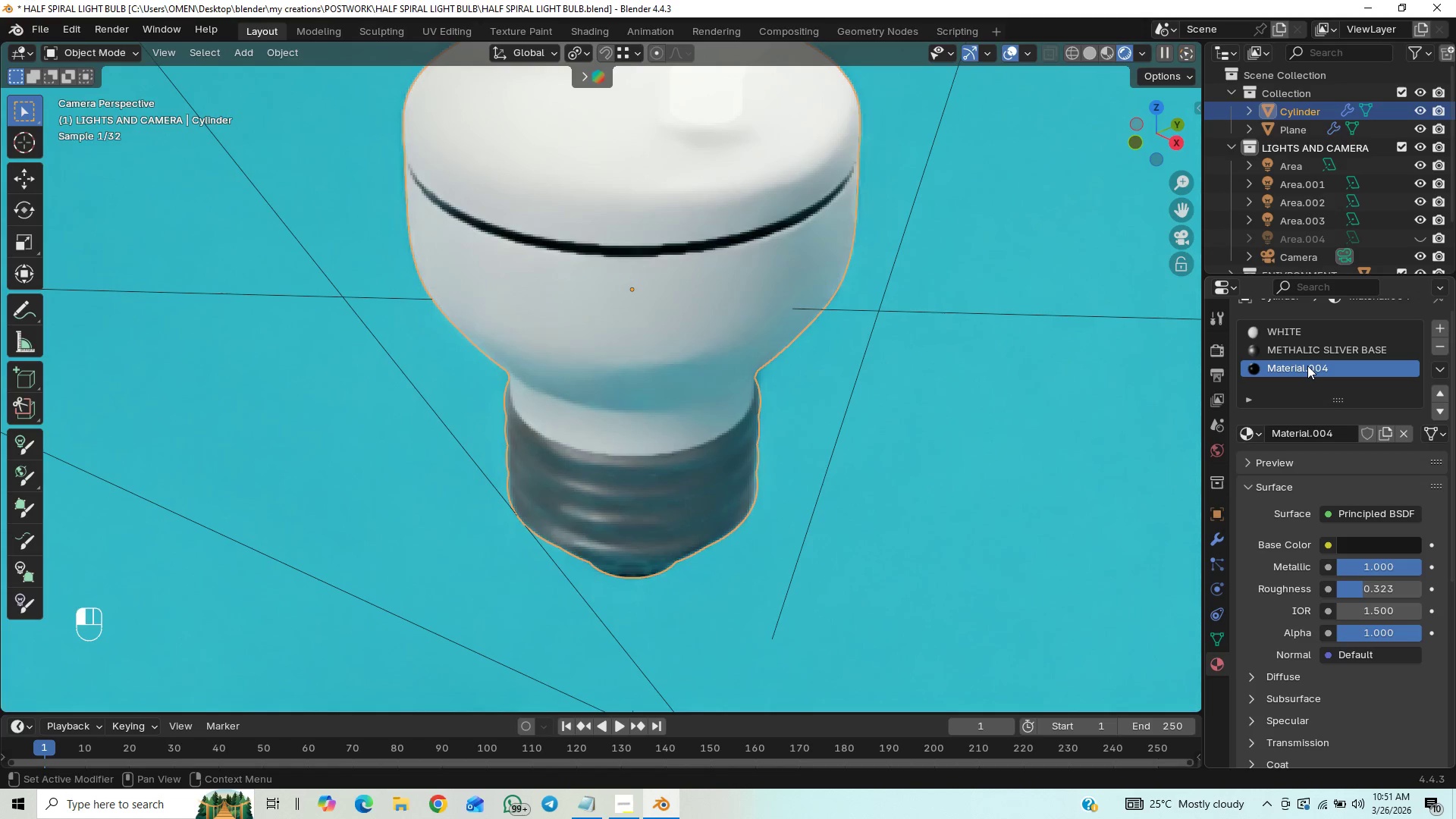 
double_click([1307, 366])
 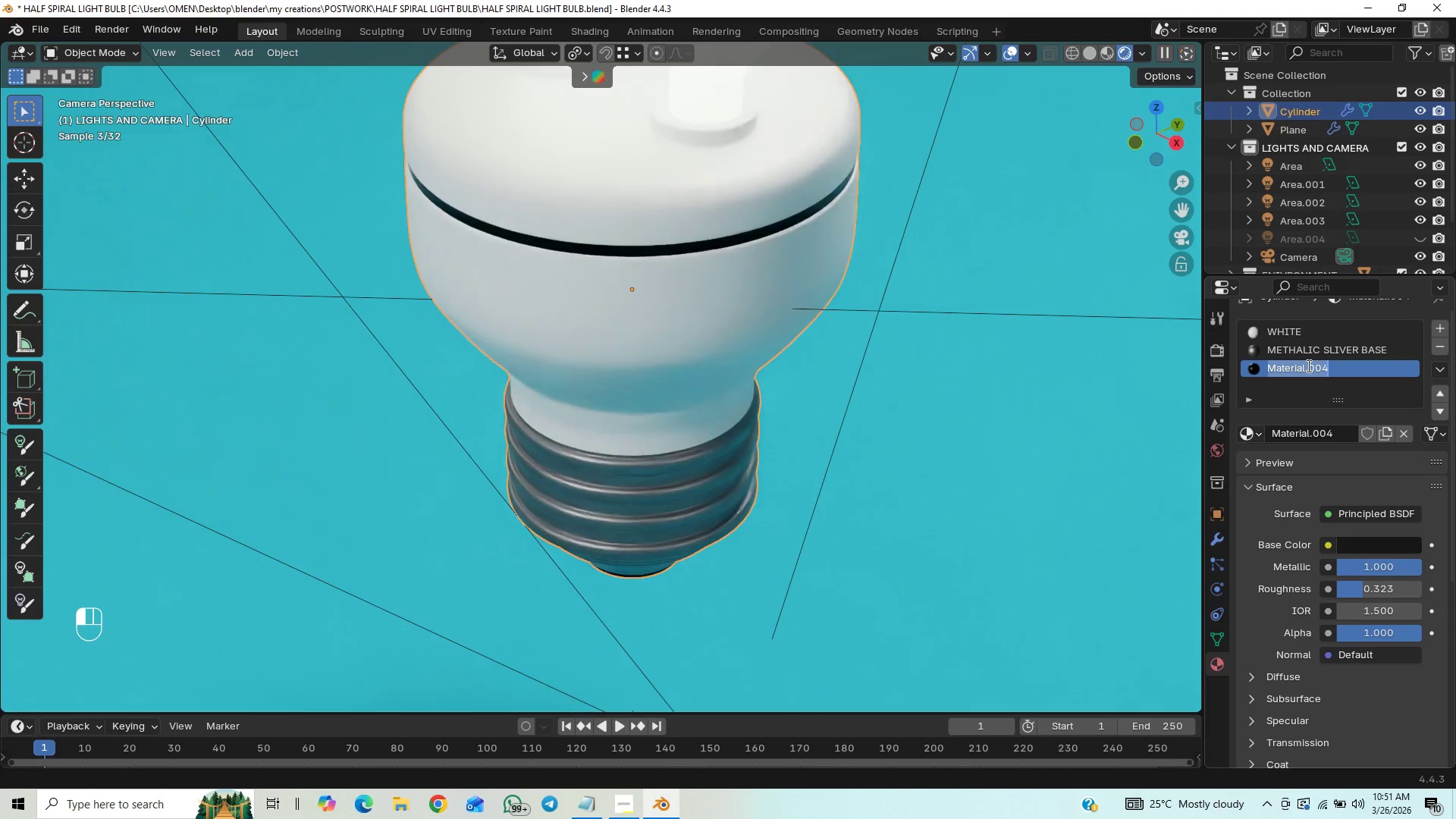 
type(methal)
 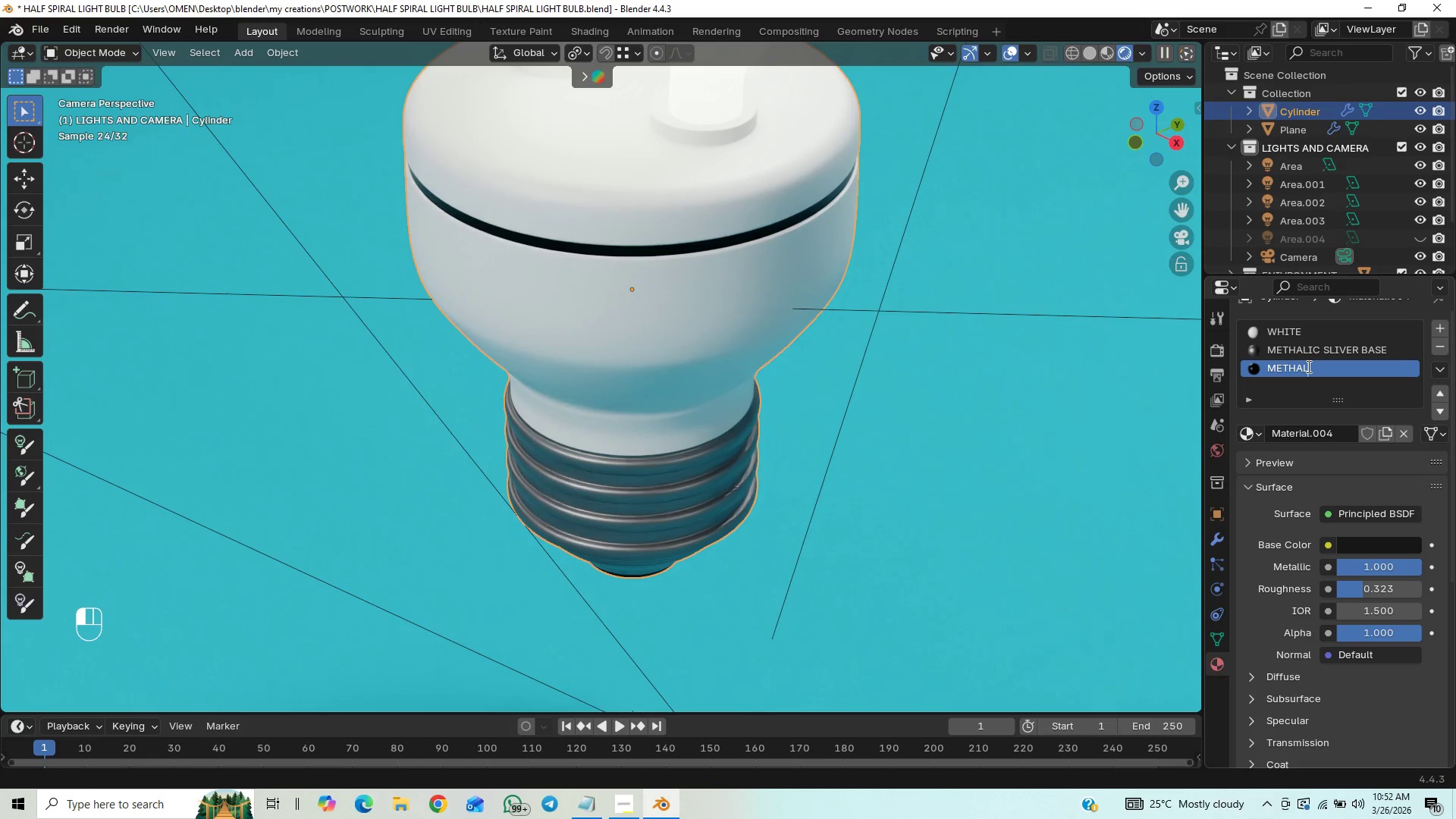 
wait(11.69)
 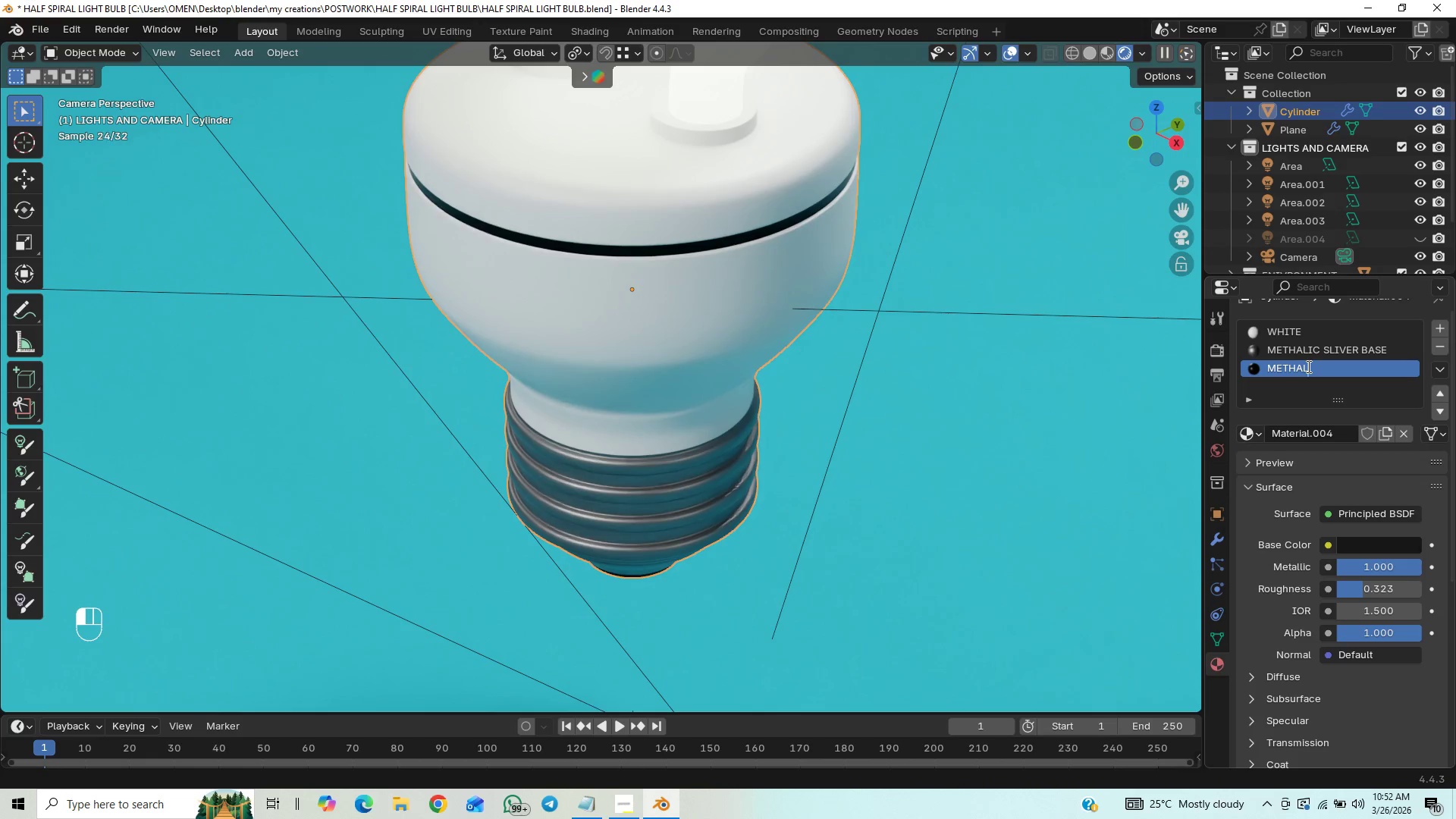 
type(\)
key(Backspace)
key(Backspace)
key(Backspace)
key(Backspace)
type(alic)
key(Backspace)
key(Backspace)
type(lic)
 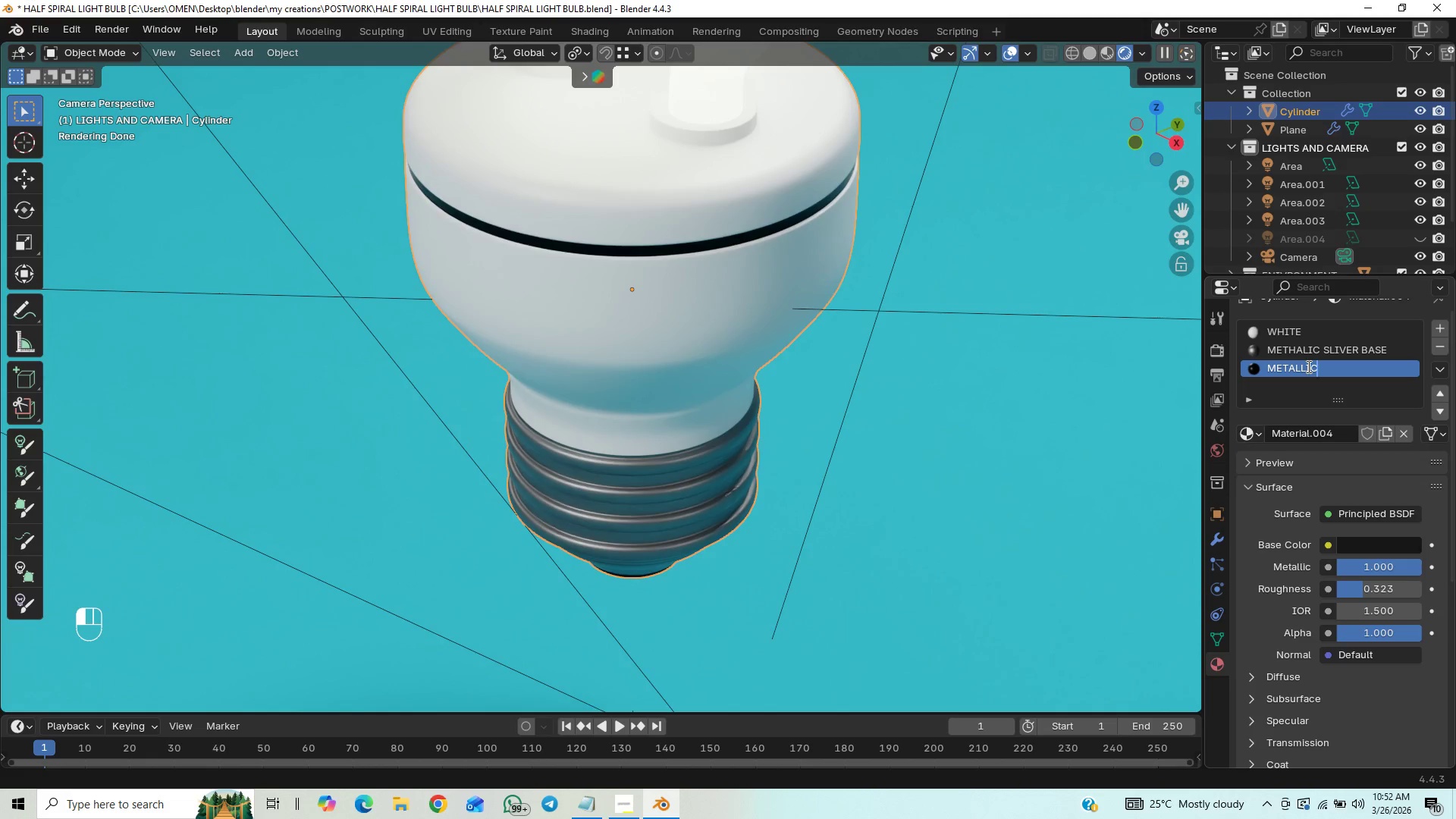 
wait(6.67)
 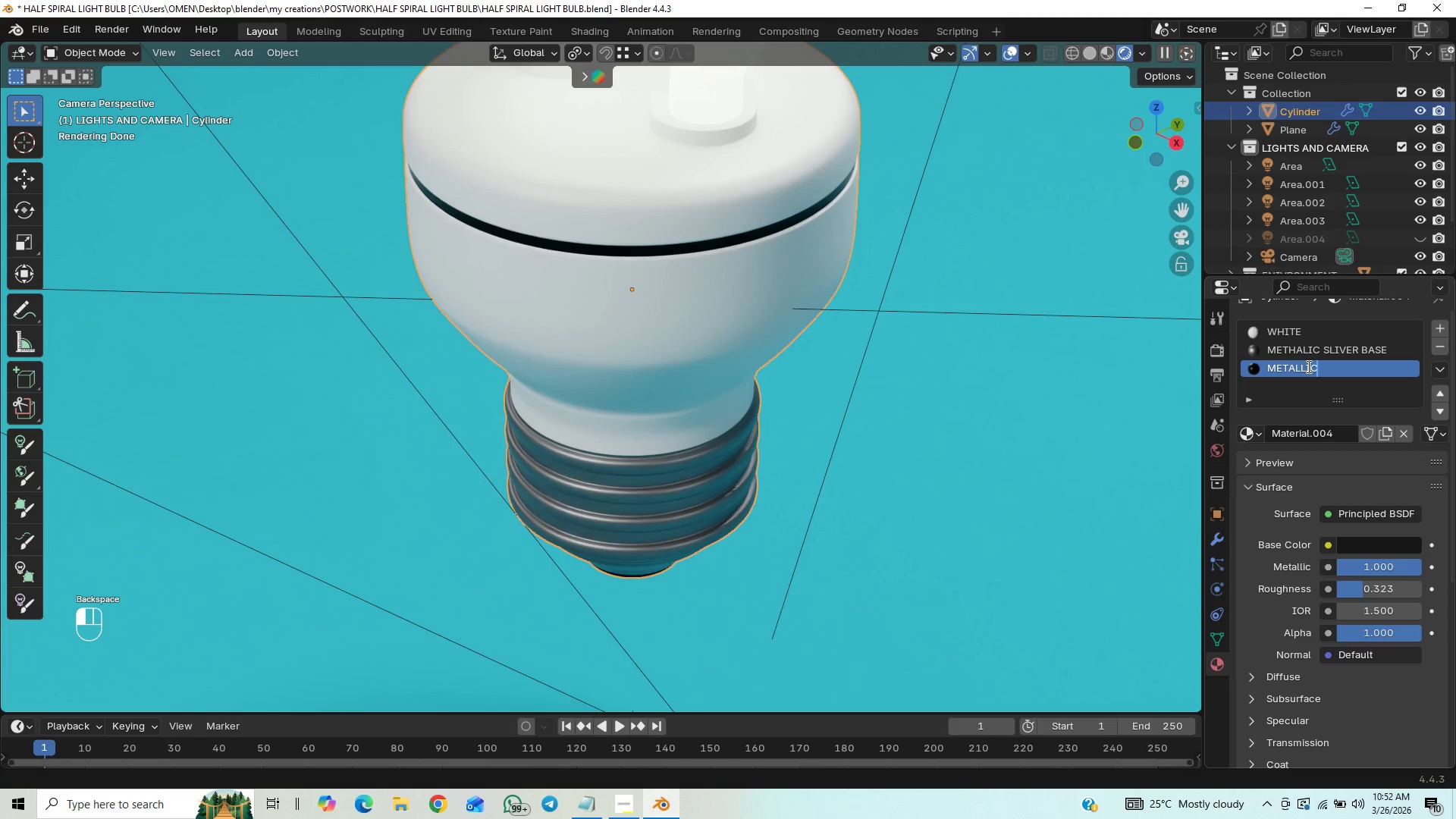 
left_click([1319, 346])
 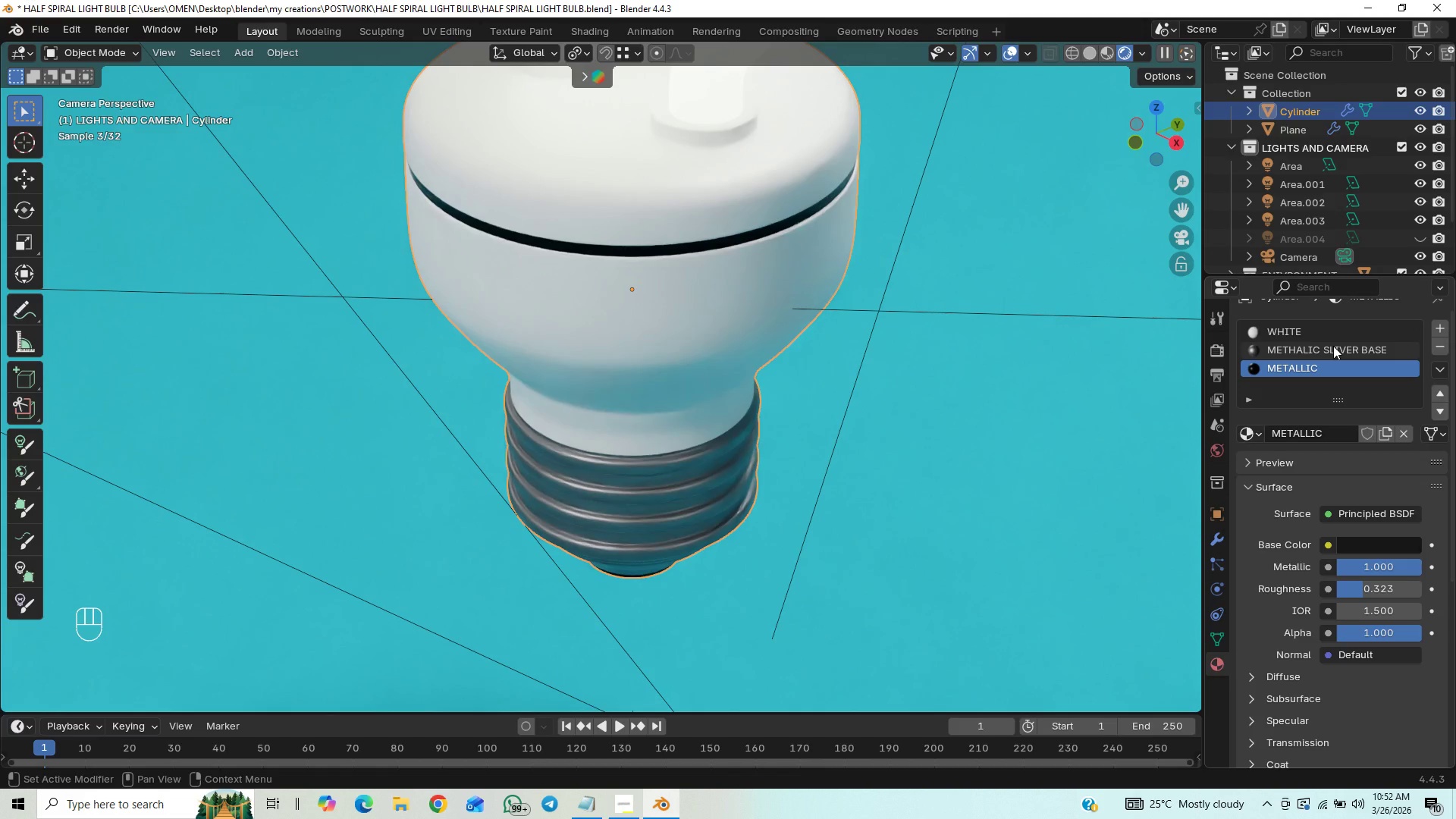 
double_click([1333, 346])
 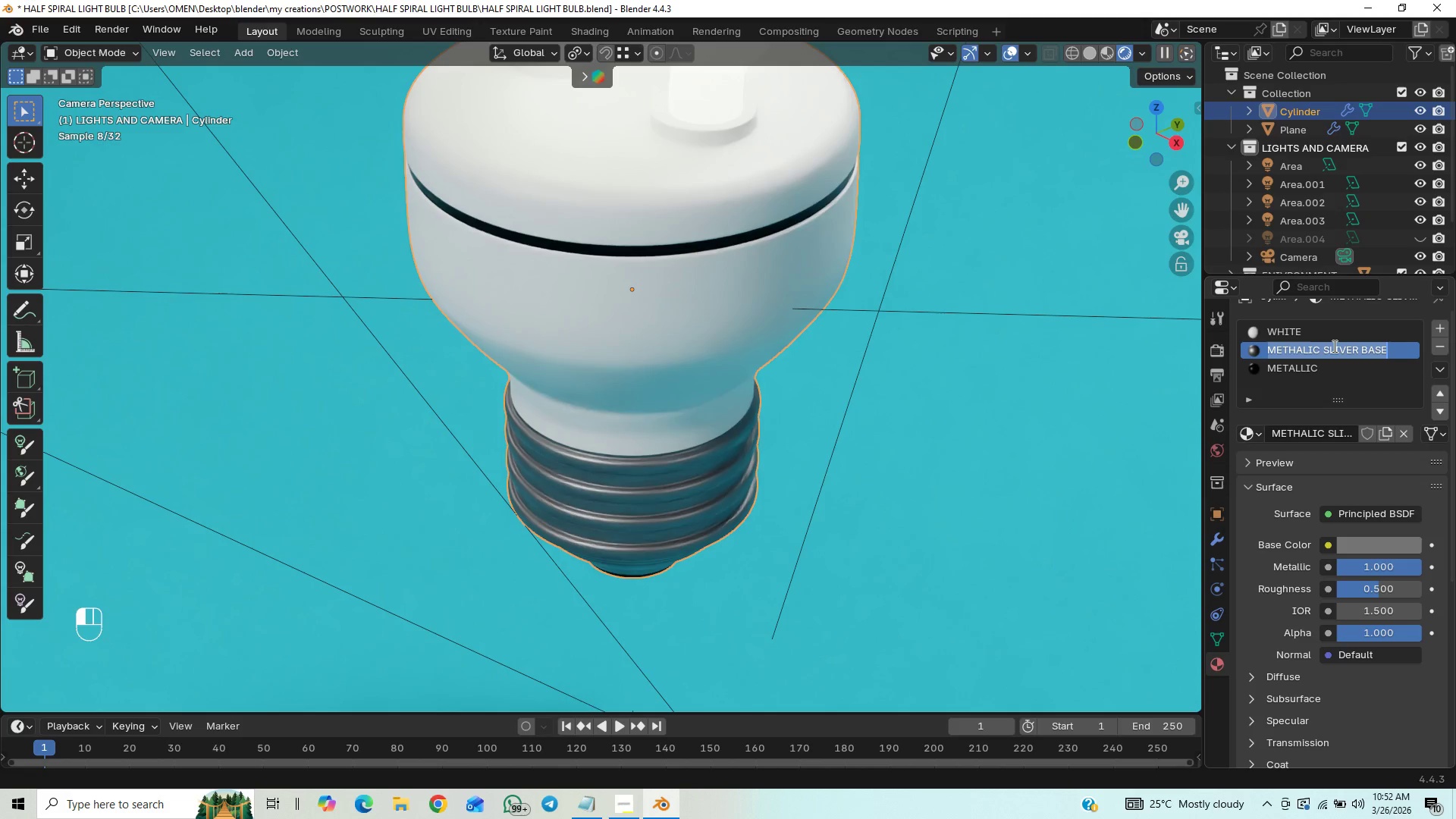 
key(ArrowLeft)
 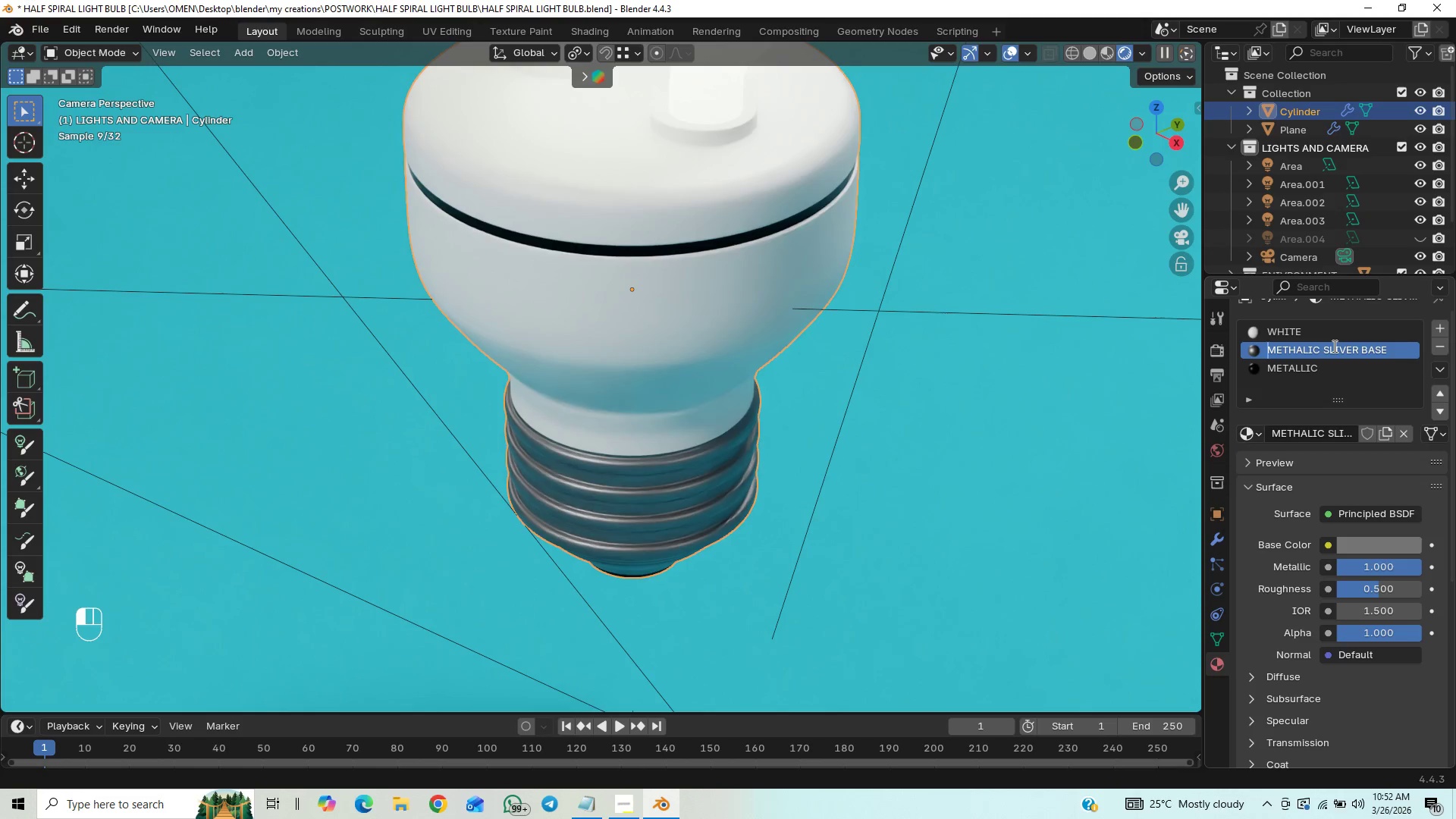 
key(ArrowLeft)
 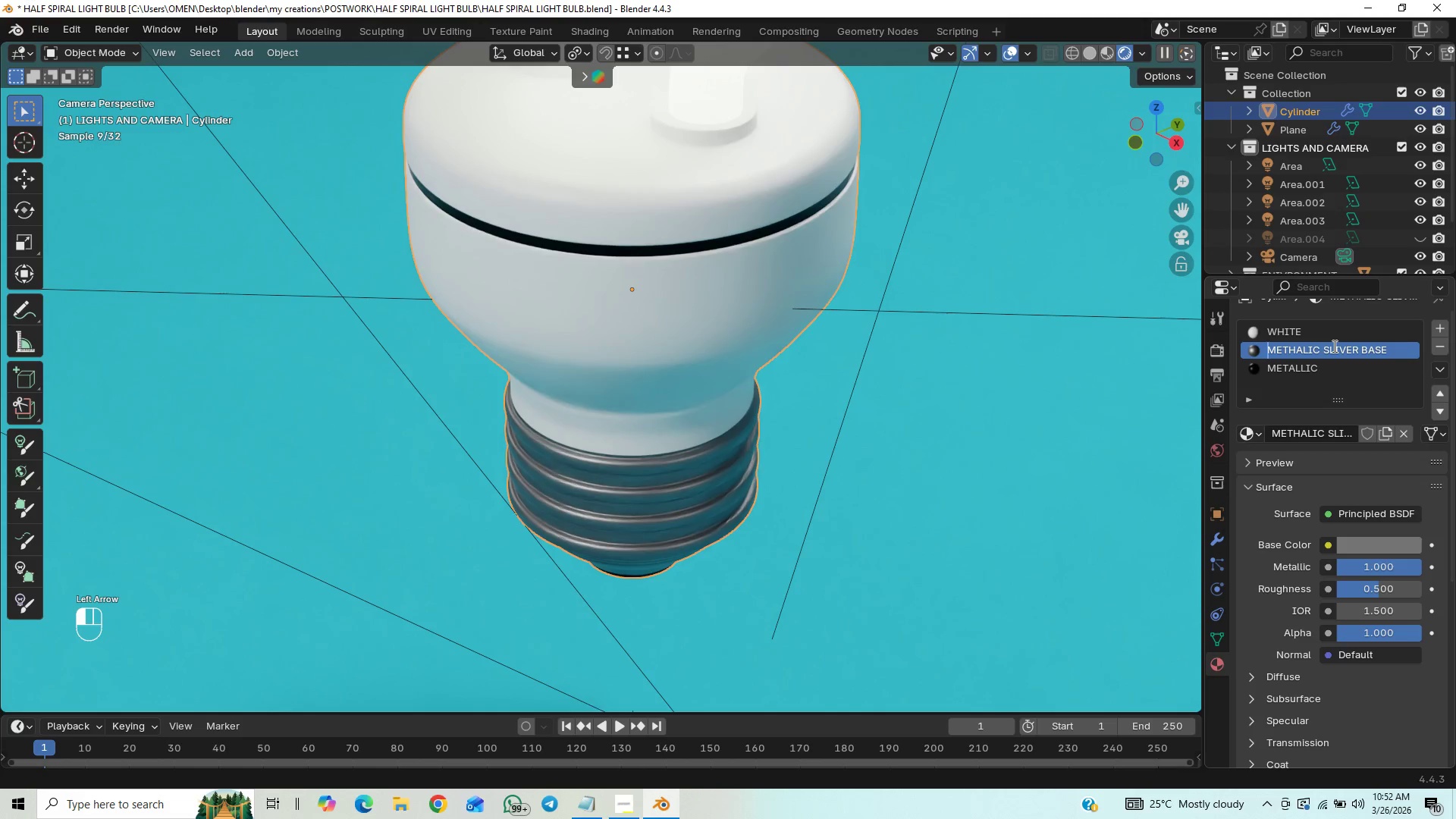 
key(ArrowLeft)
 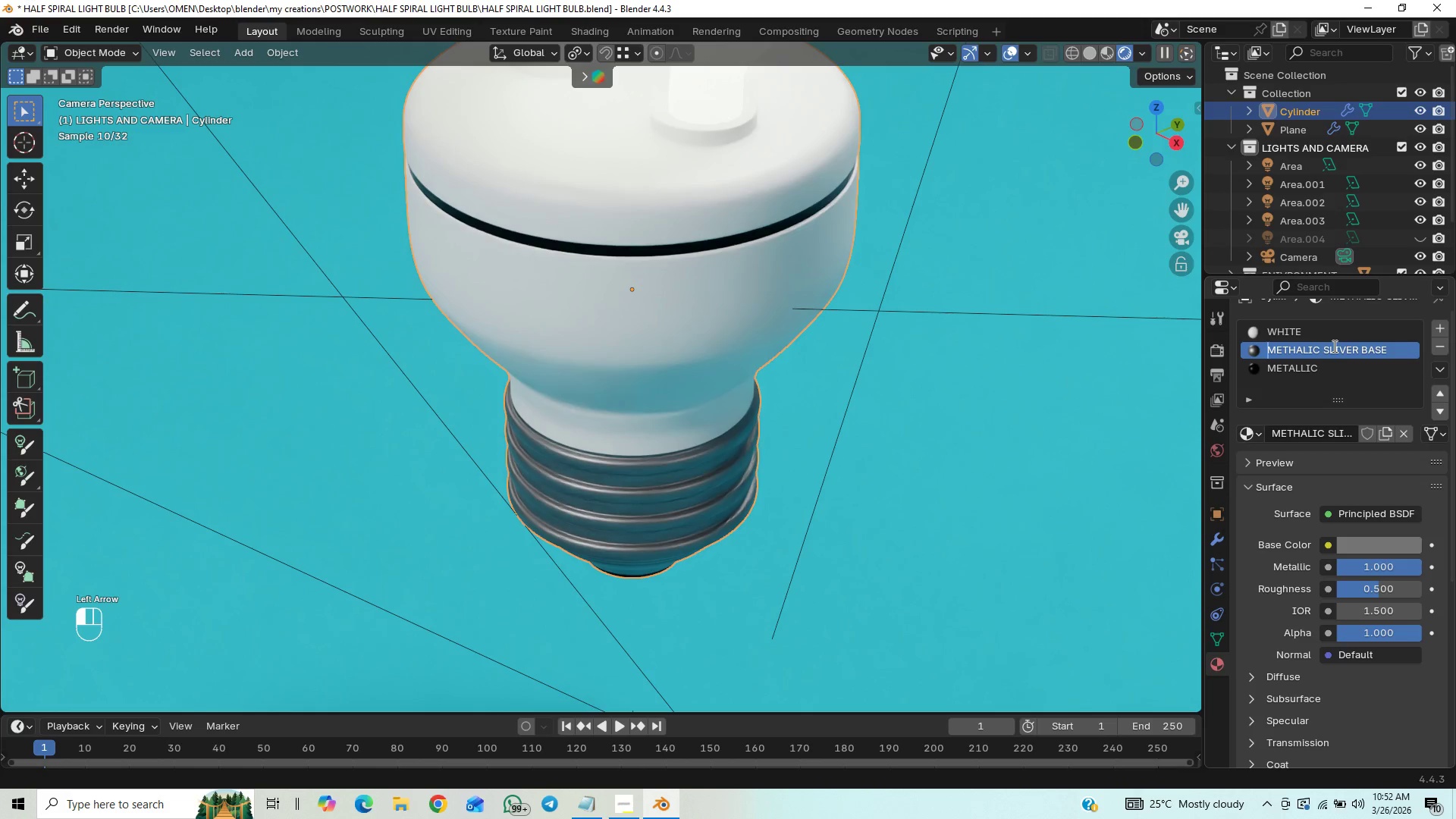 
key(ArrowRight)
 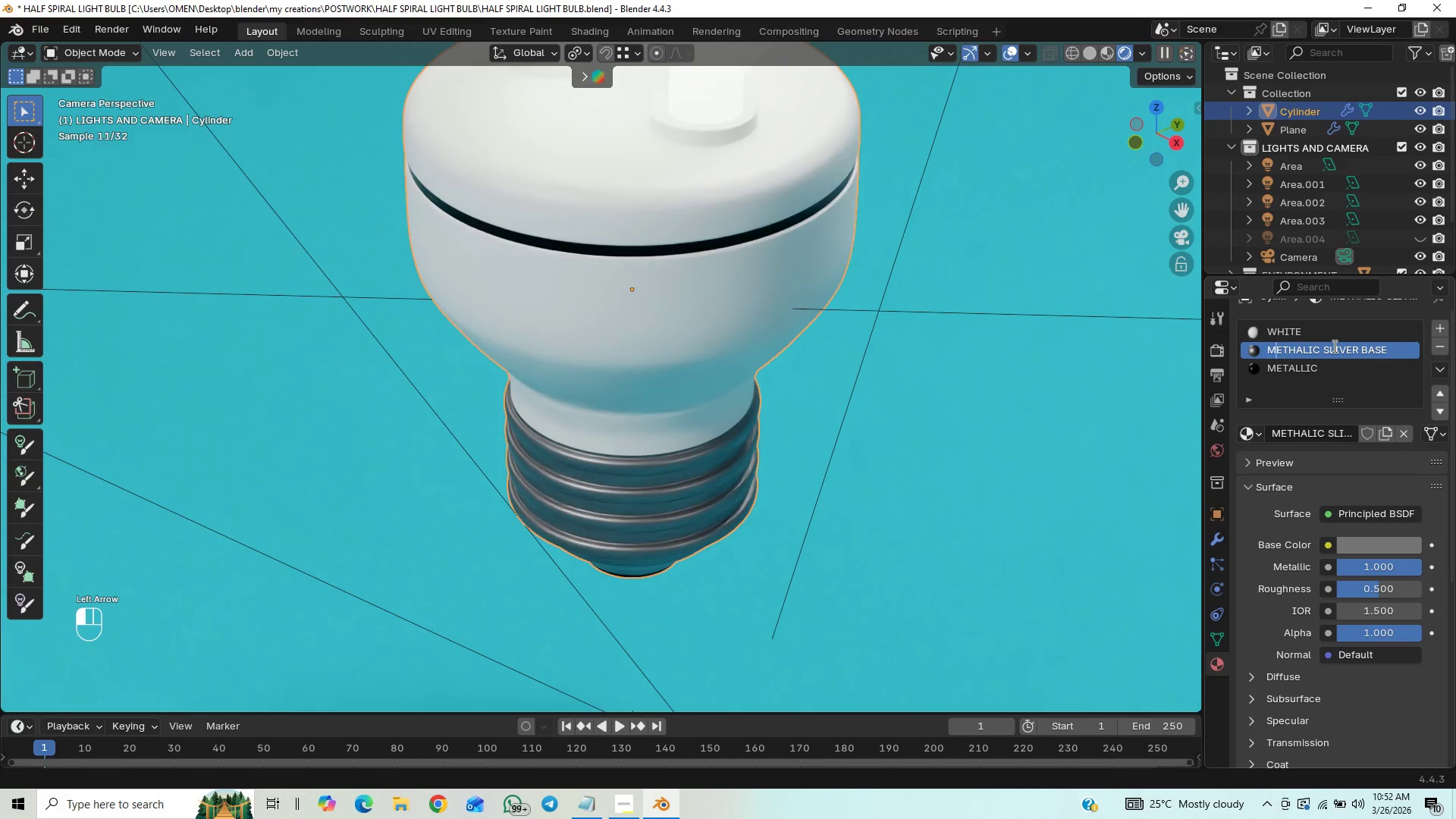 
key(ArrowRight)
 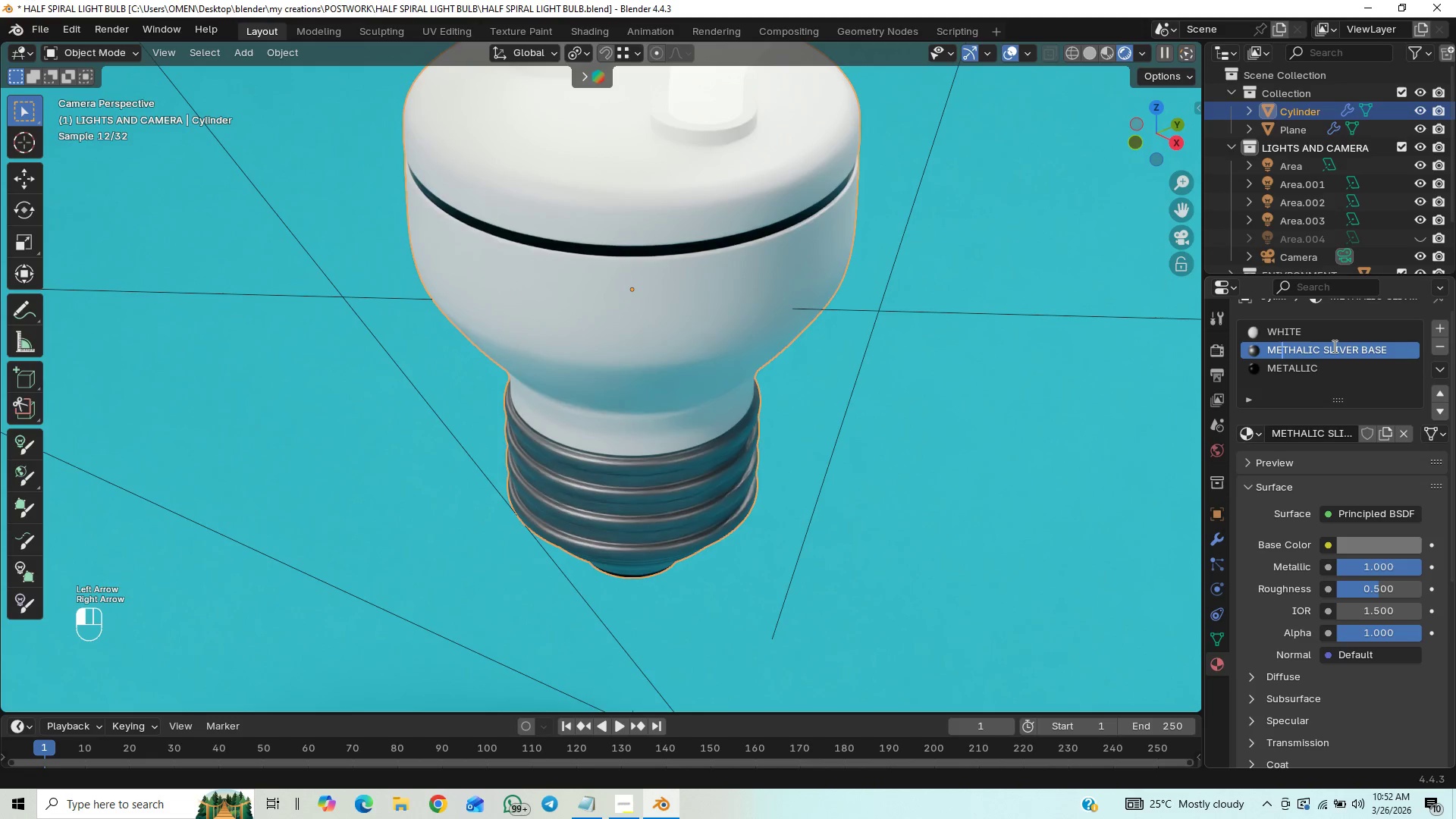 
key(ArrowRight)
 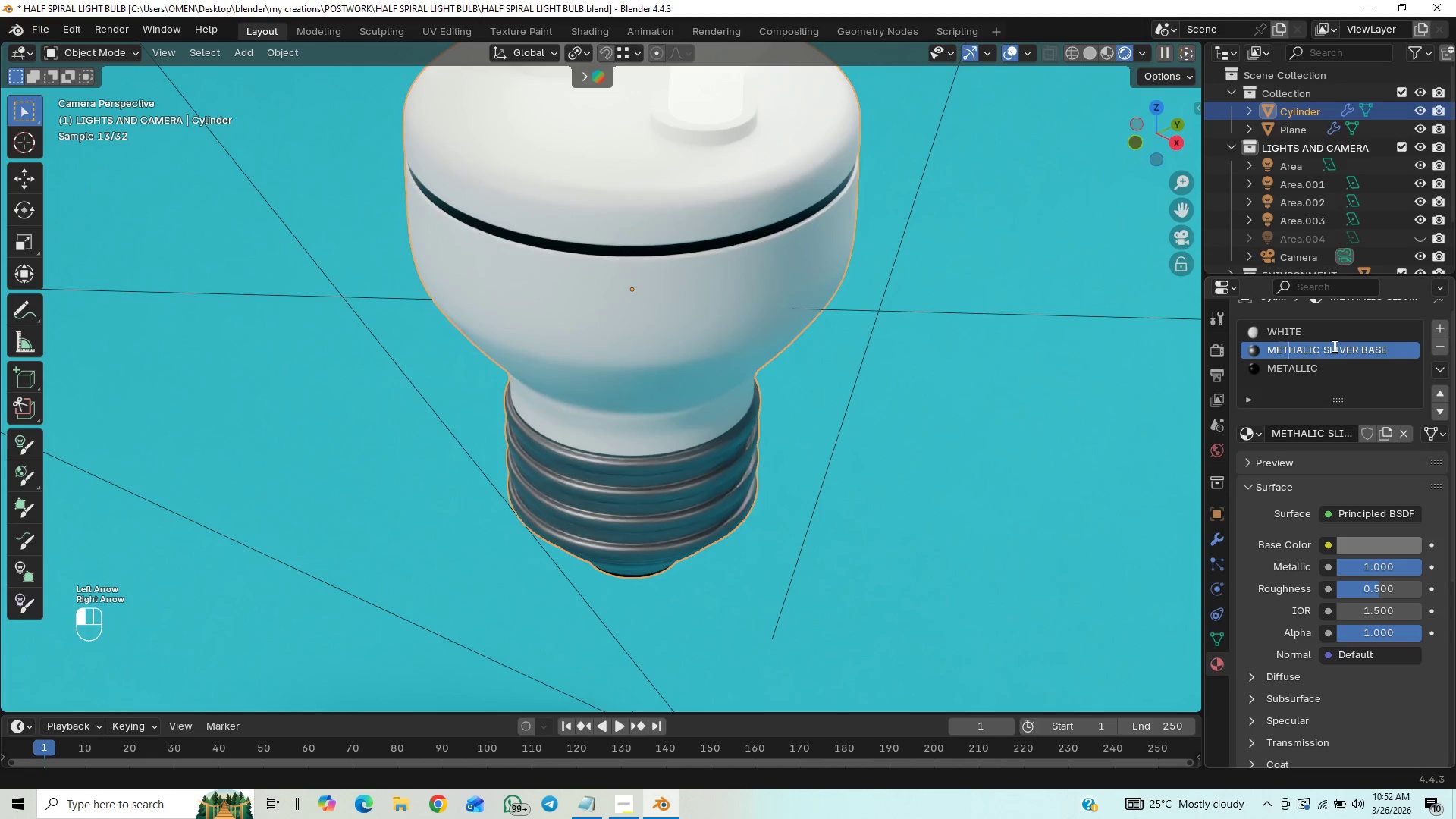 
key(ArrowRight)
 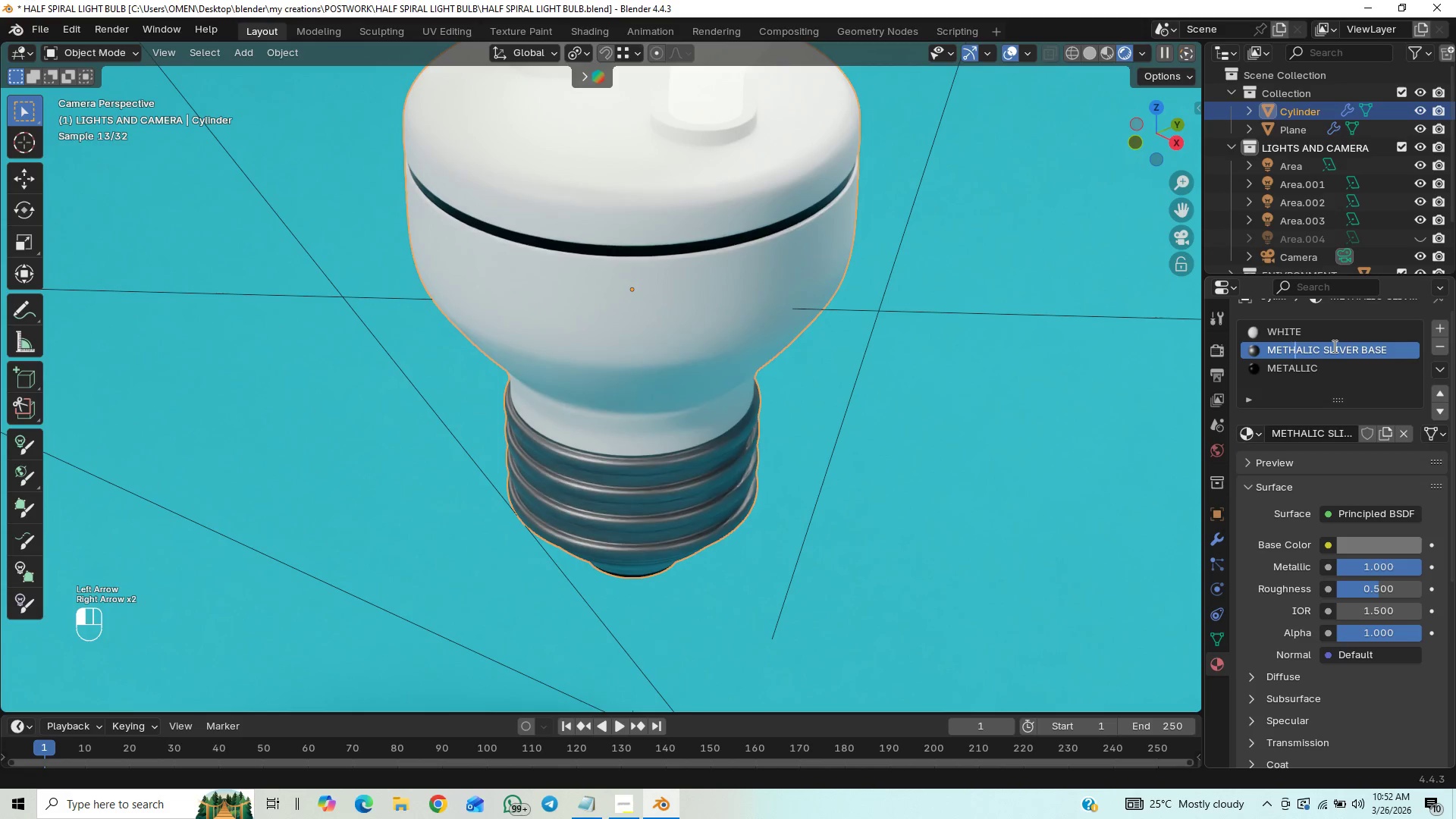 
key(ArrowRight)
 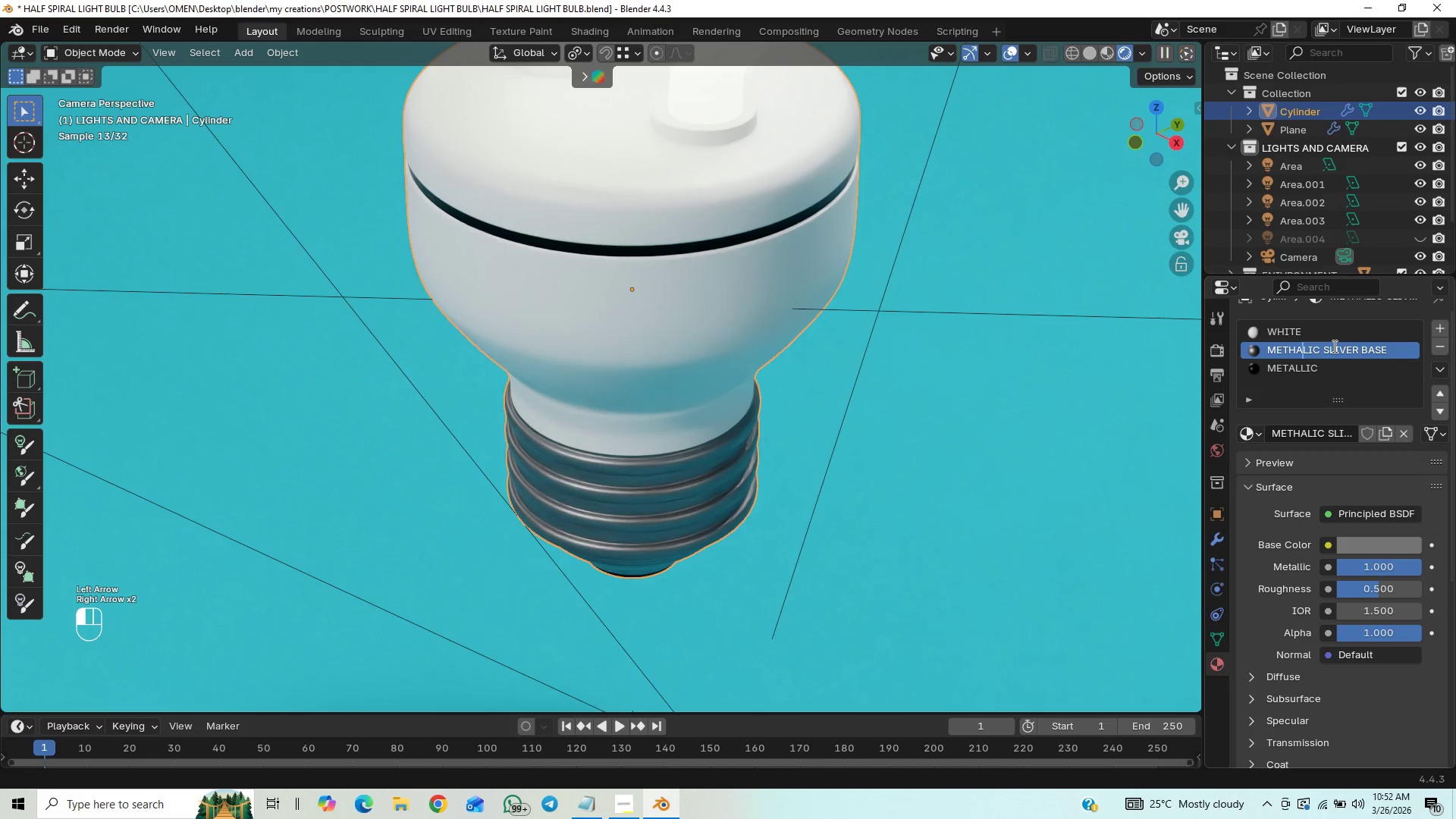 
key(ArrowRight)
 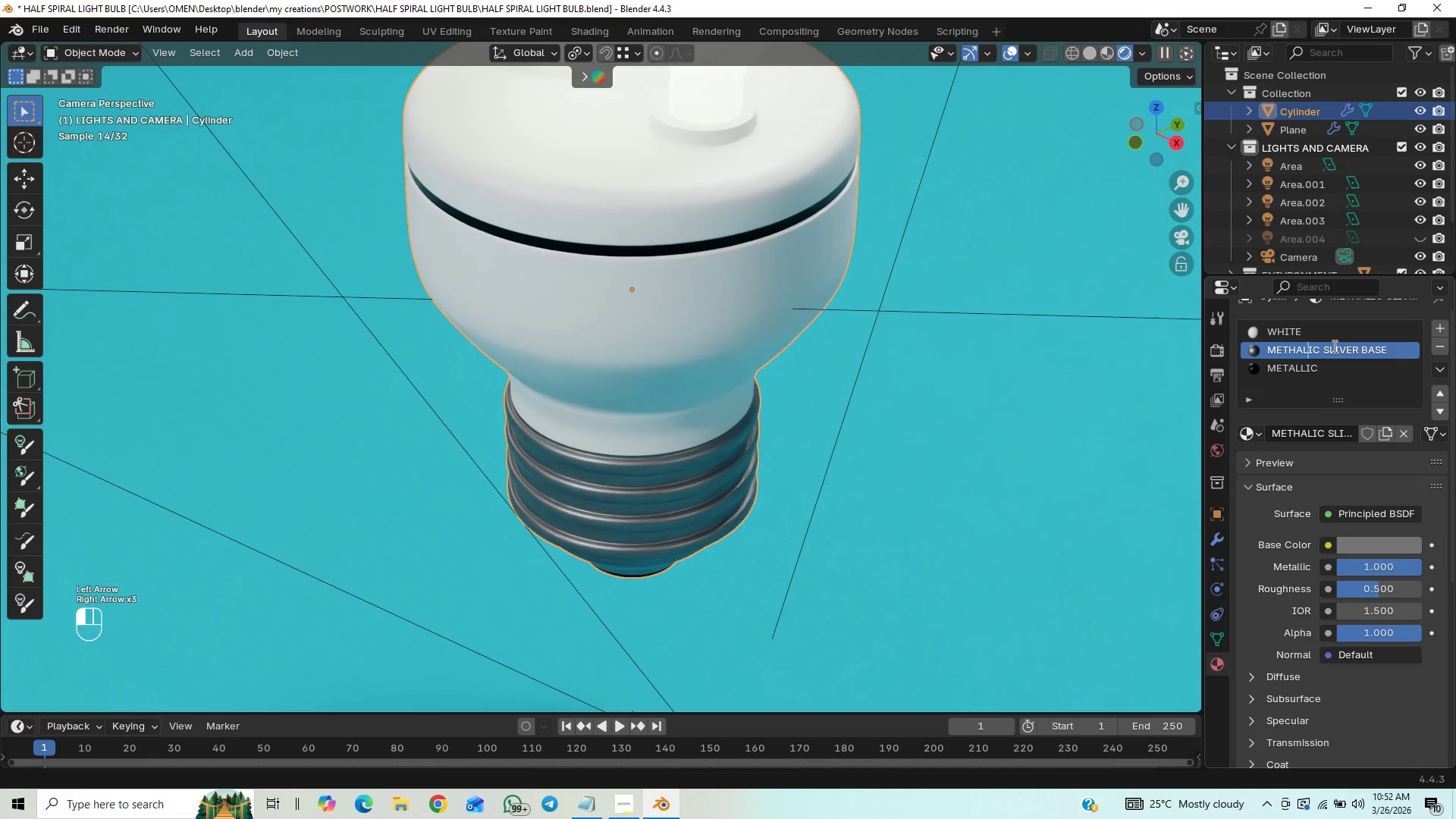 
key(ArrowRight)
 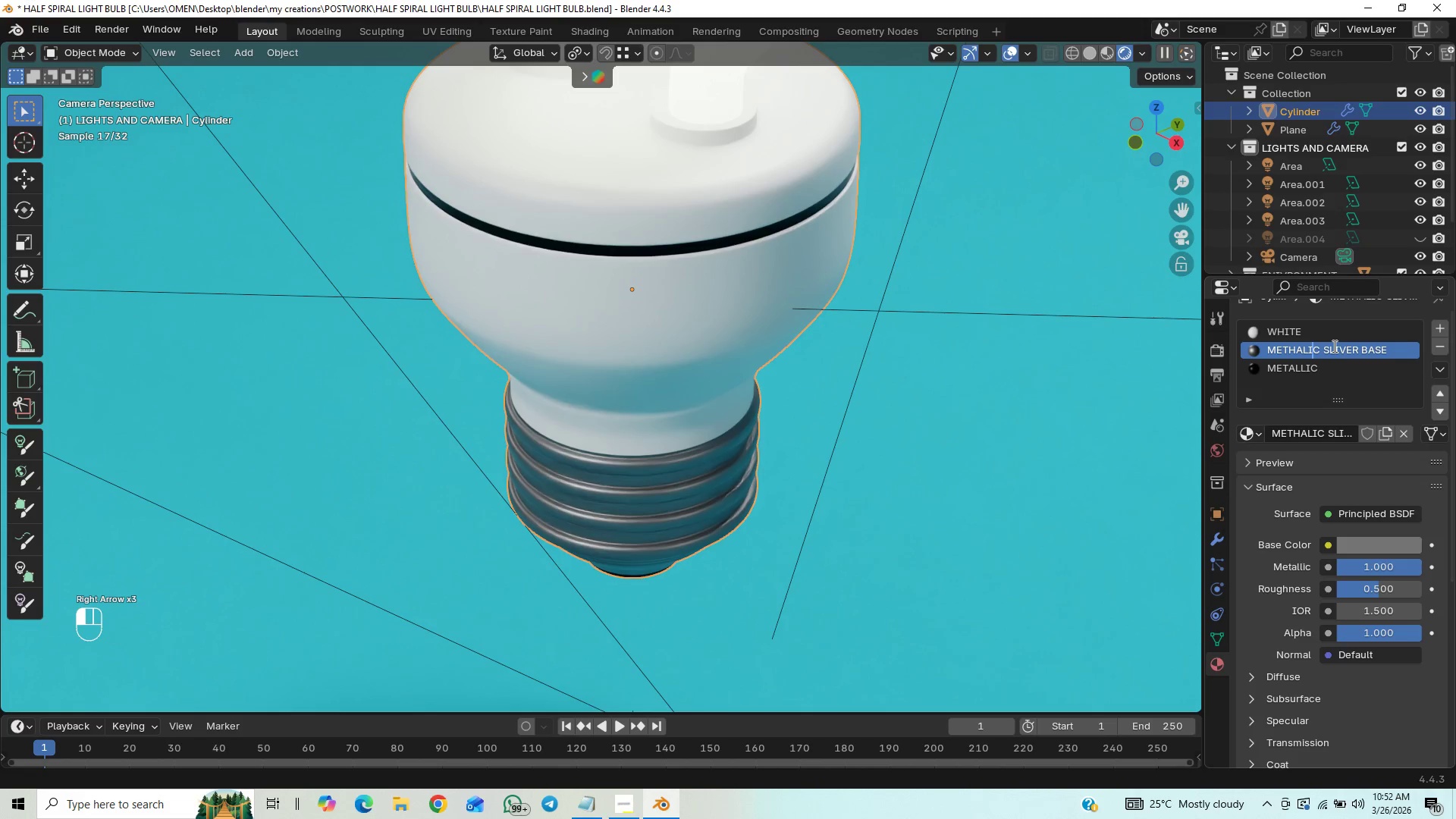 
key(ArrowRight)
 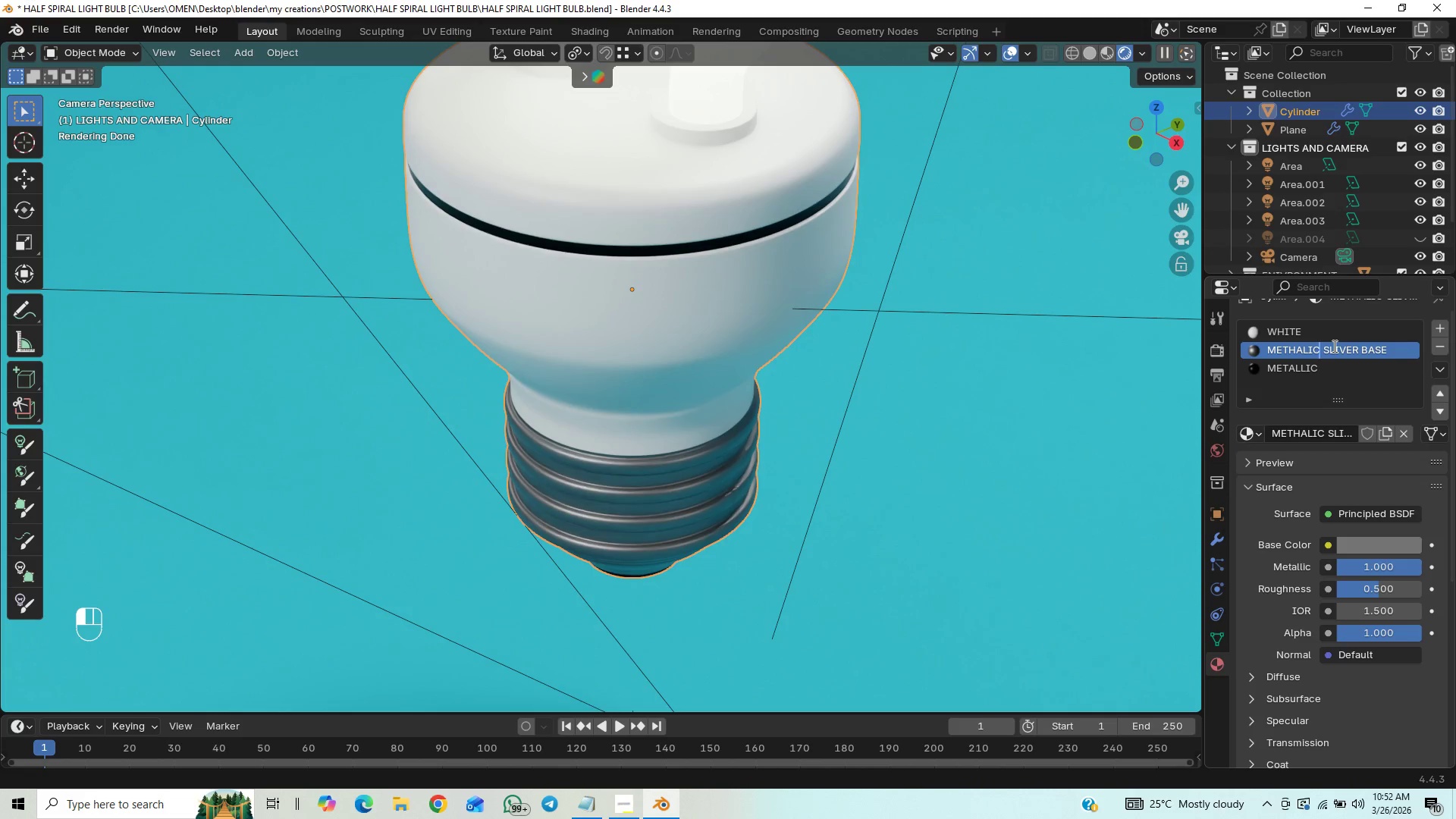 
key(Backspace)
 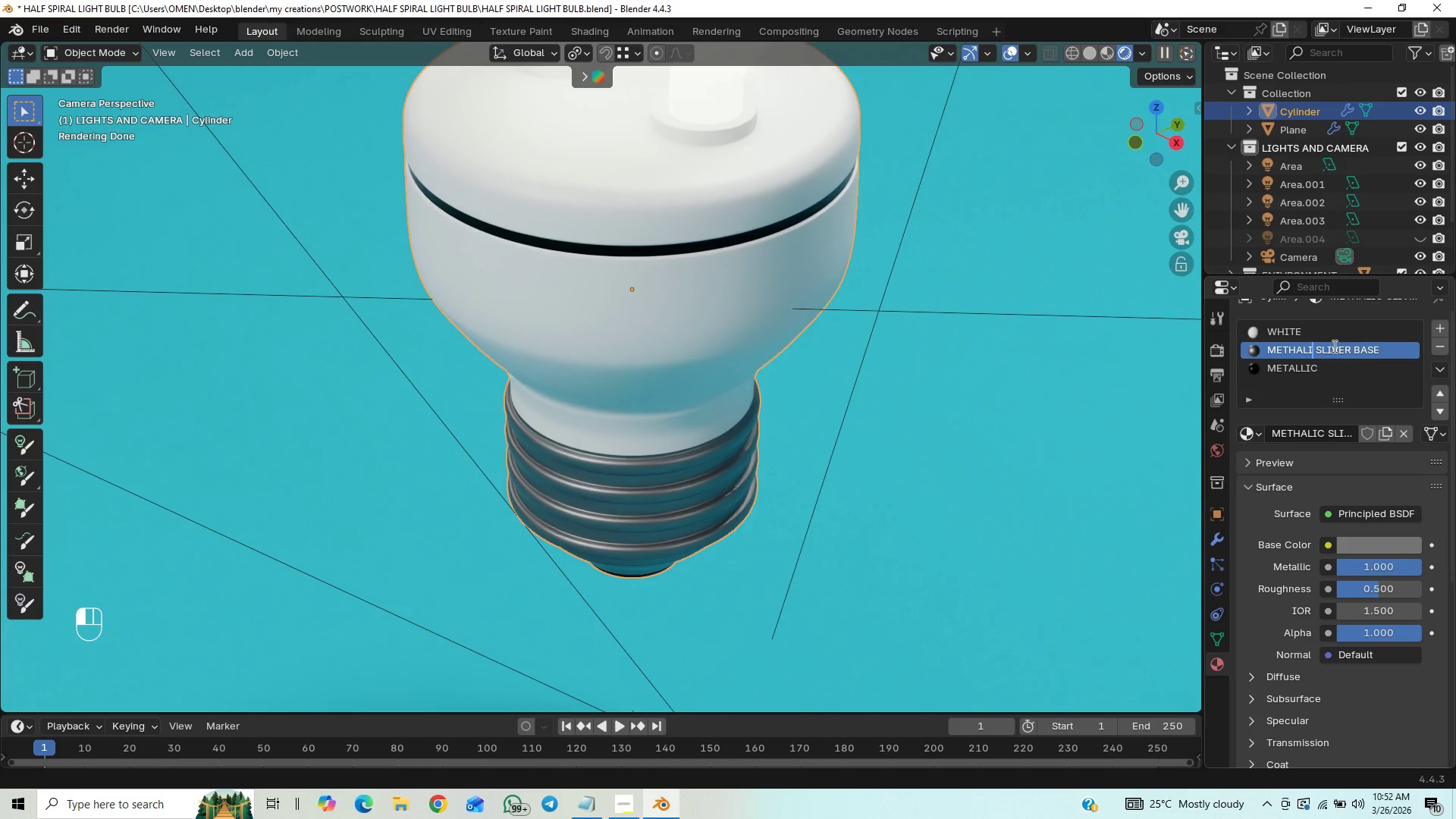 
key(Backspace)
 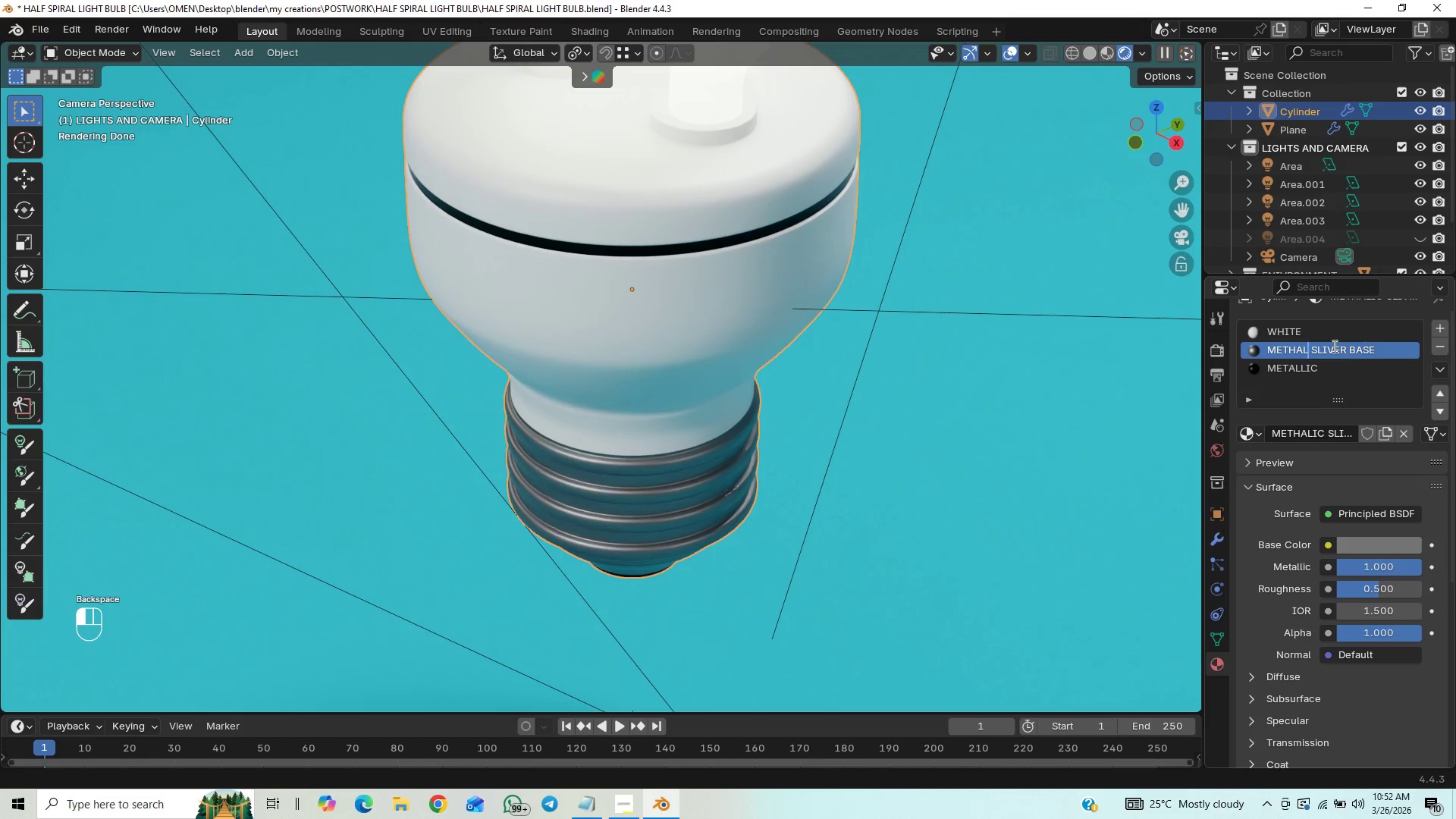 
key(Backspace)
 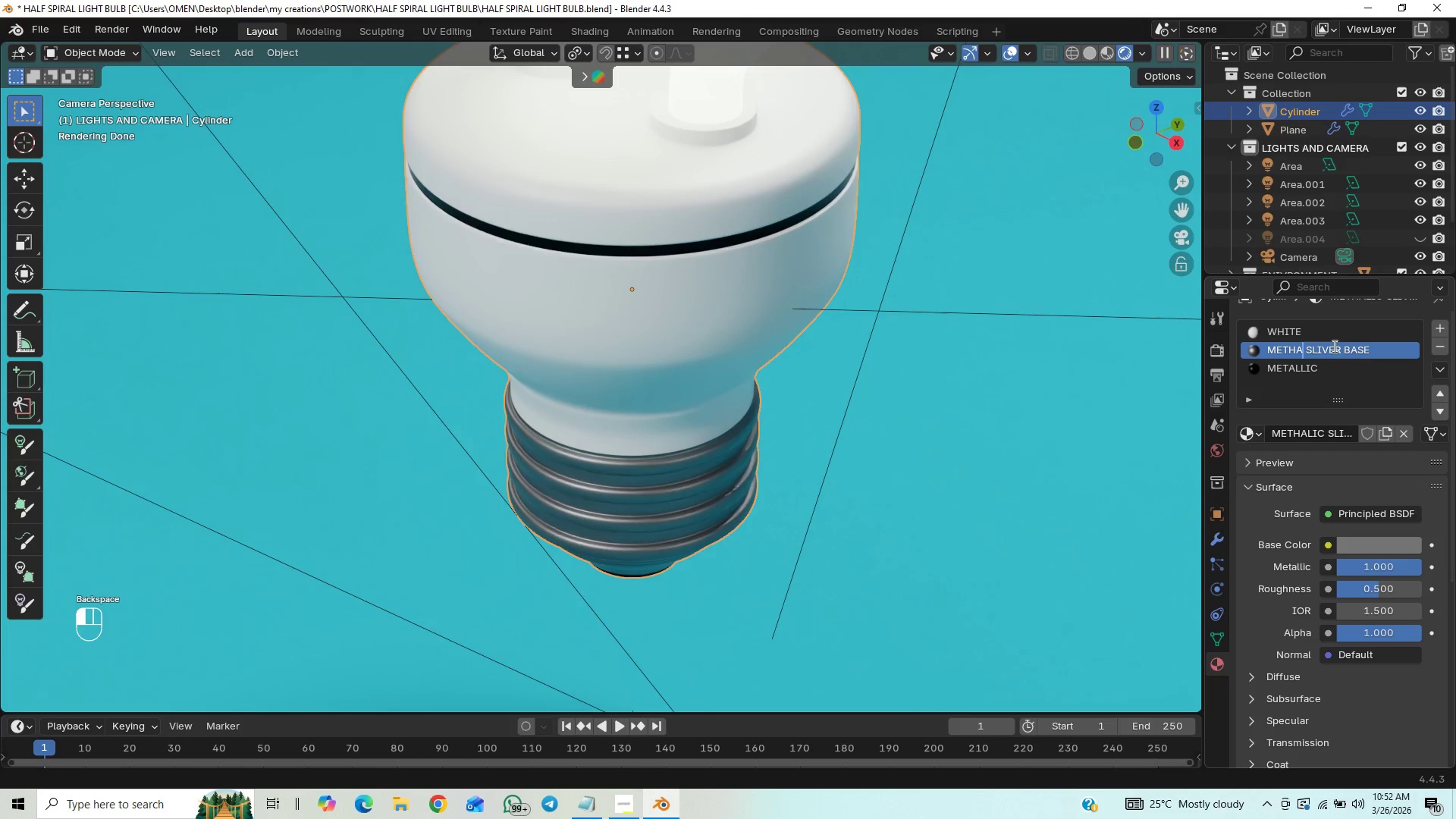 
key(Backspace)
 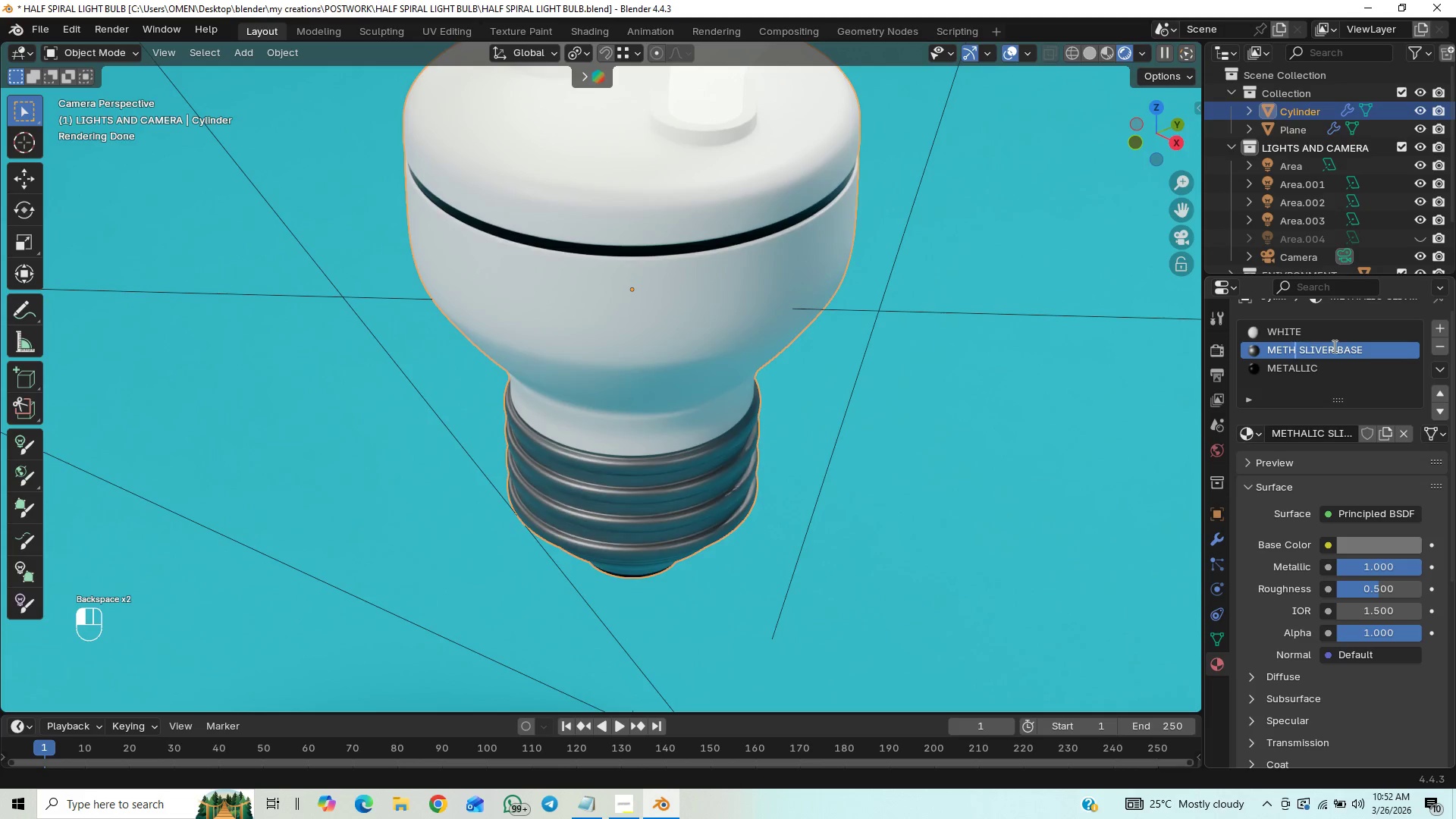 
key(Backspace)
 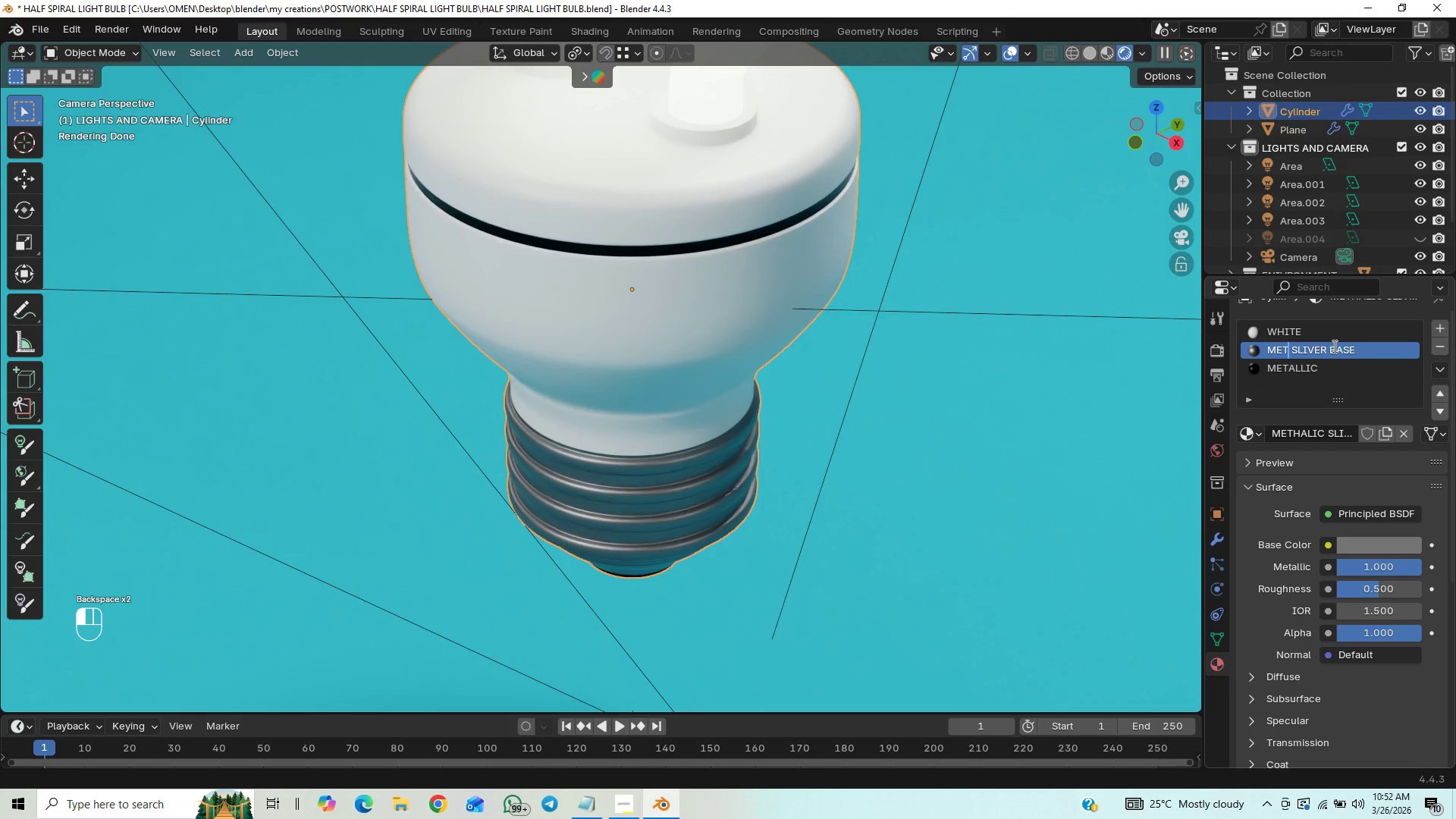 
key(Backspace)
 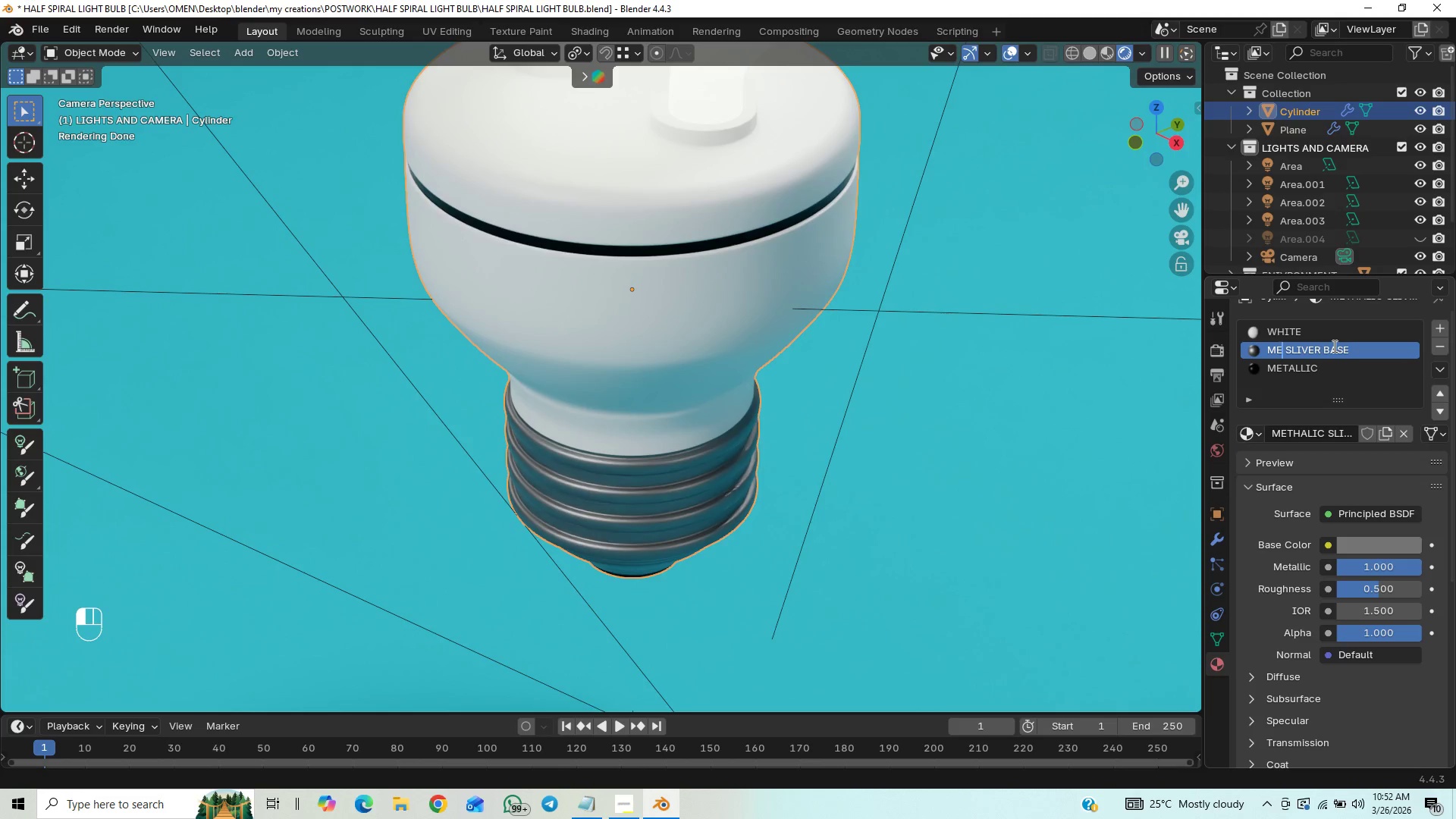 
wait(6.53)
 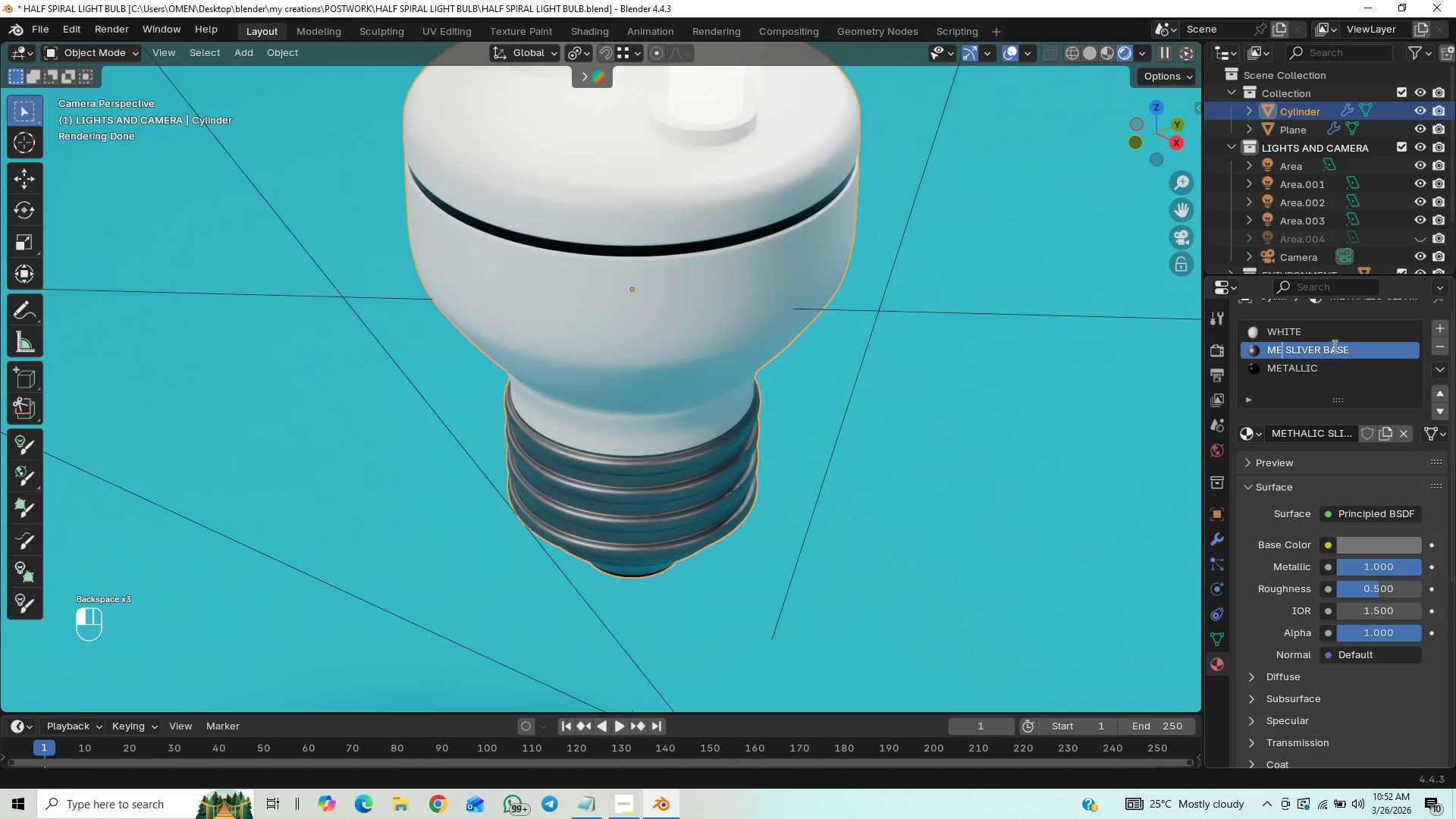 
type(tallic)
 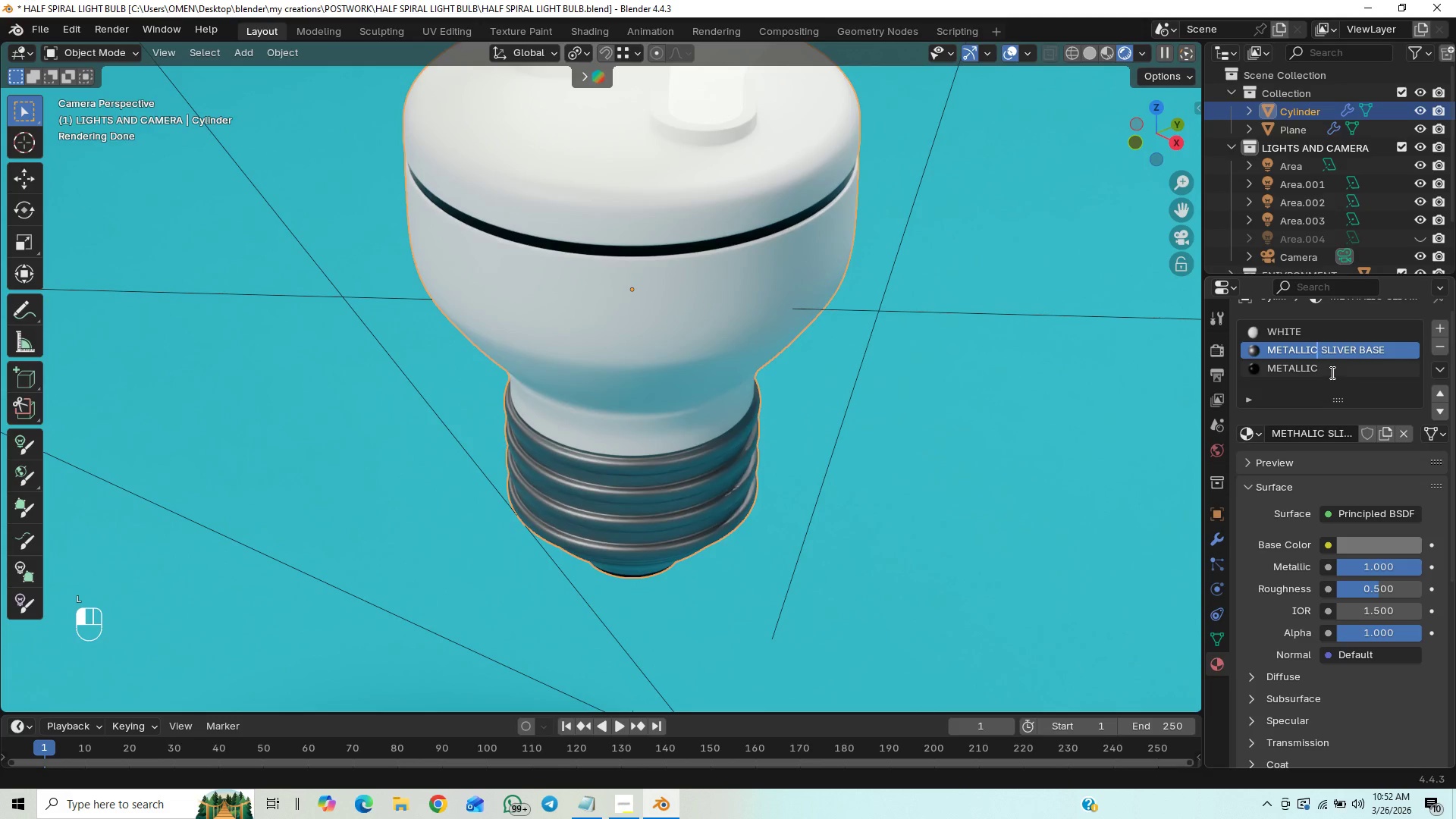 
double_click([1331, 372])
 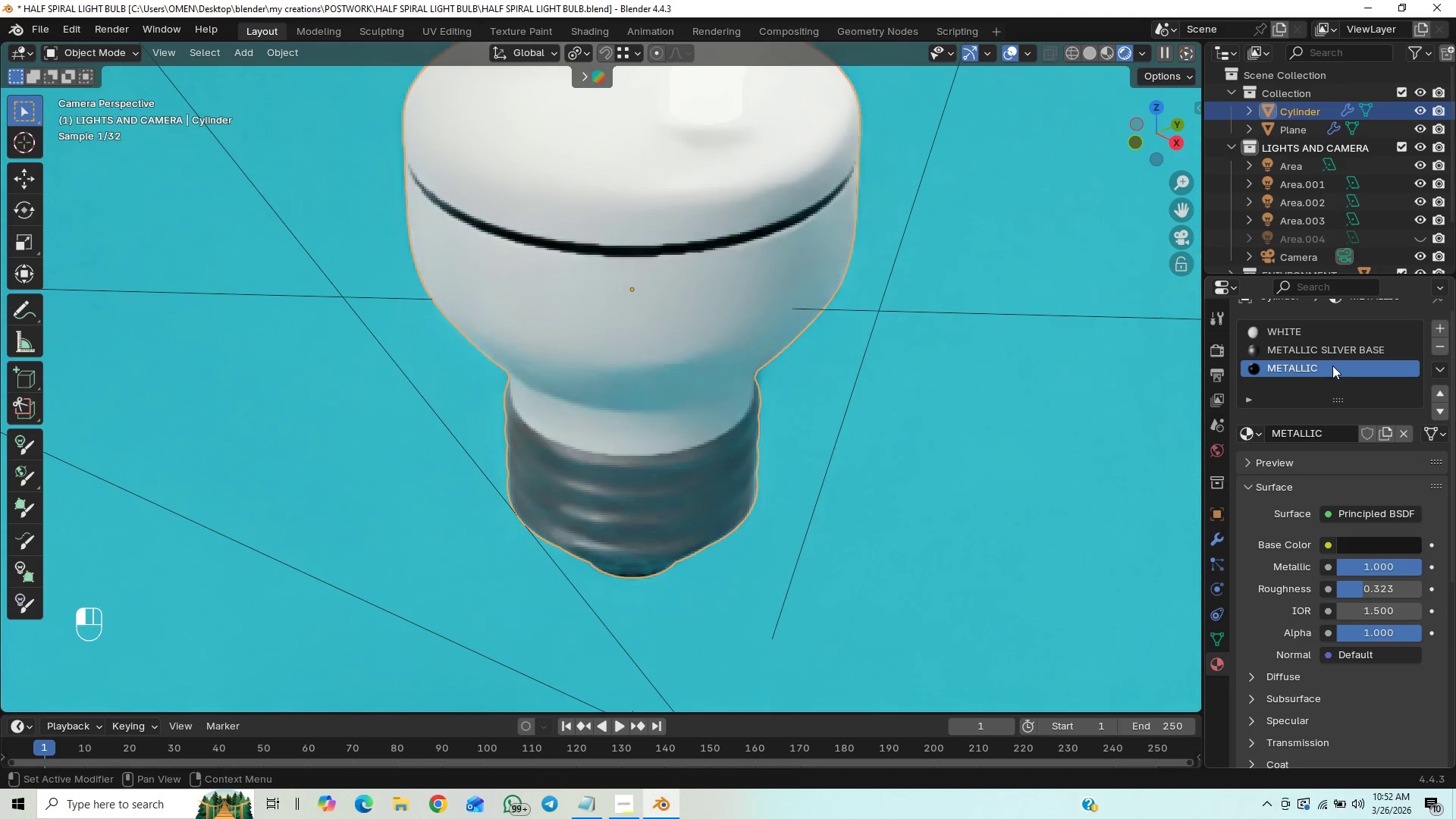 
triple_click([1332, 366])
 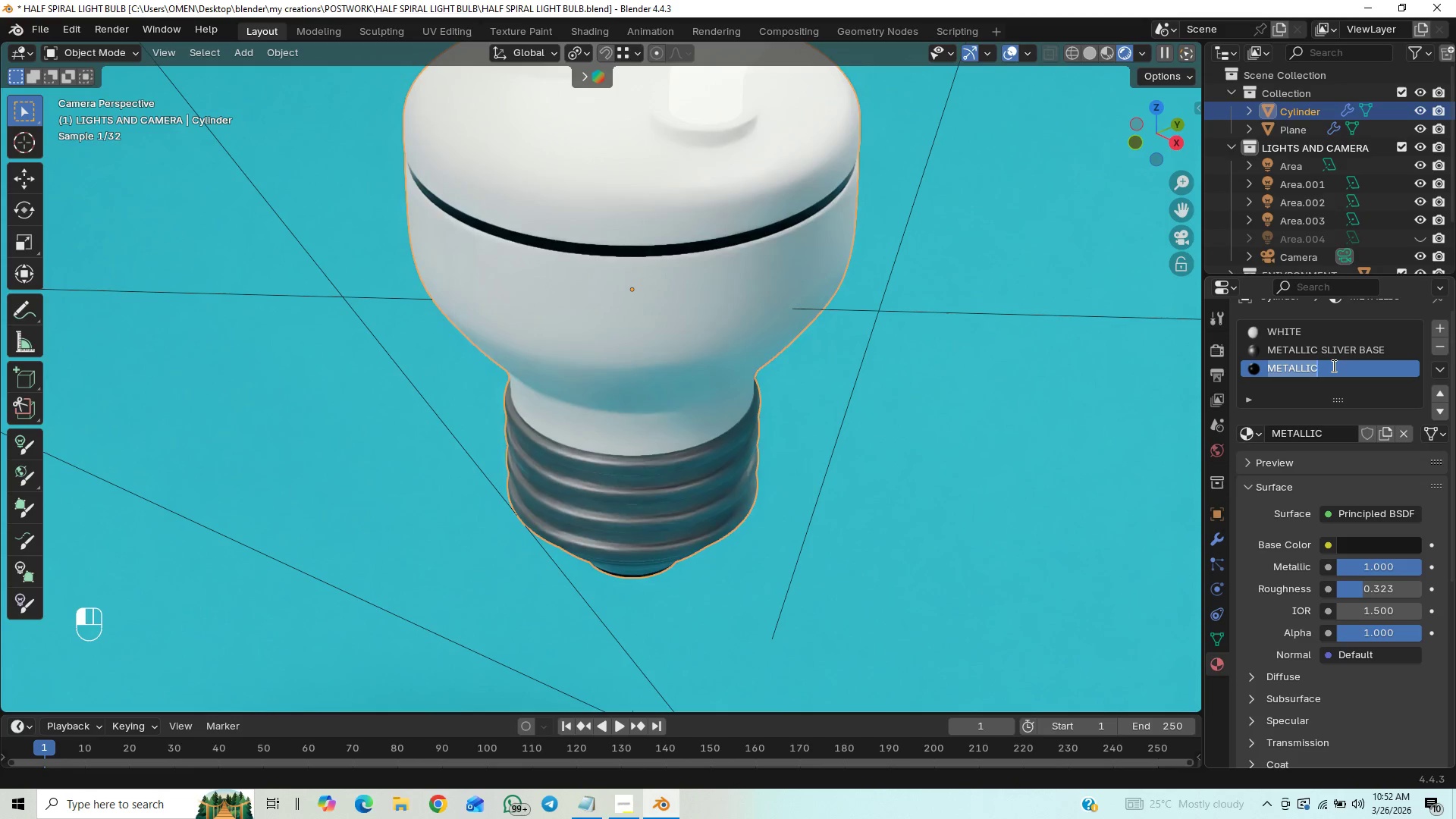 
triple_click([1332, 366])
 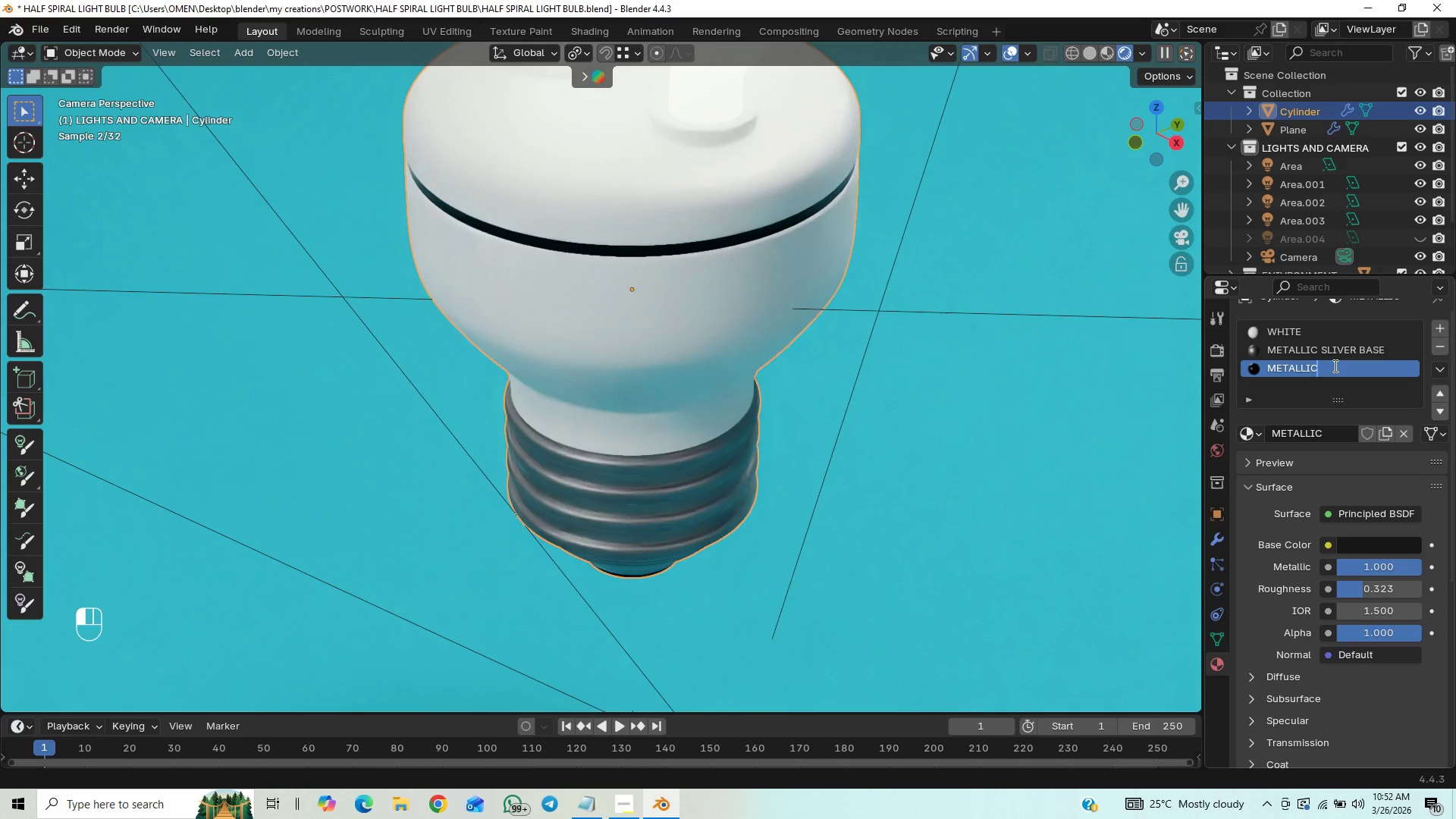 
type( black base)
 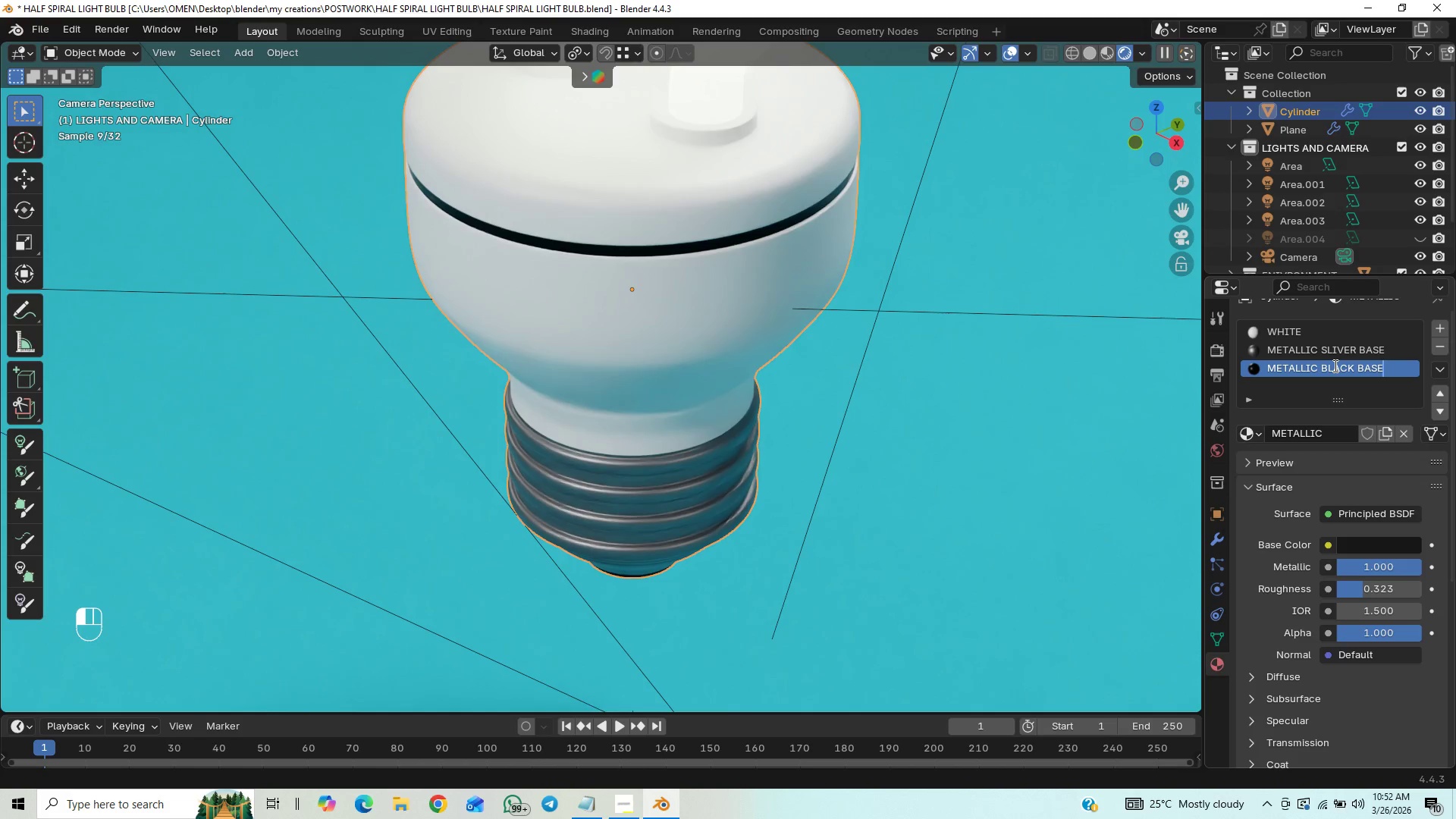 
key(Enter)
 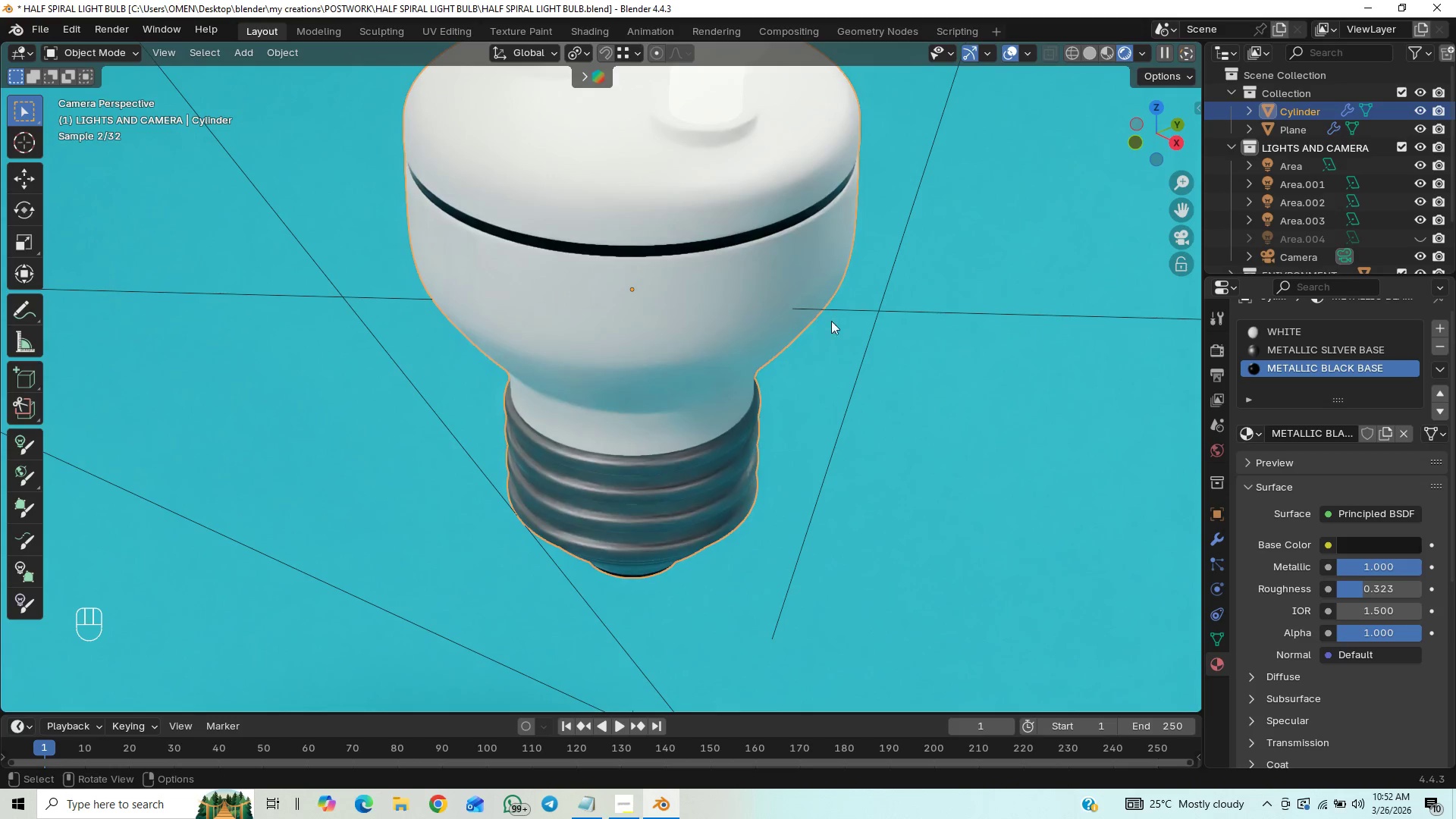 
scroll: coordinate [666, 428], scroll_direction: down, amount: 4.0
 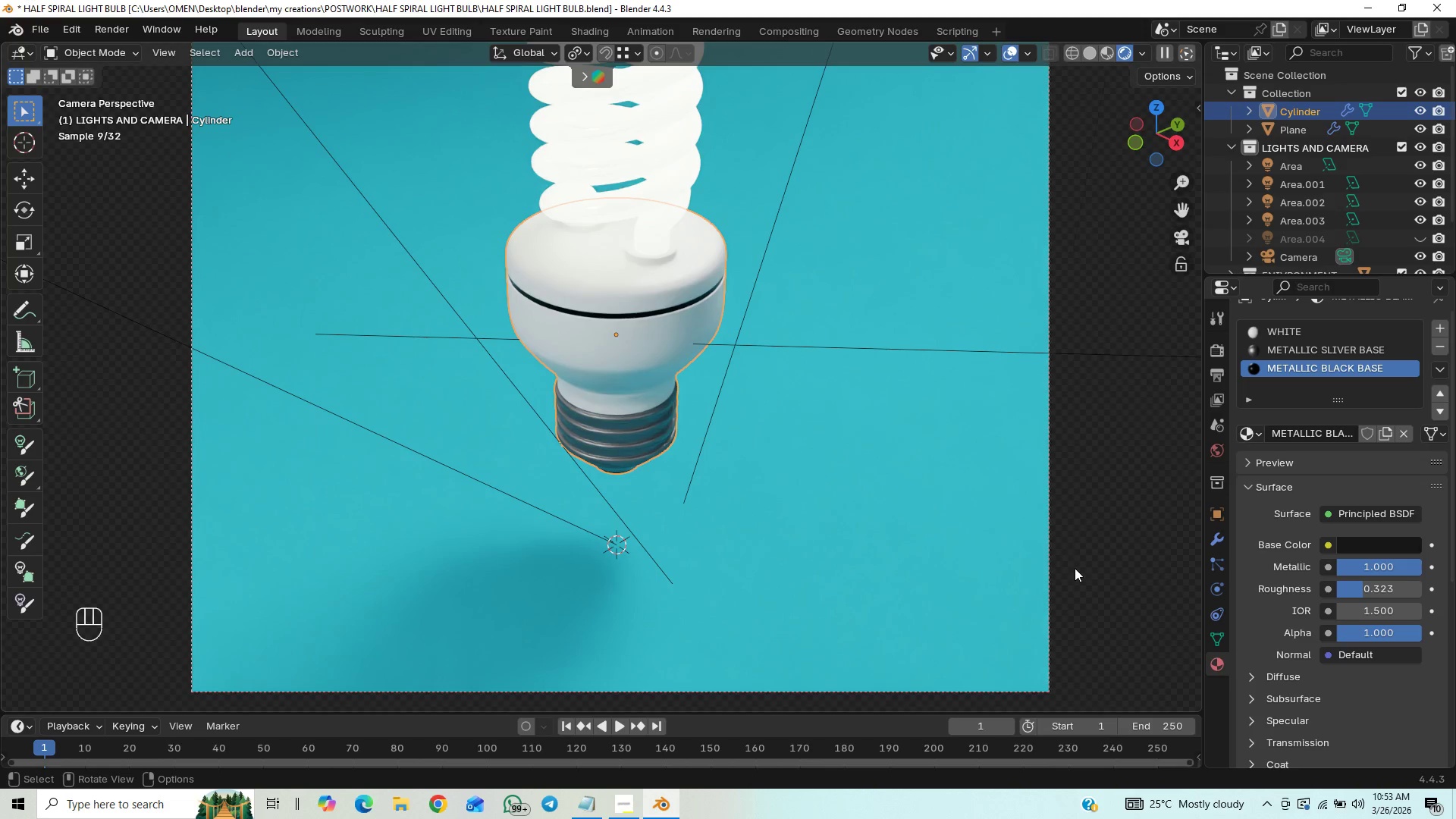 
left_click([1326, 330])
 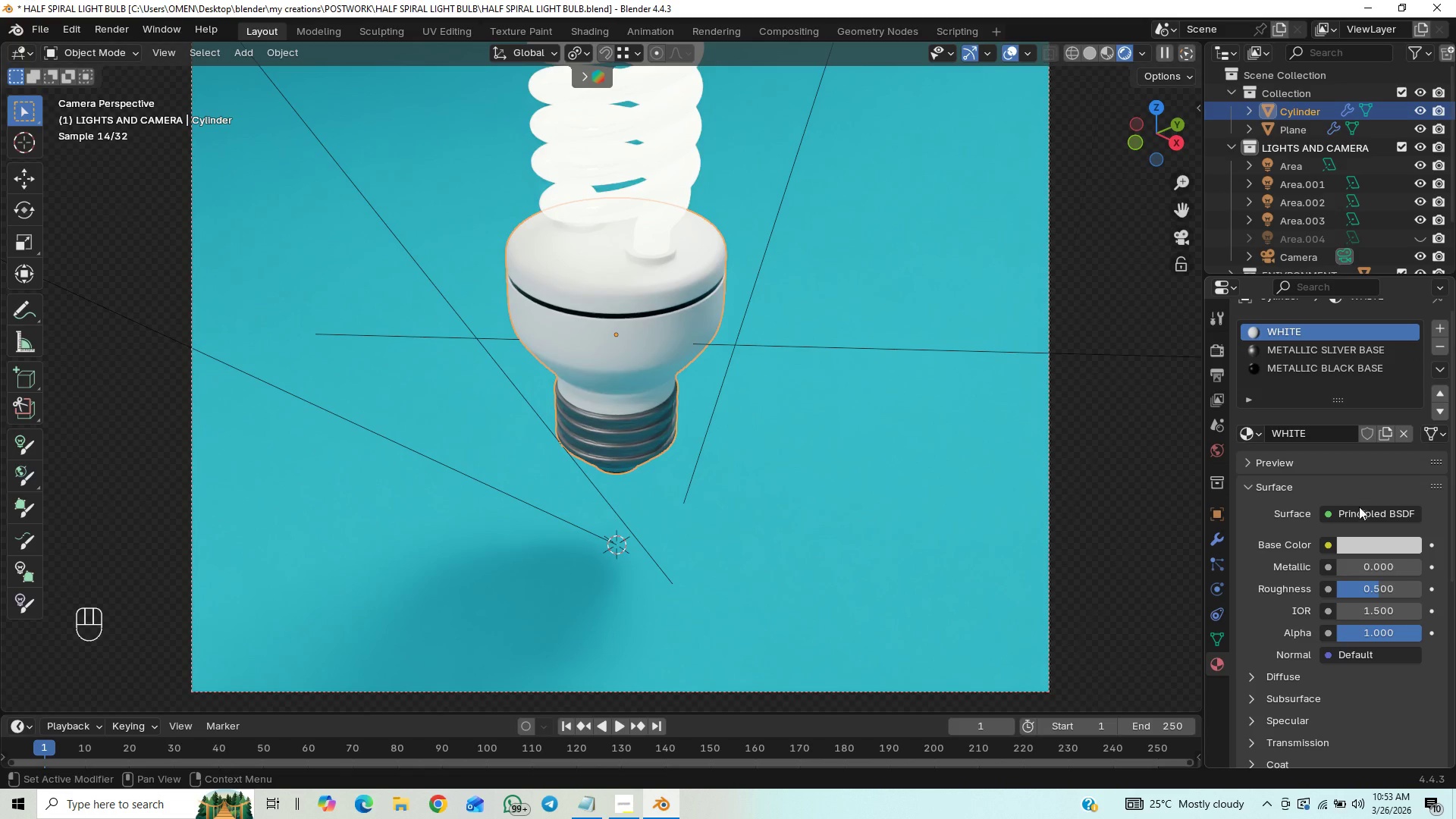 
mouse_move([1354, 565])
 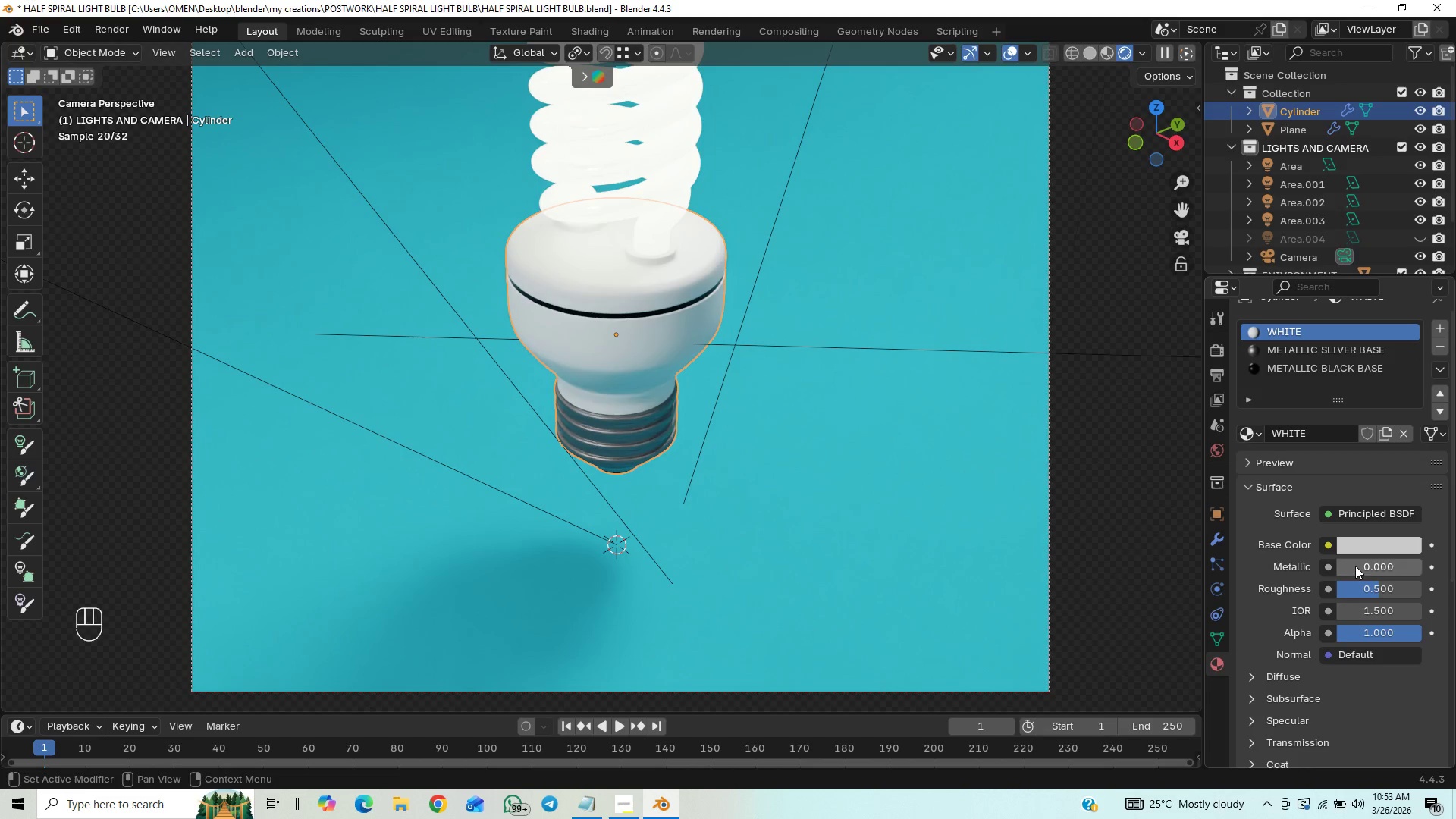 
left_click_drag(start_coordinate=[1355, 566], to_coordinate=[209, 563])
 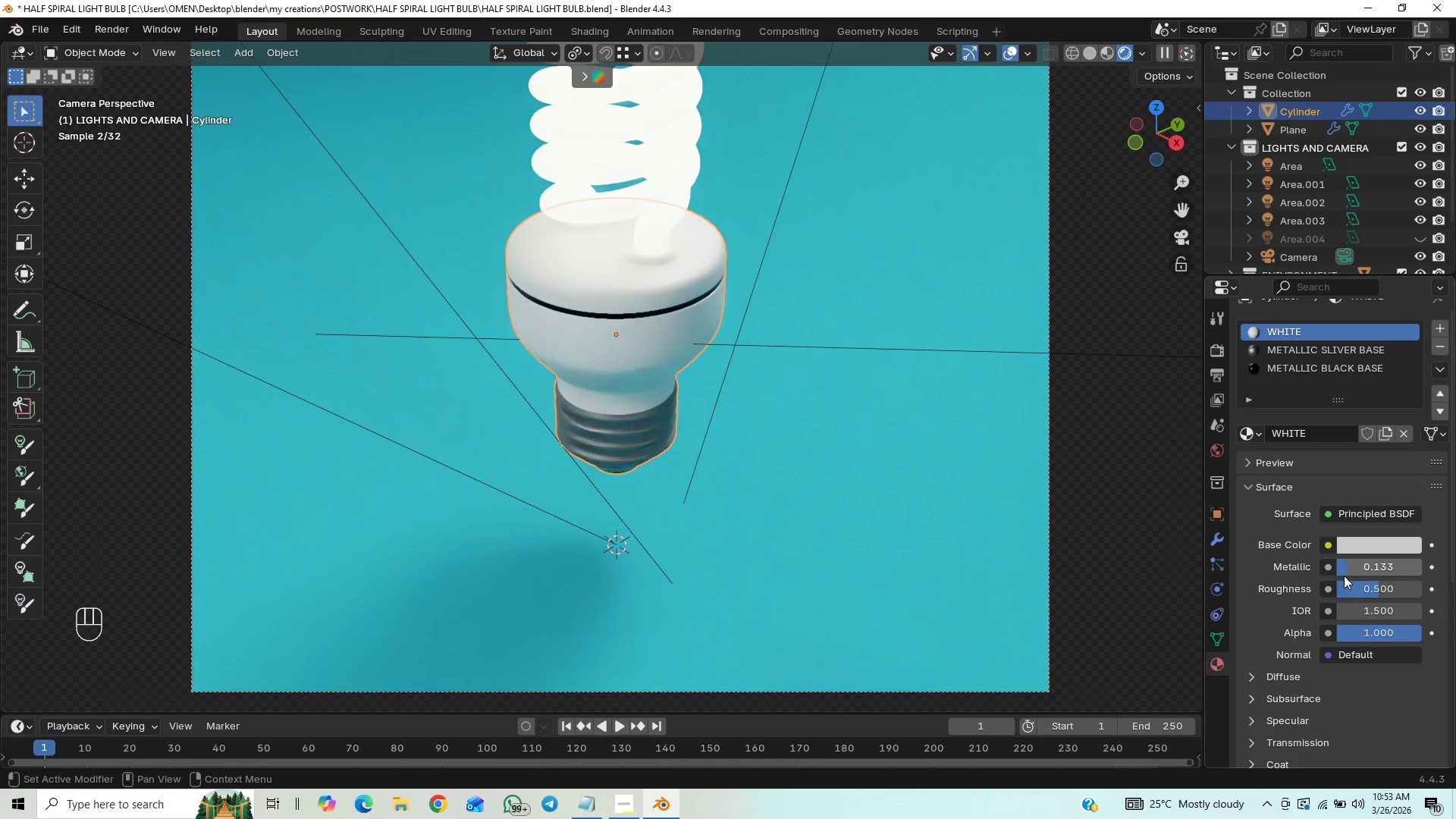 
left_click_drag(start_coordinate=[1371, 586], to_coordinate=[1419, 583])
 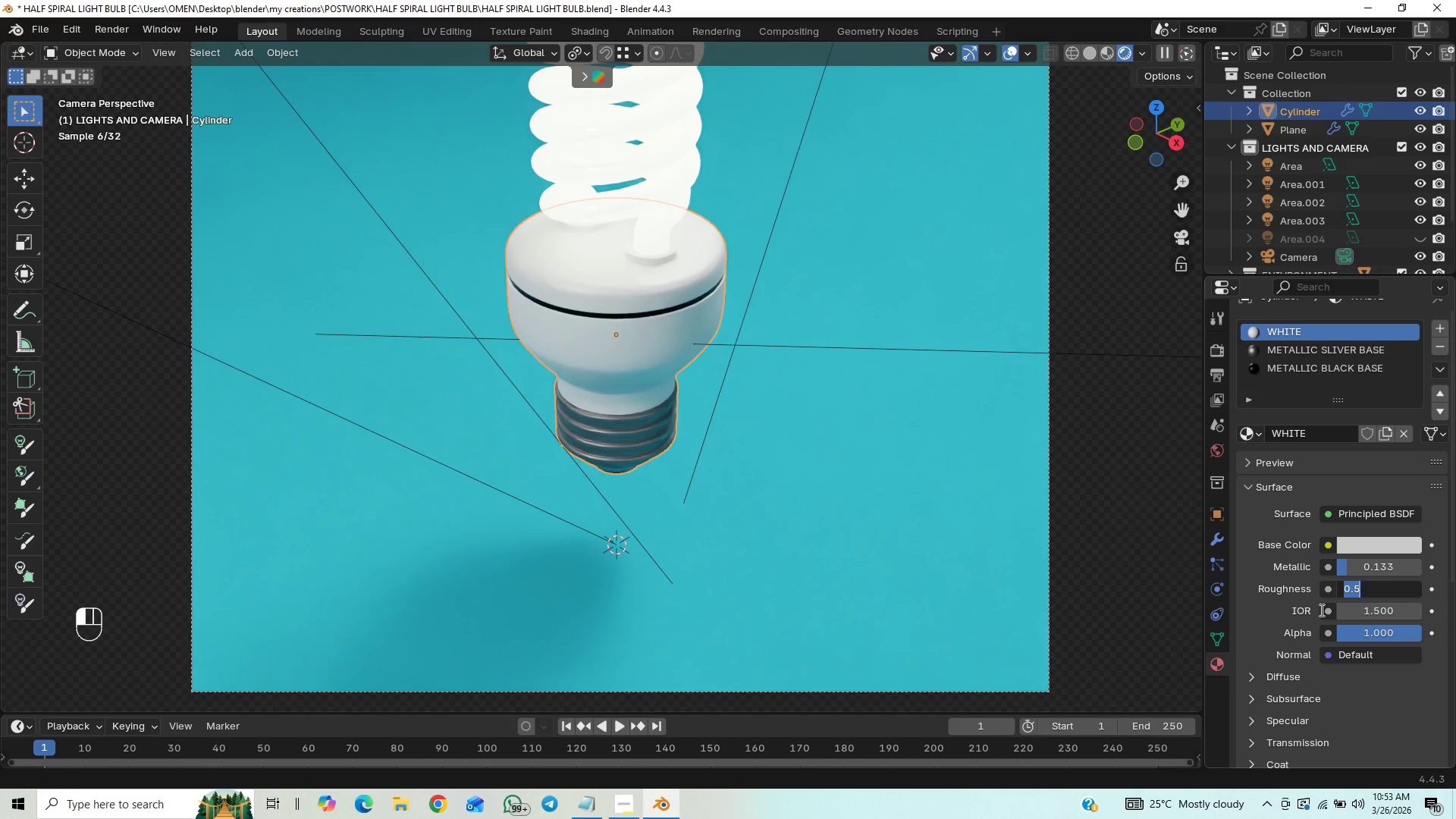 
left_click([1216, 628])
 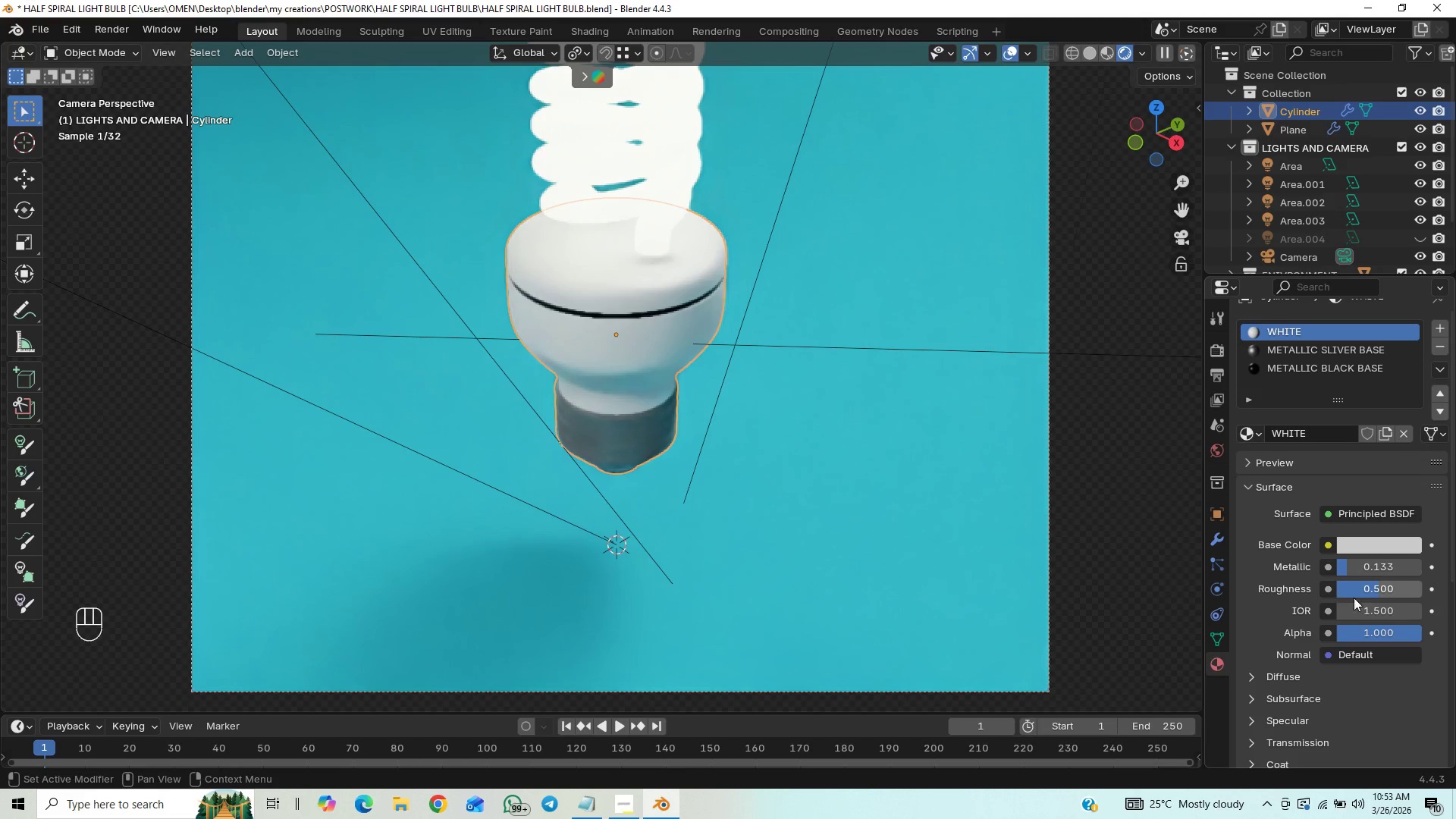 
left_click_drag(start_coordinate=[1374, 588], to_coordinate=[295, 579])
 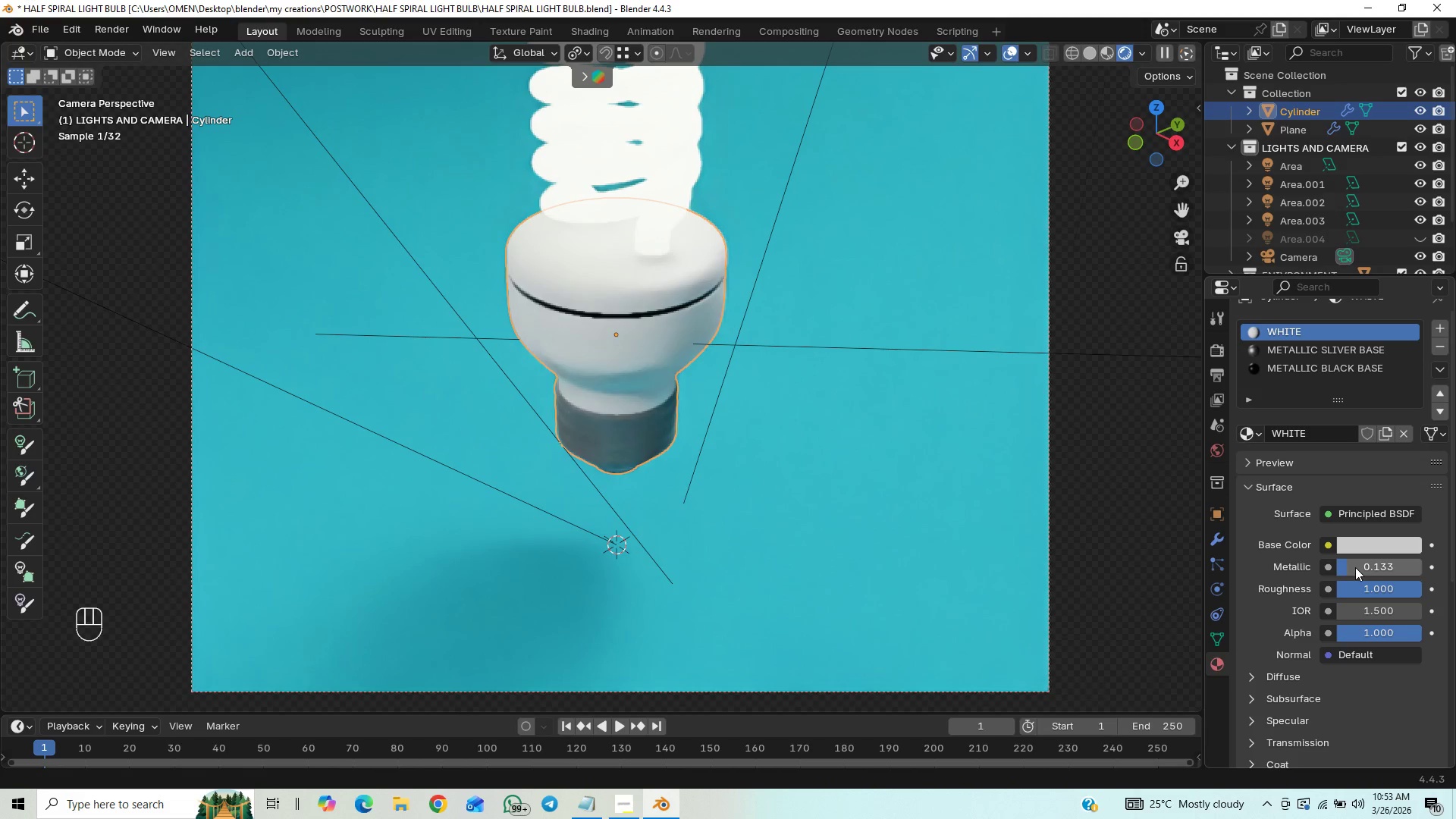 
left_click_drag(start_coordinate=[1354, 567], to_coordinate=[218, 572])
 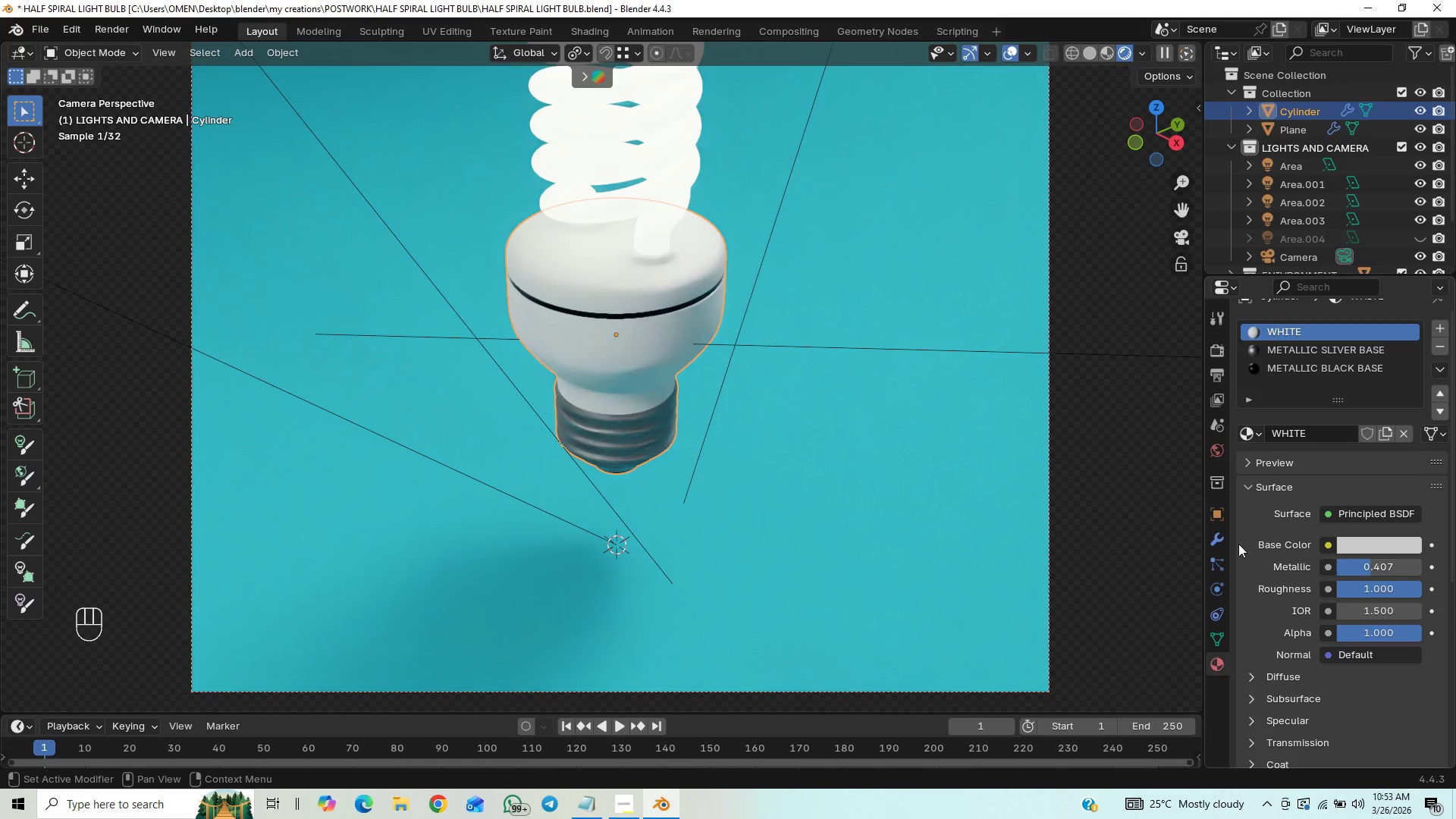 
left_click([1126, 497])
 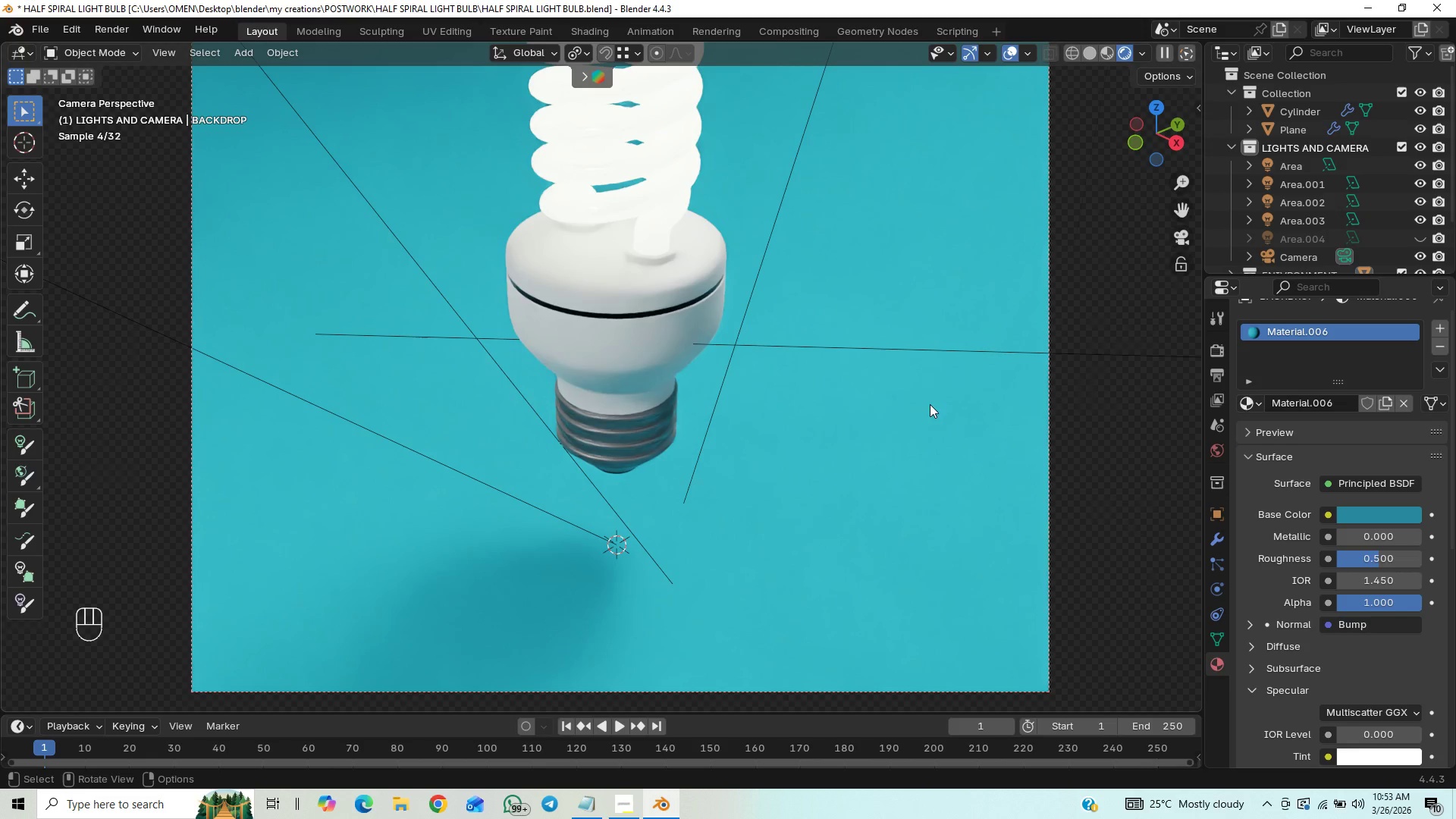 
hold_key(key=ControlLeft, duration=1.06)
 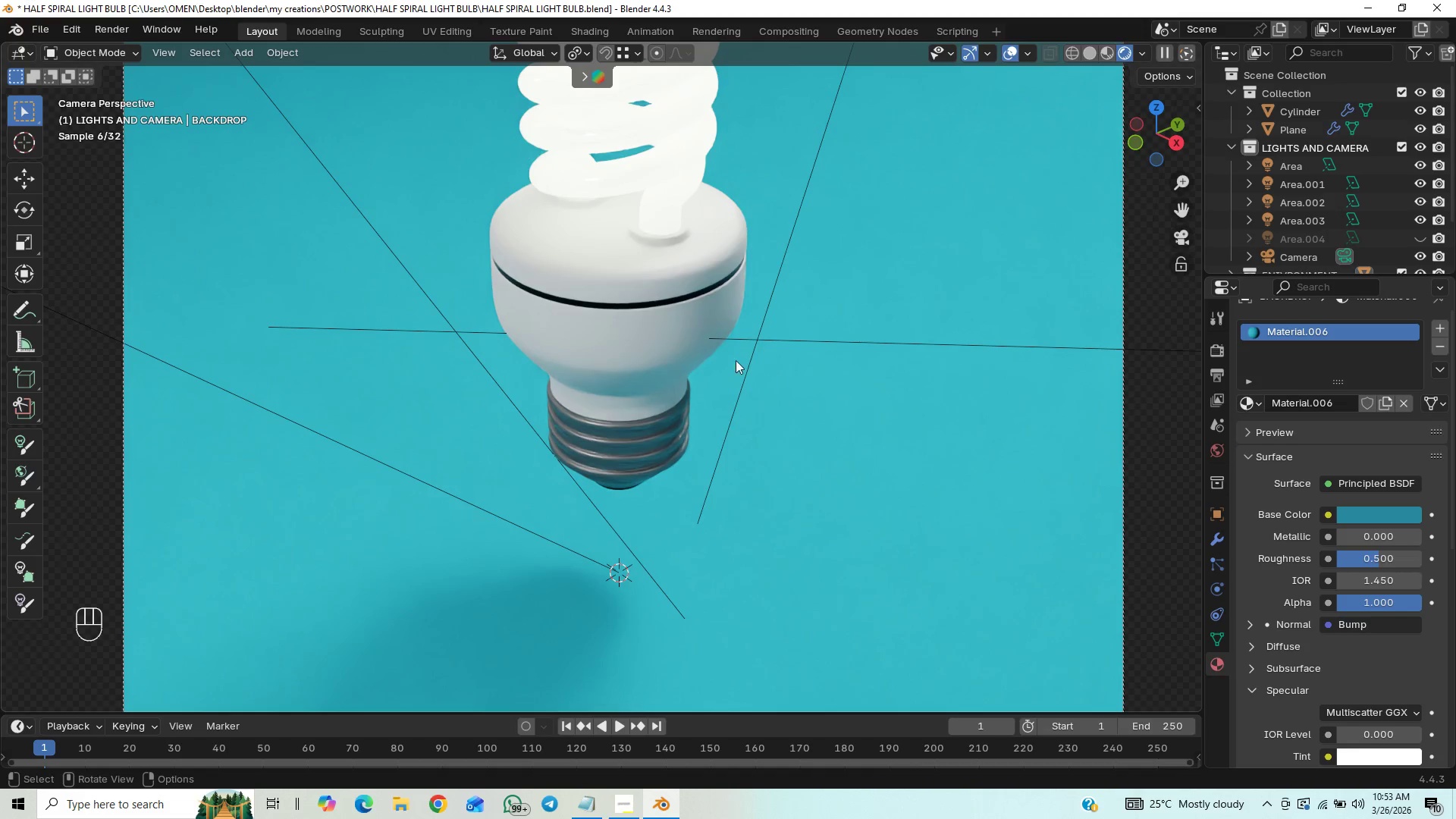 
key(Control+S)
 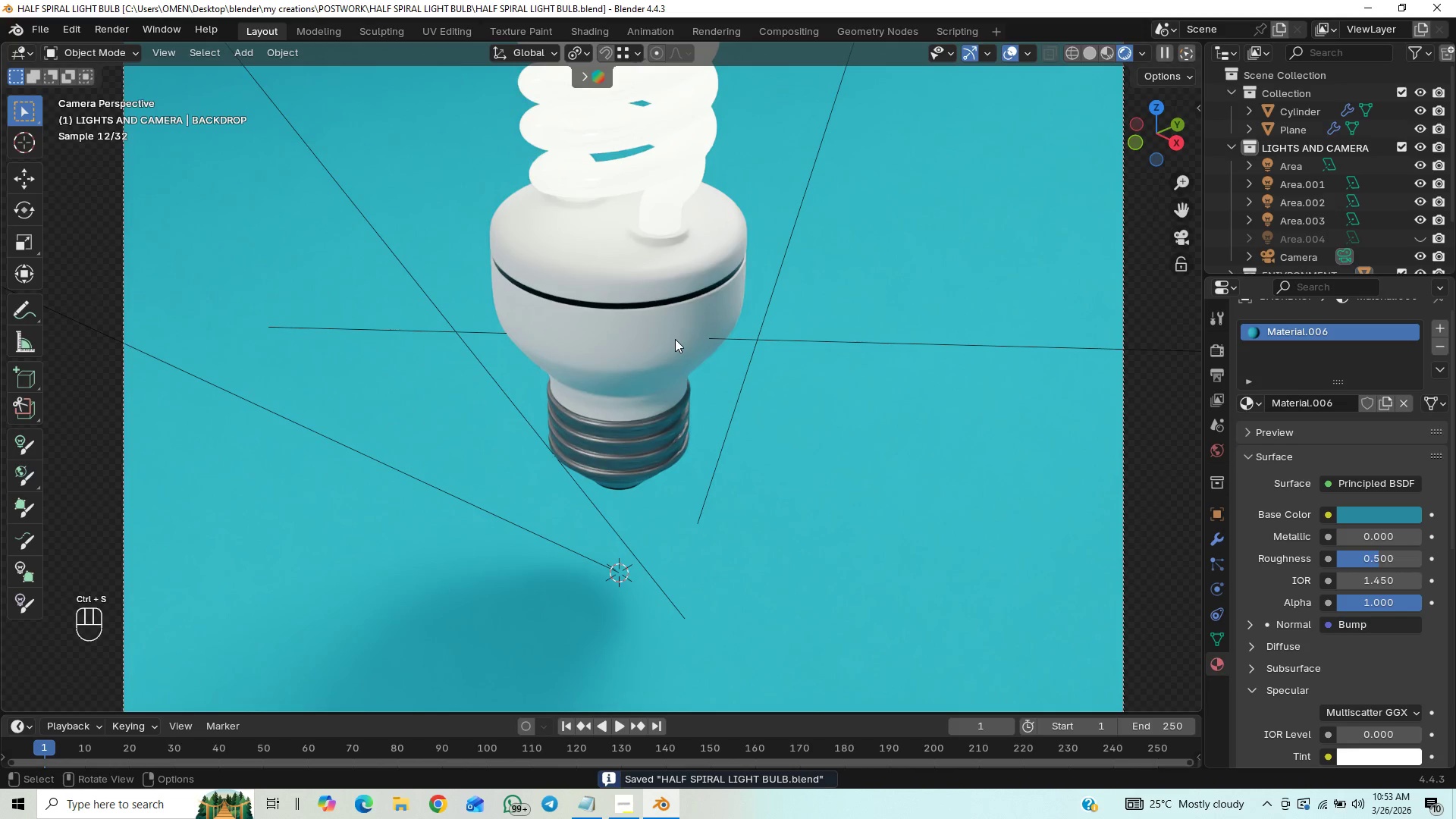 
left_click([675, 339])
 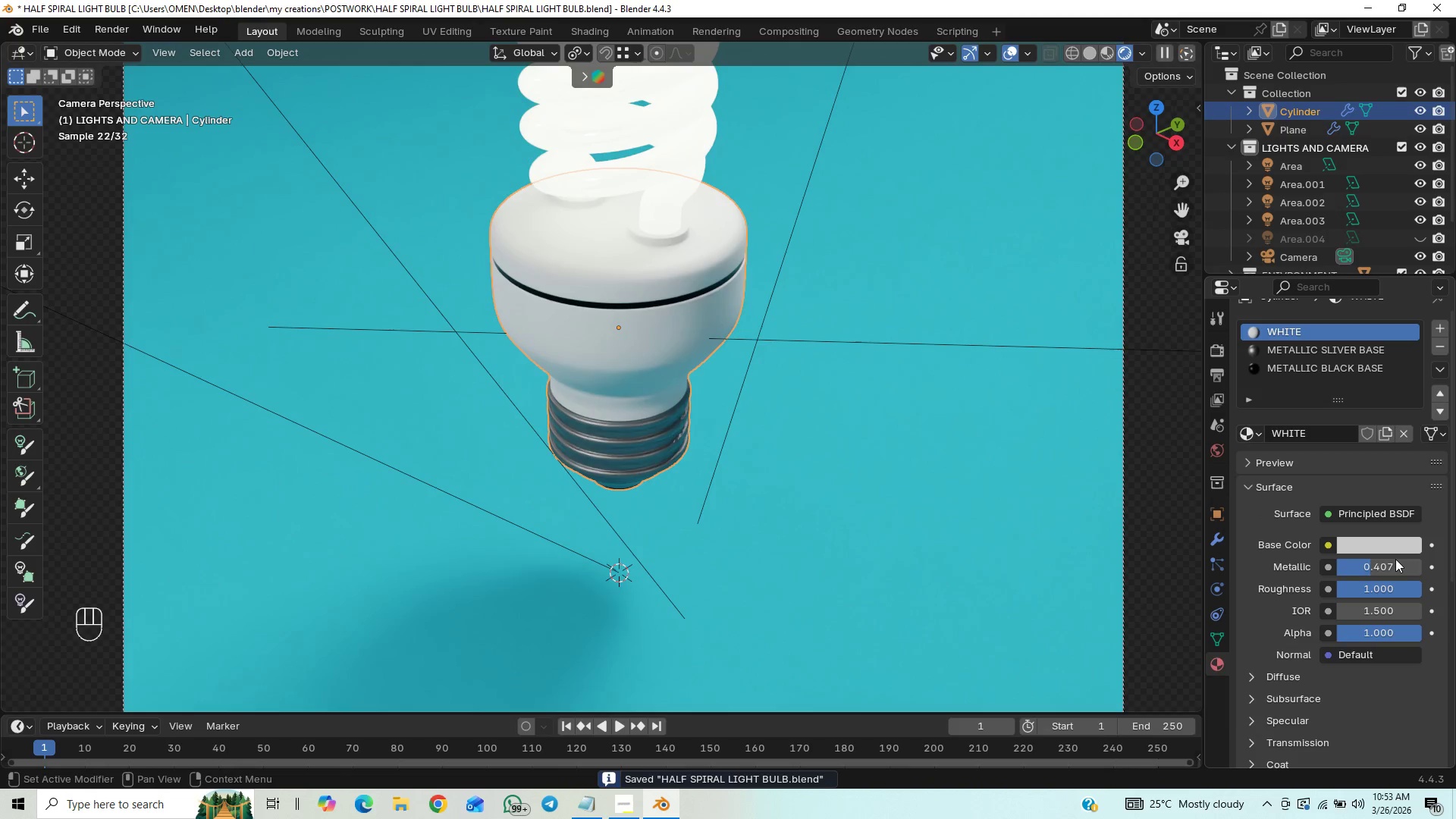 
left_click_drag(start_coordinate=[1409, 586], to_coordinate=[211, 601])
 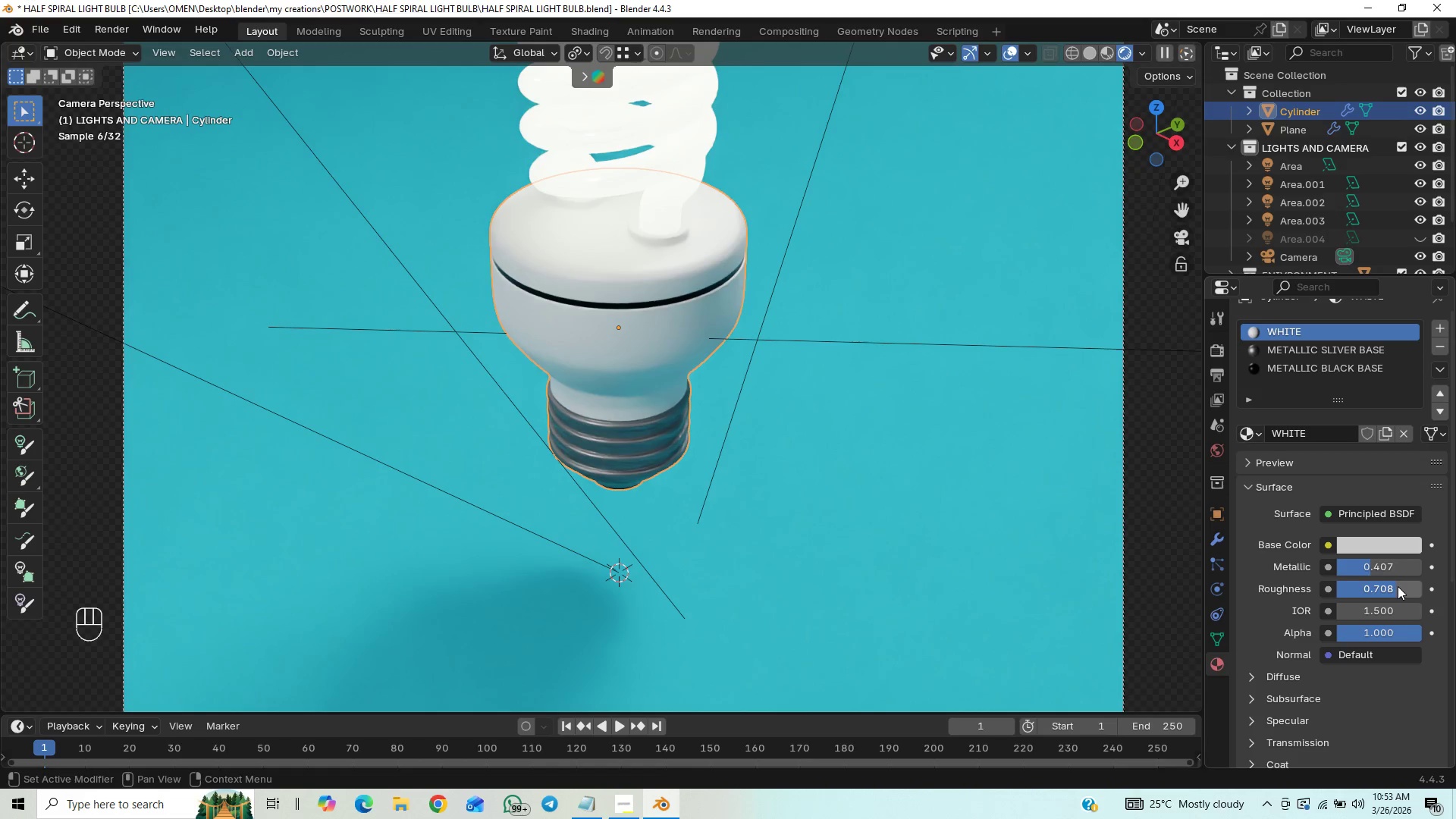 
left_click([1392, 594])
 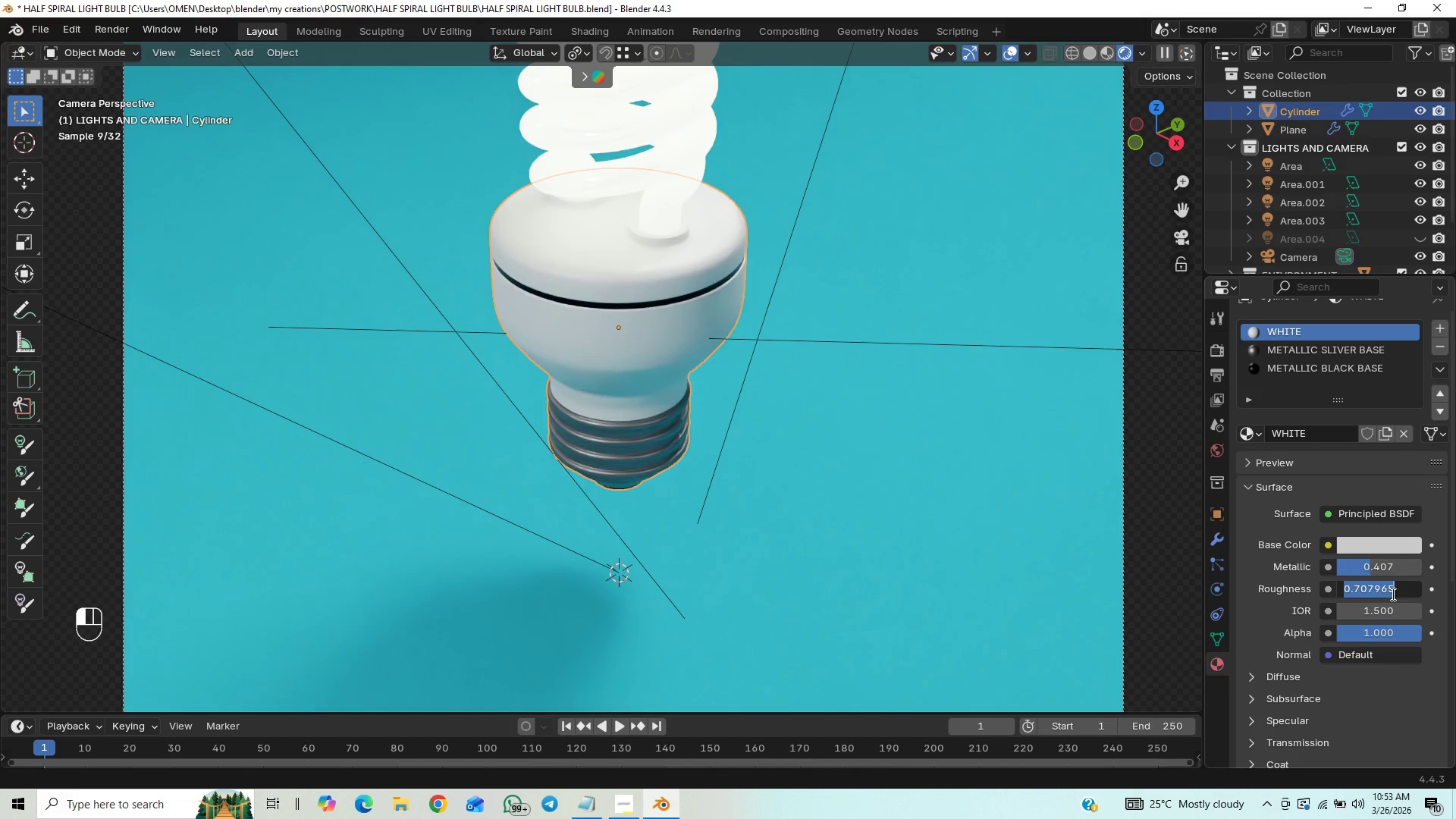 
key(0)
 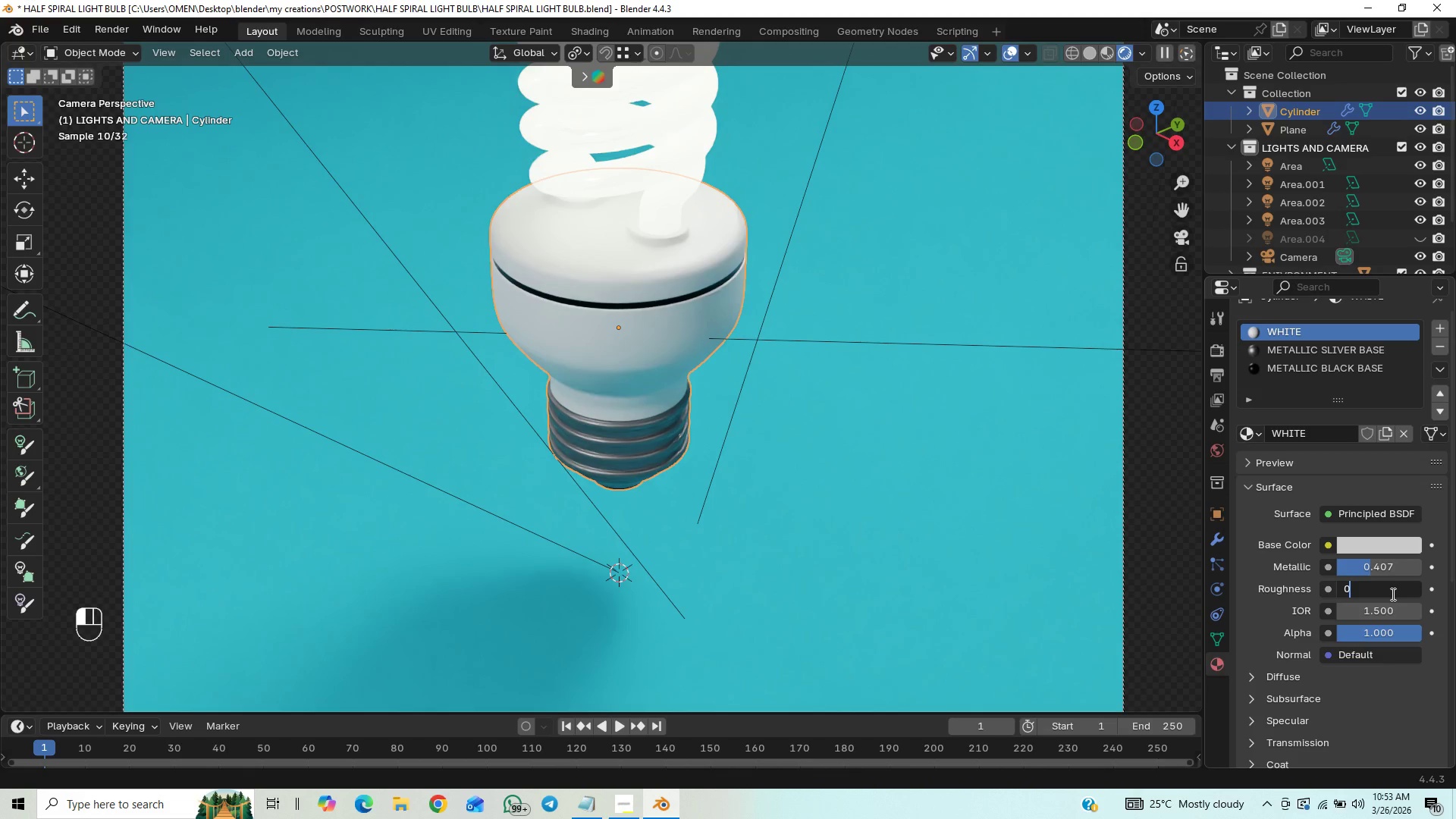 
key(Period)
 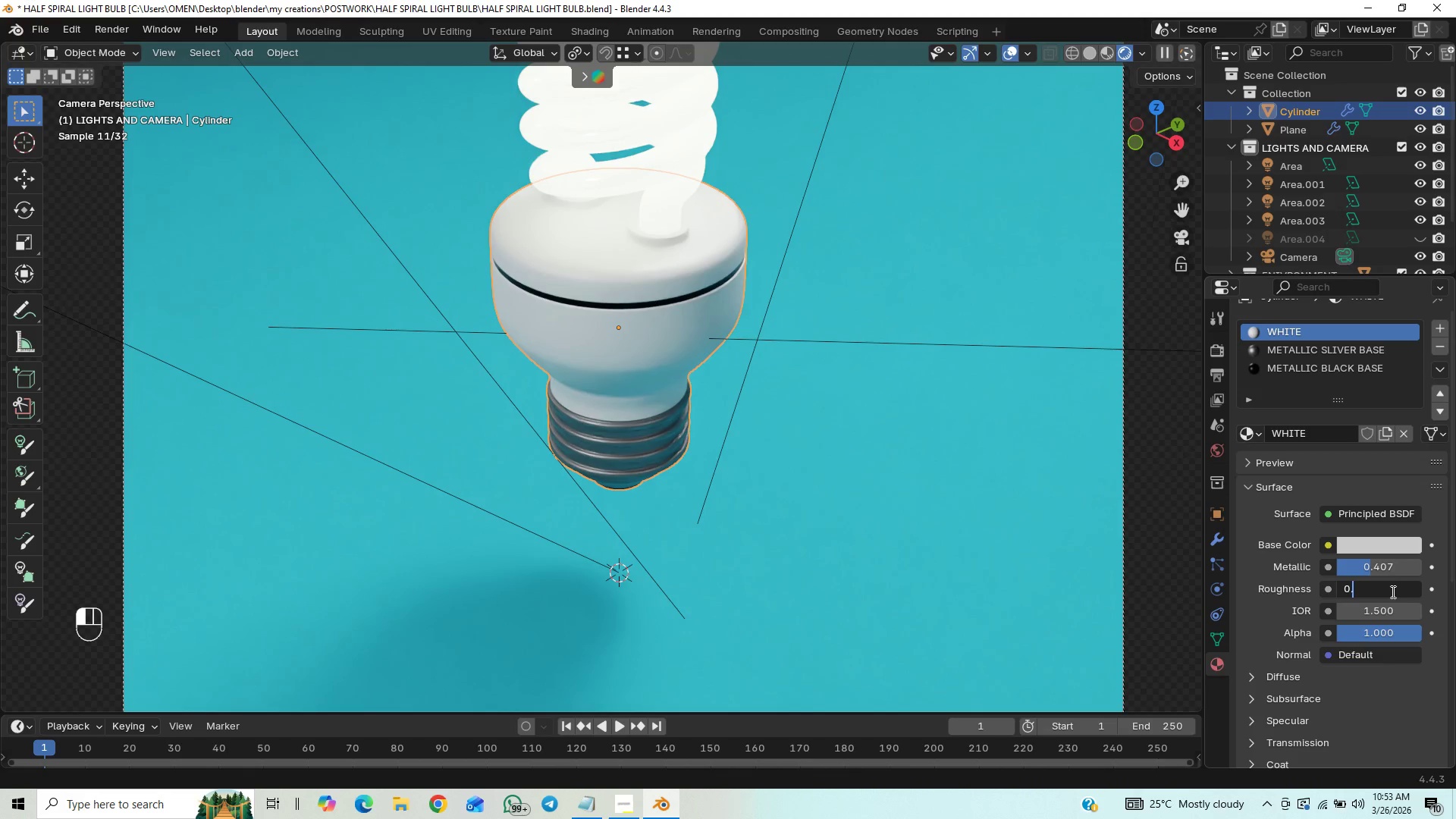 
key(6)
 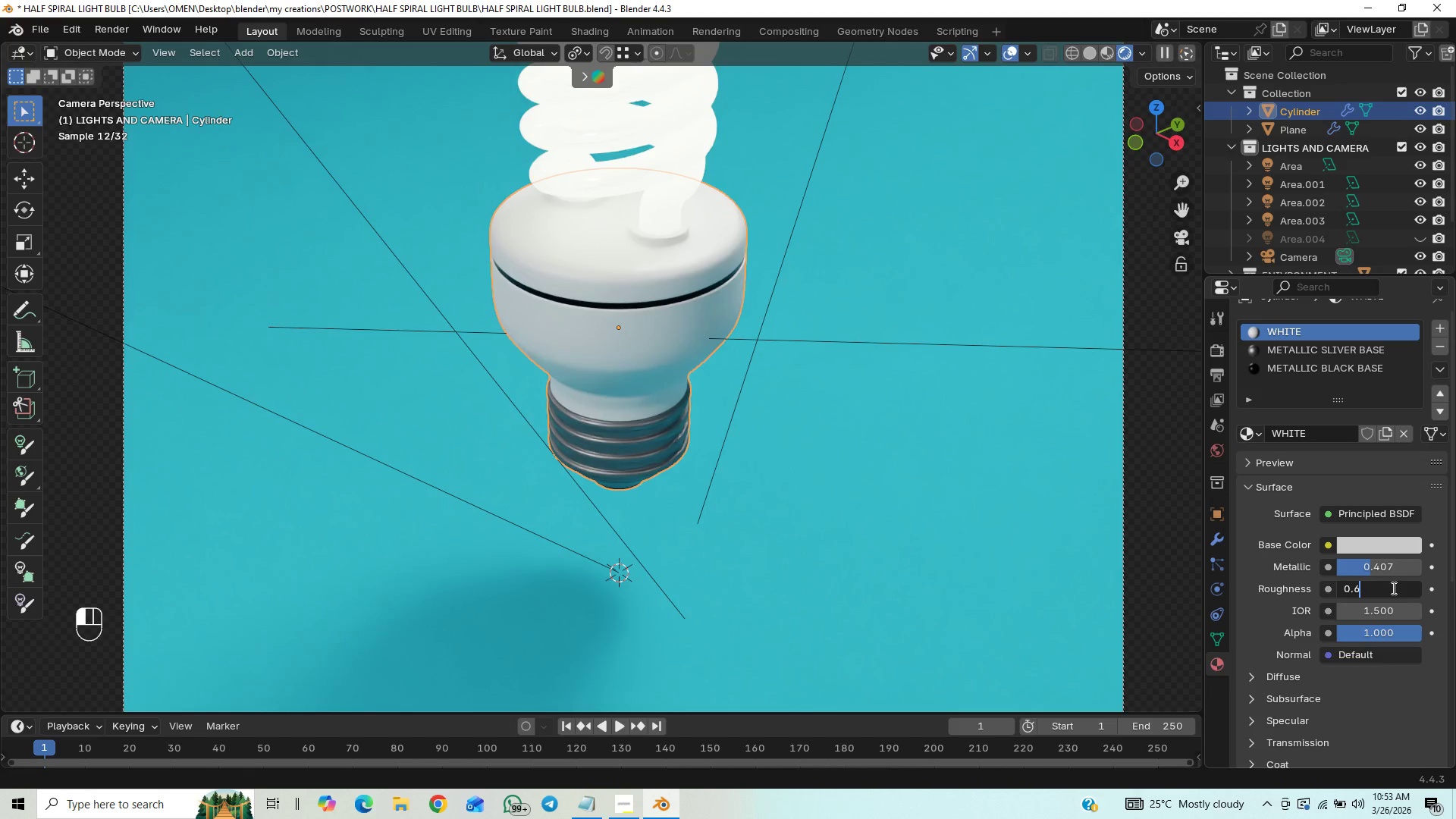 
key(Enter)
 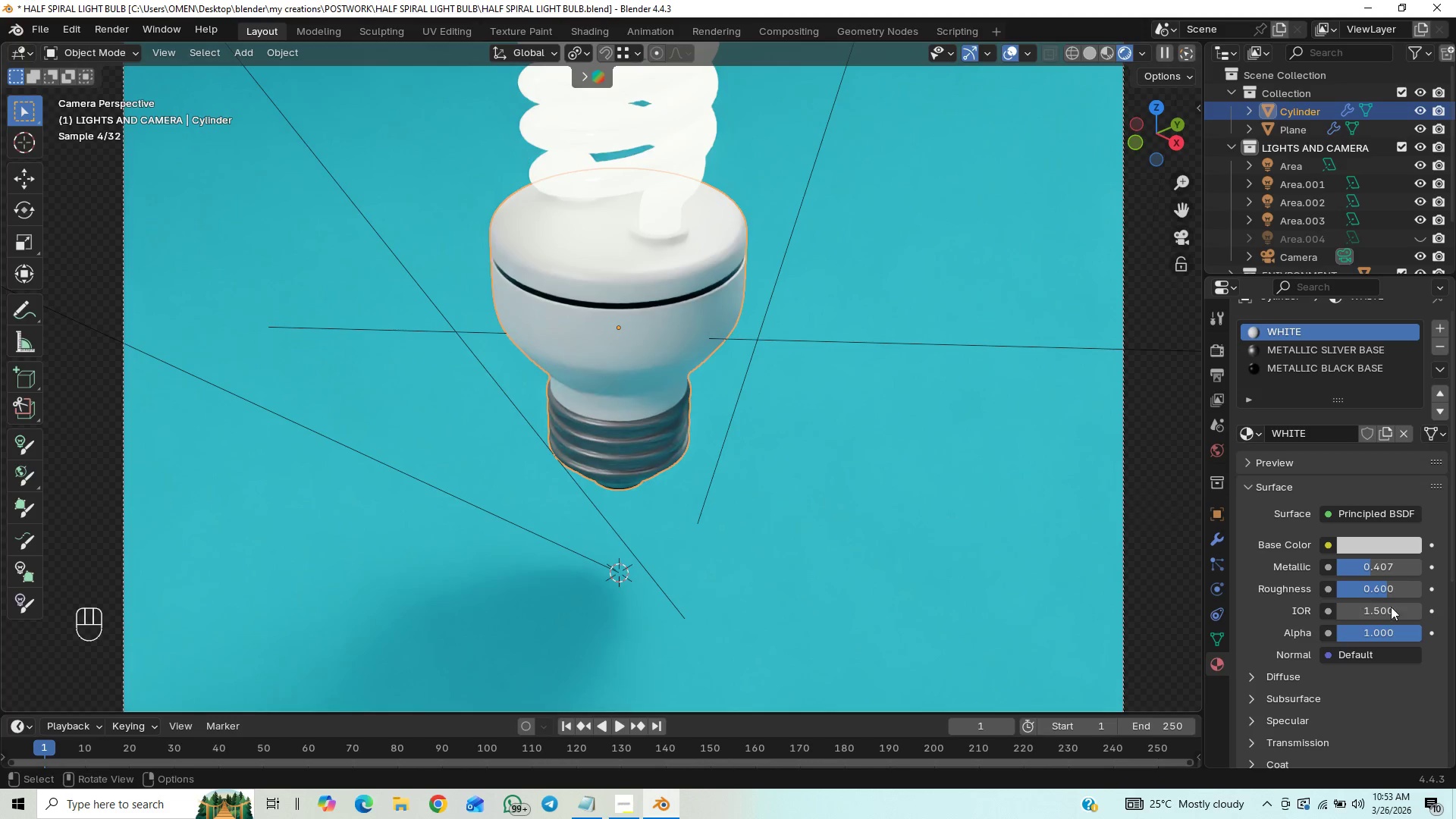 
left_click([1398, 594])
 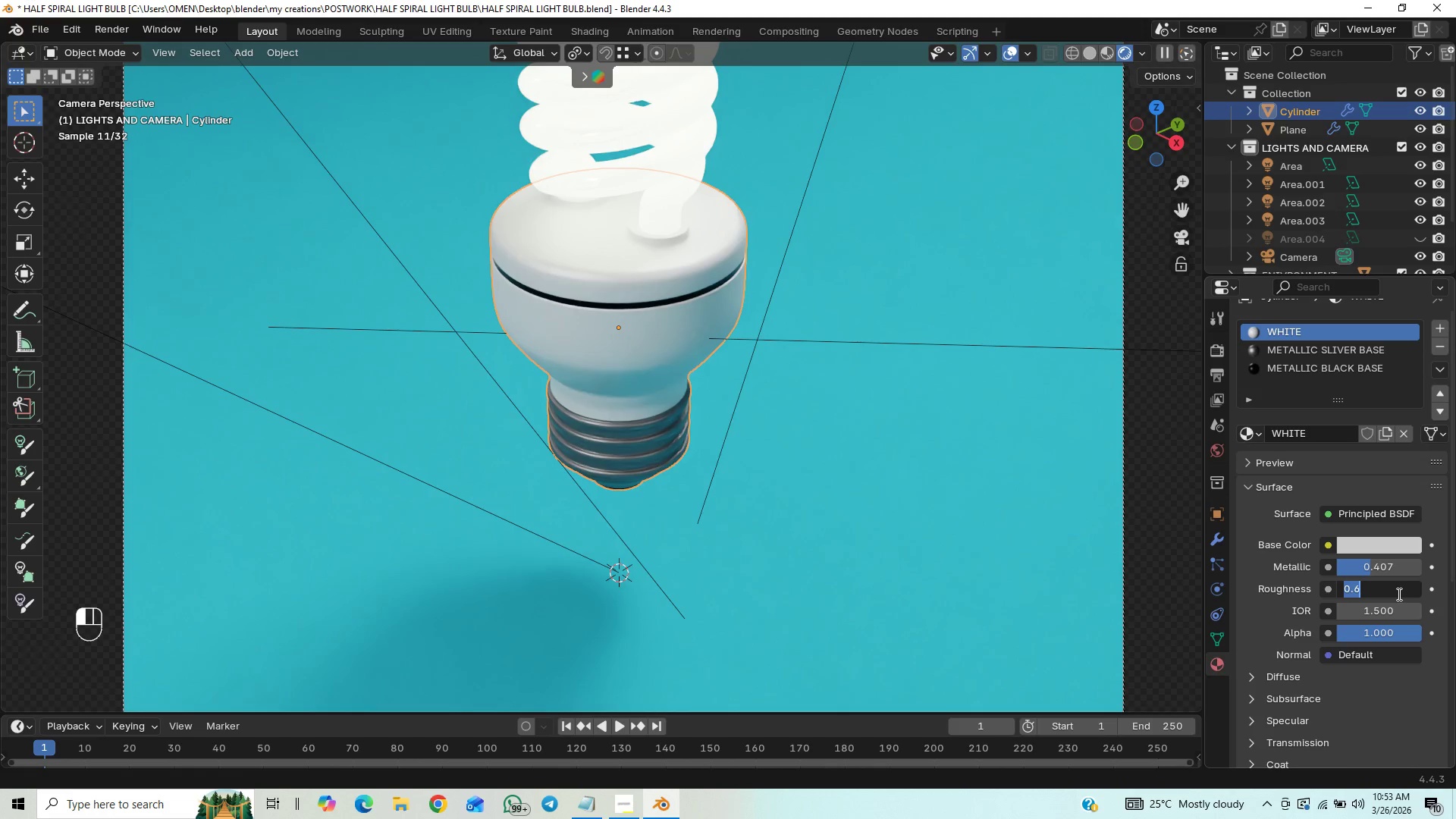 
key(0)
 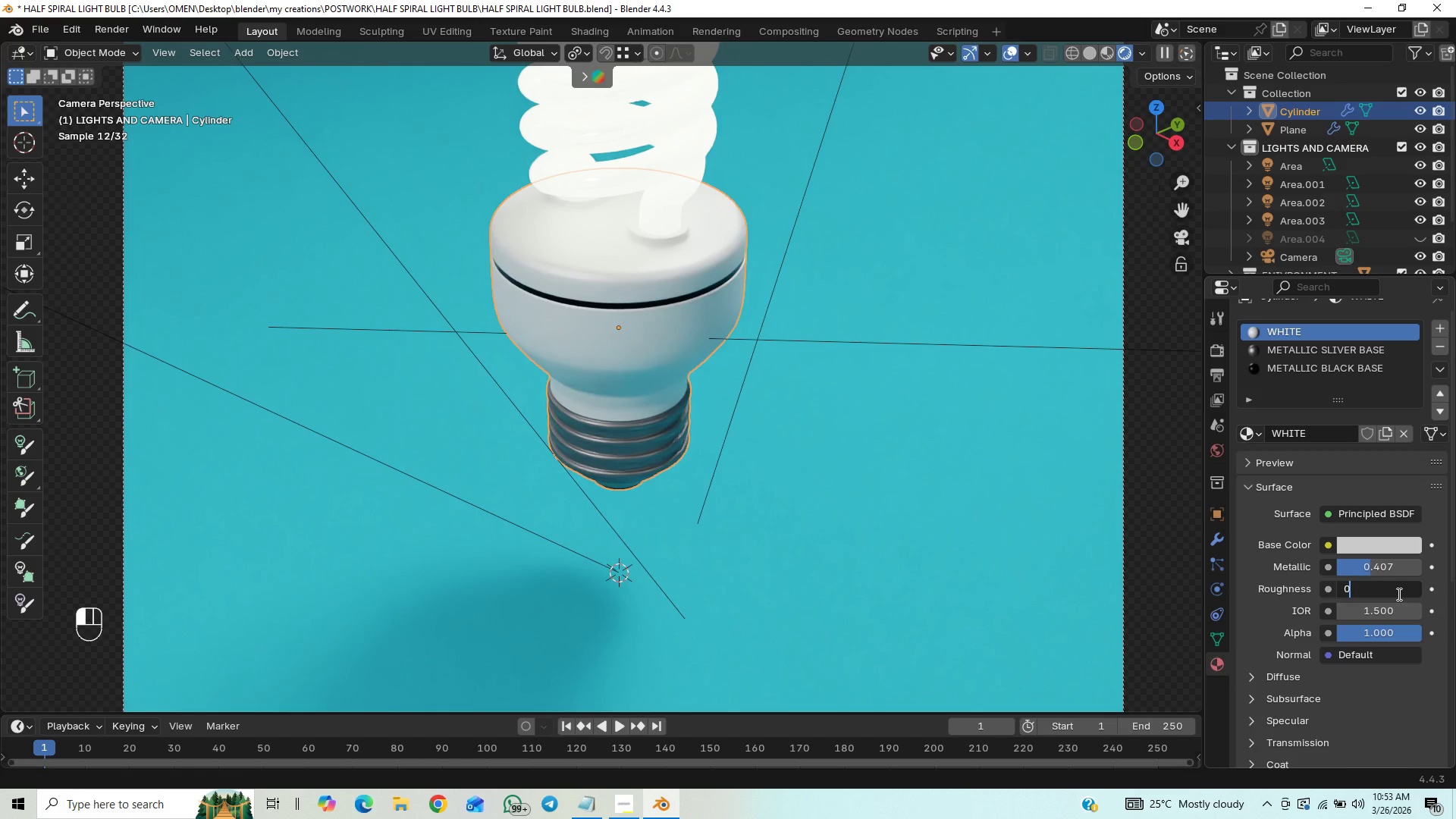 
key(Period)
 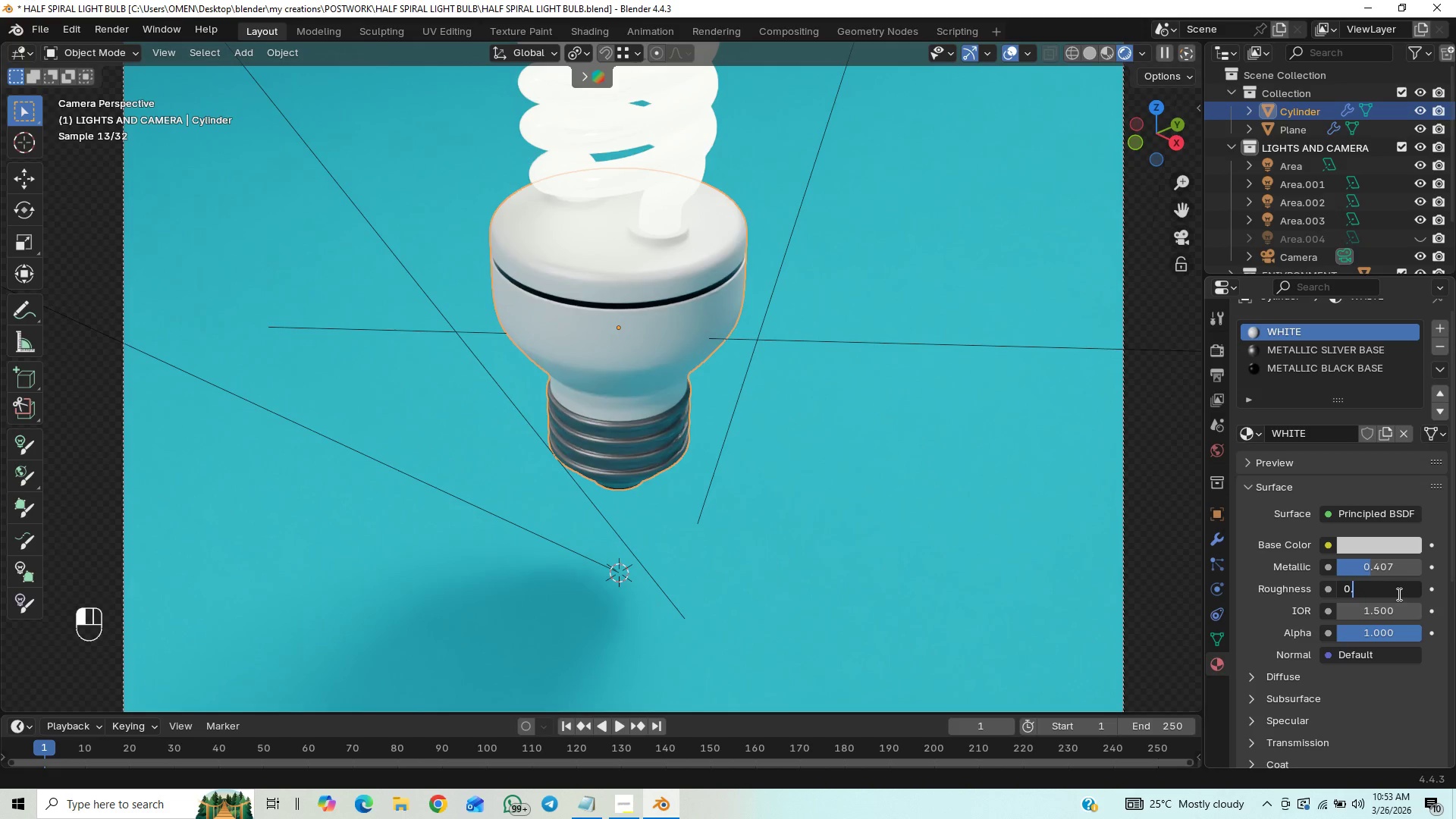 
key(7)
 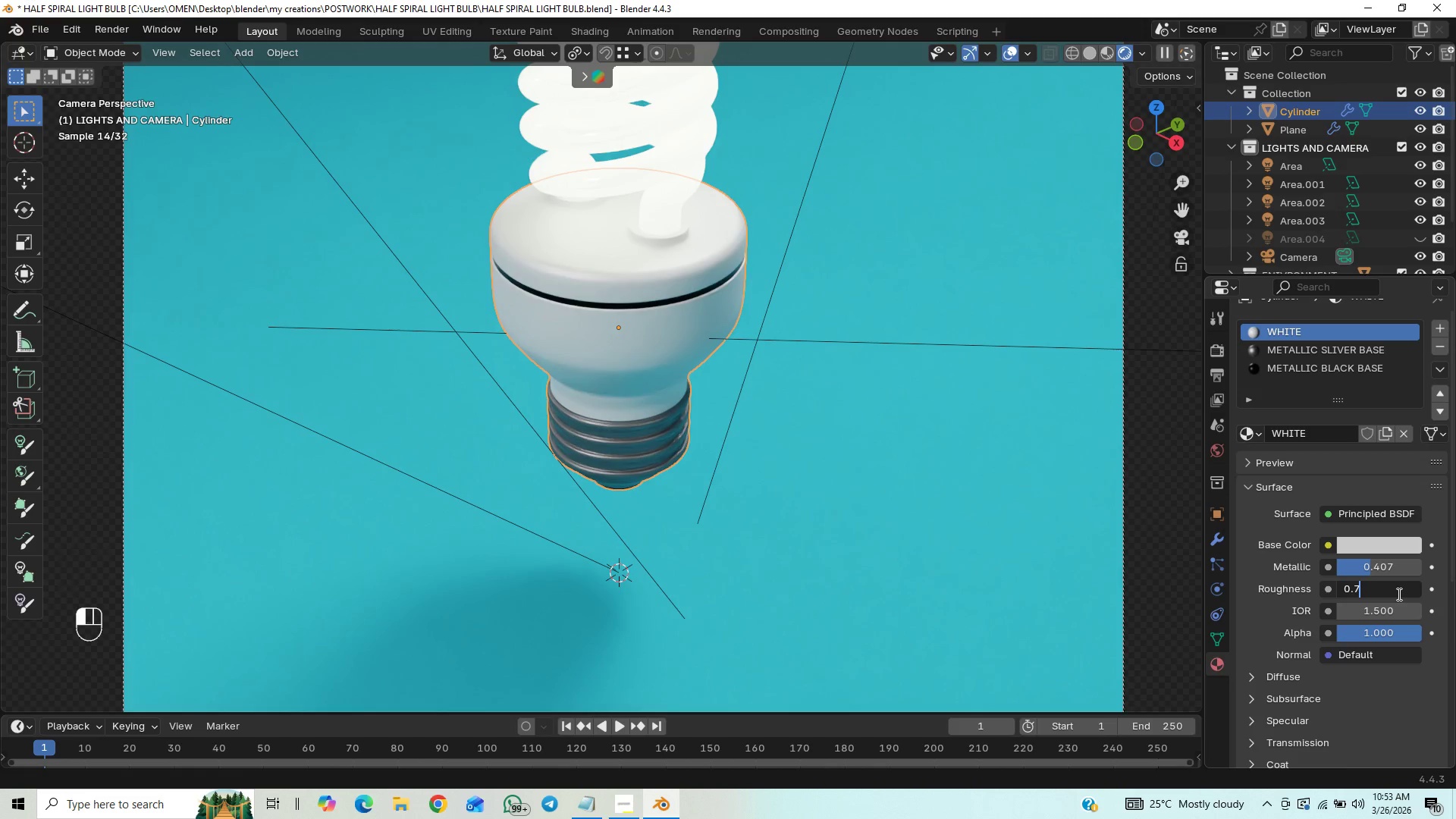 
key(Enter)
 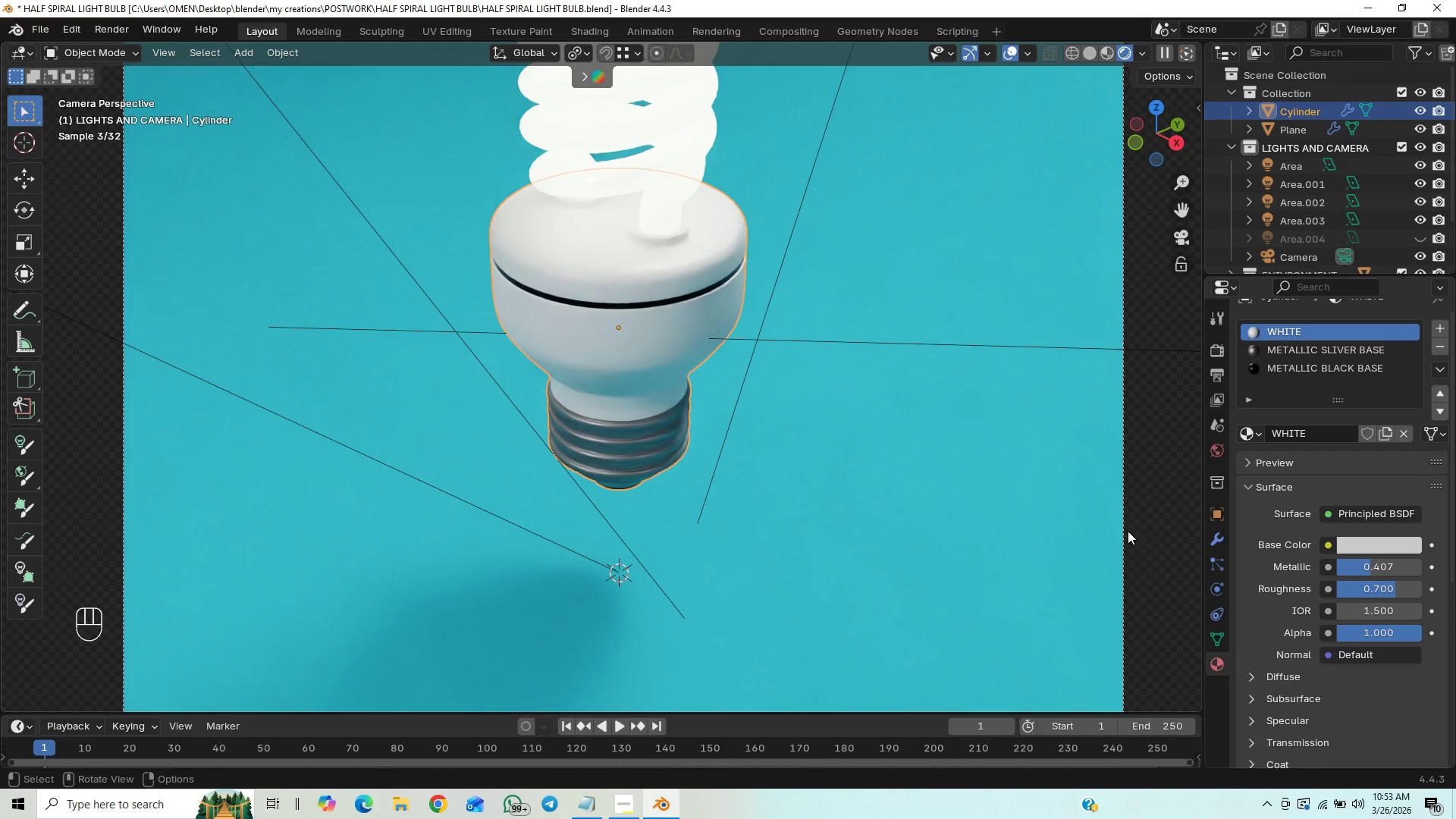 
left_click([1069, 494])
 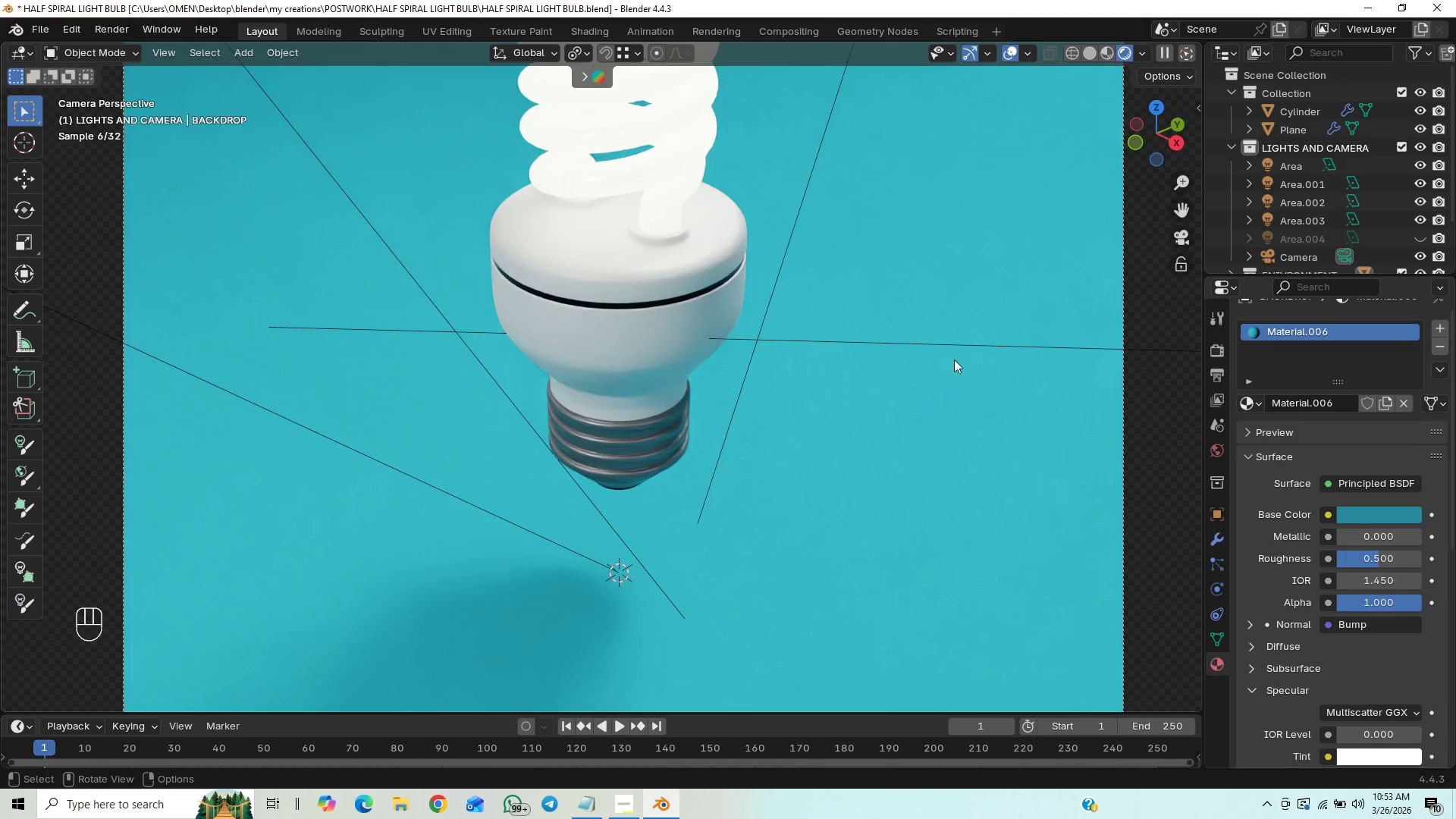 
hold_key(key=ControlLeft, duration=0.91)
 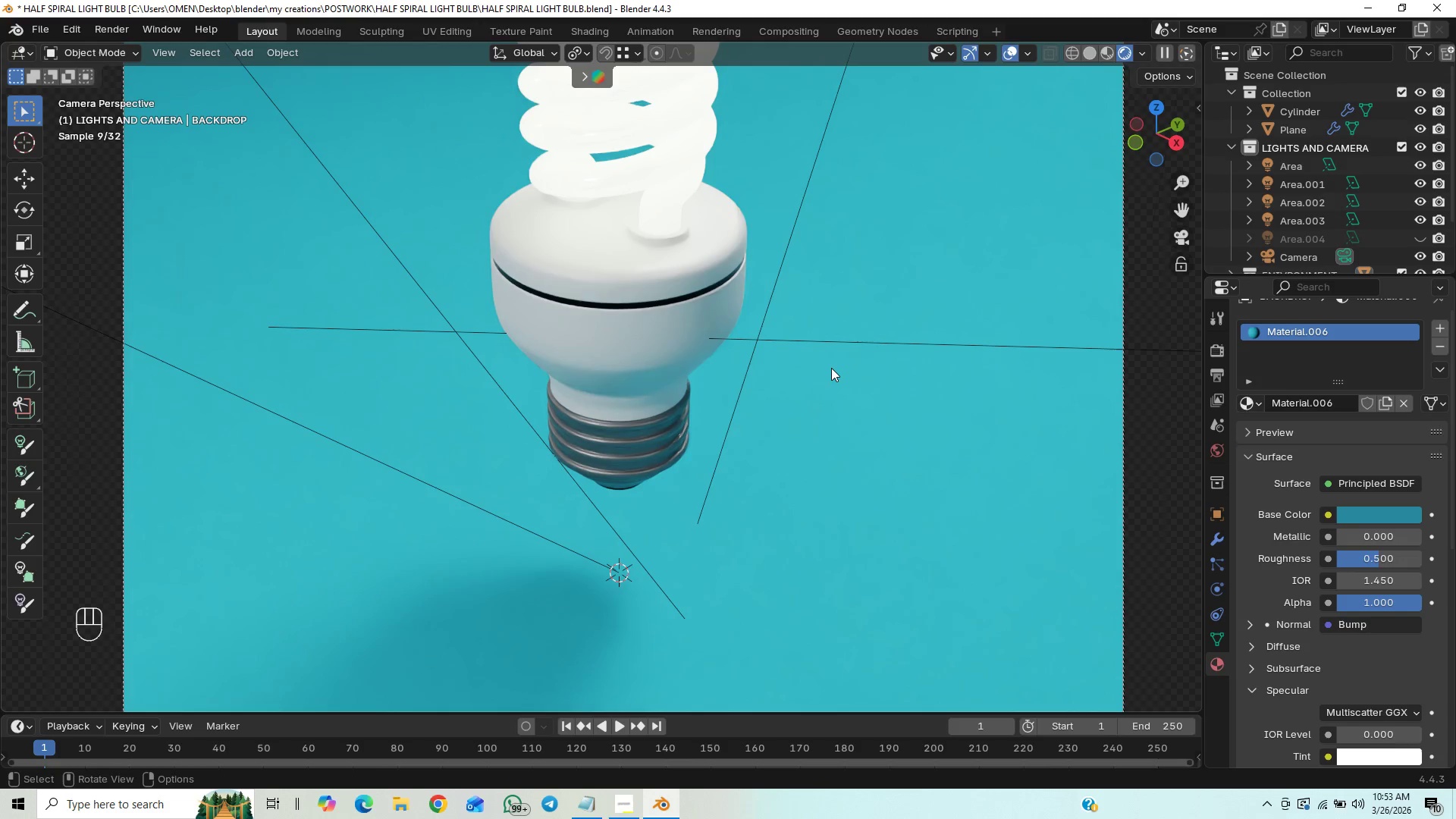 
key(Control+S)
 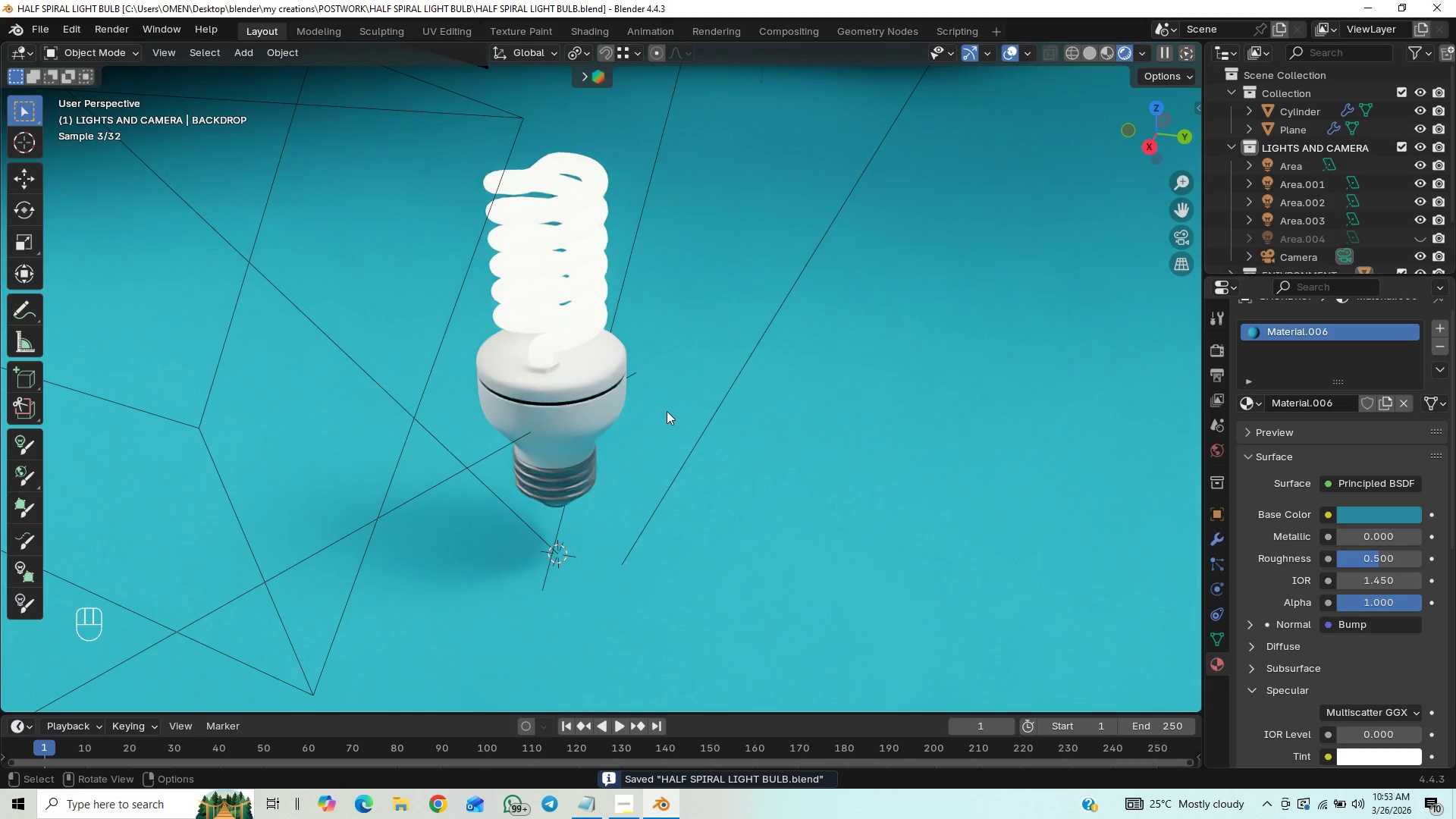 
wait(5.55)
 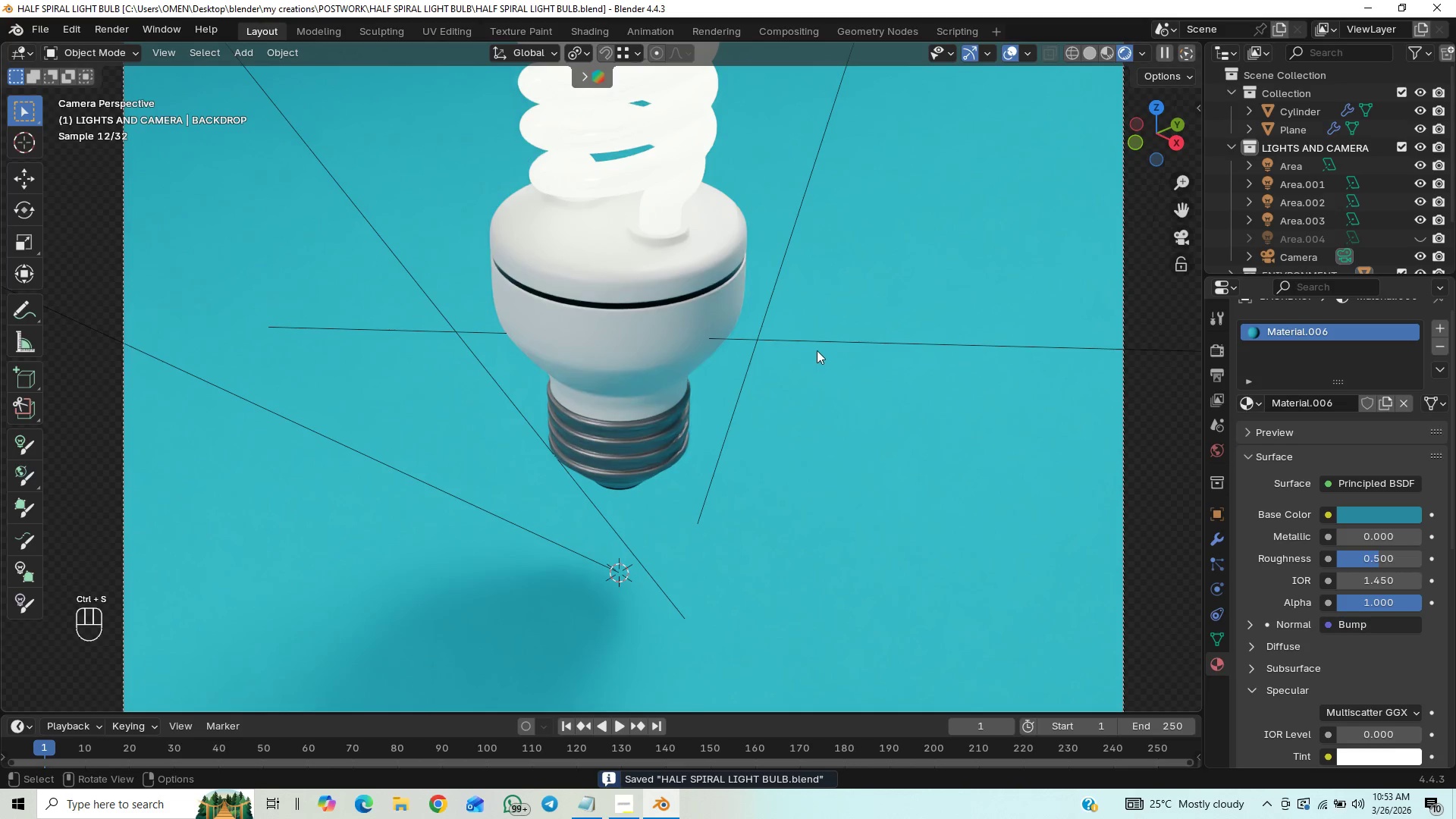 
left_click([1187, 239])
 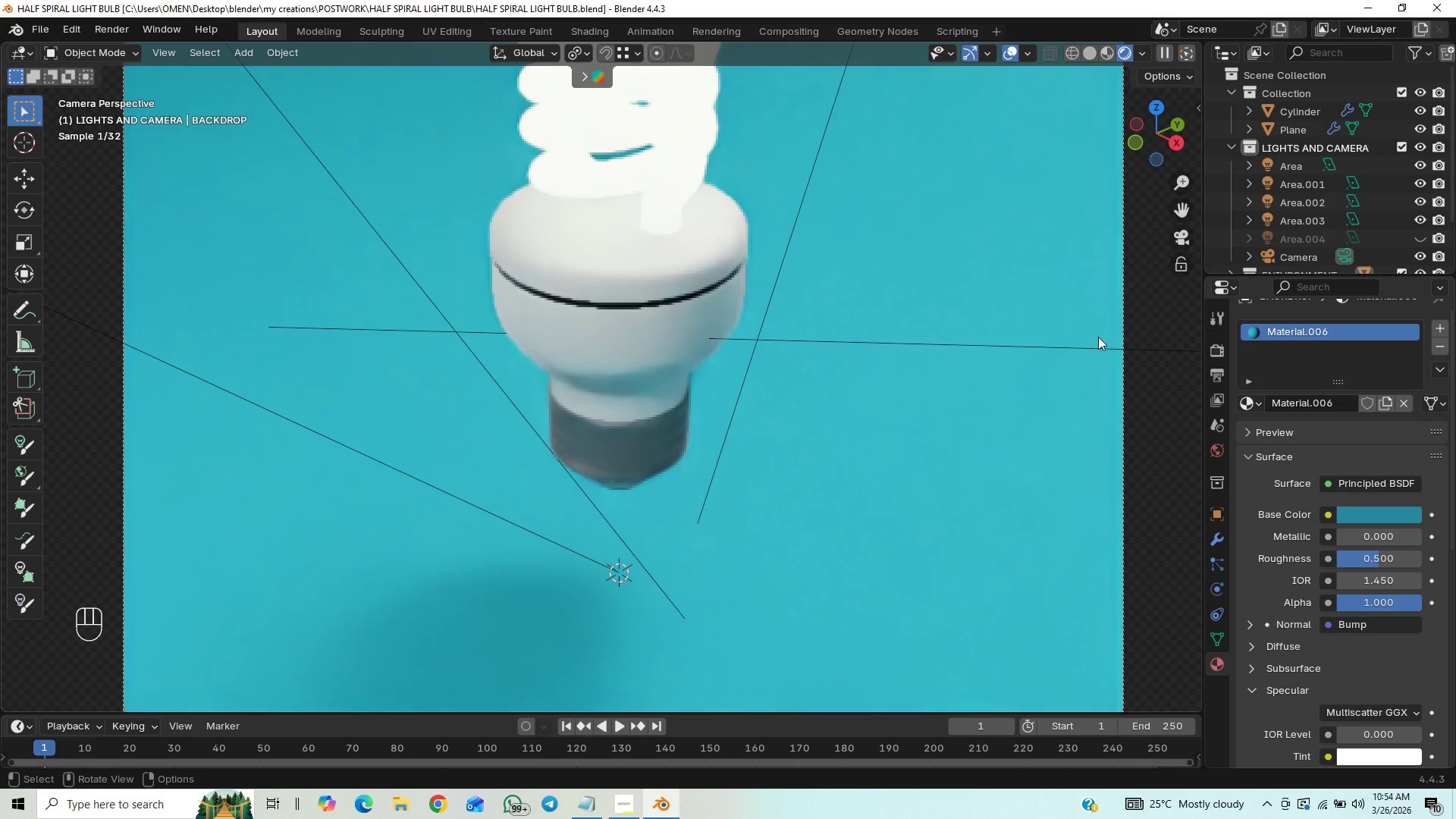 
scroll: coordinate [1016, 349], scroll_direction: down, amount: 4.0
 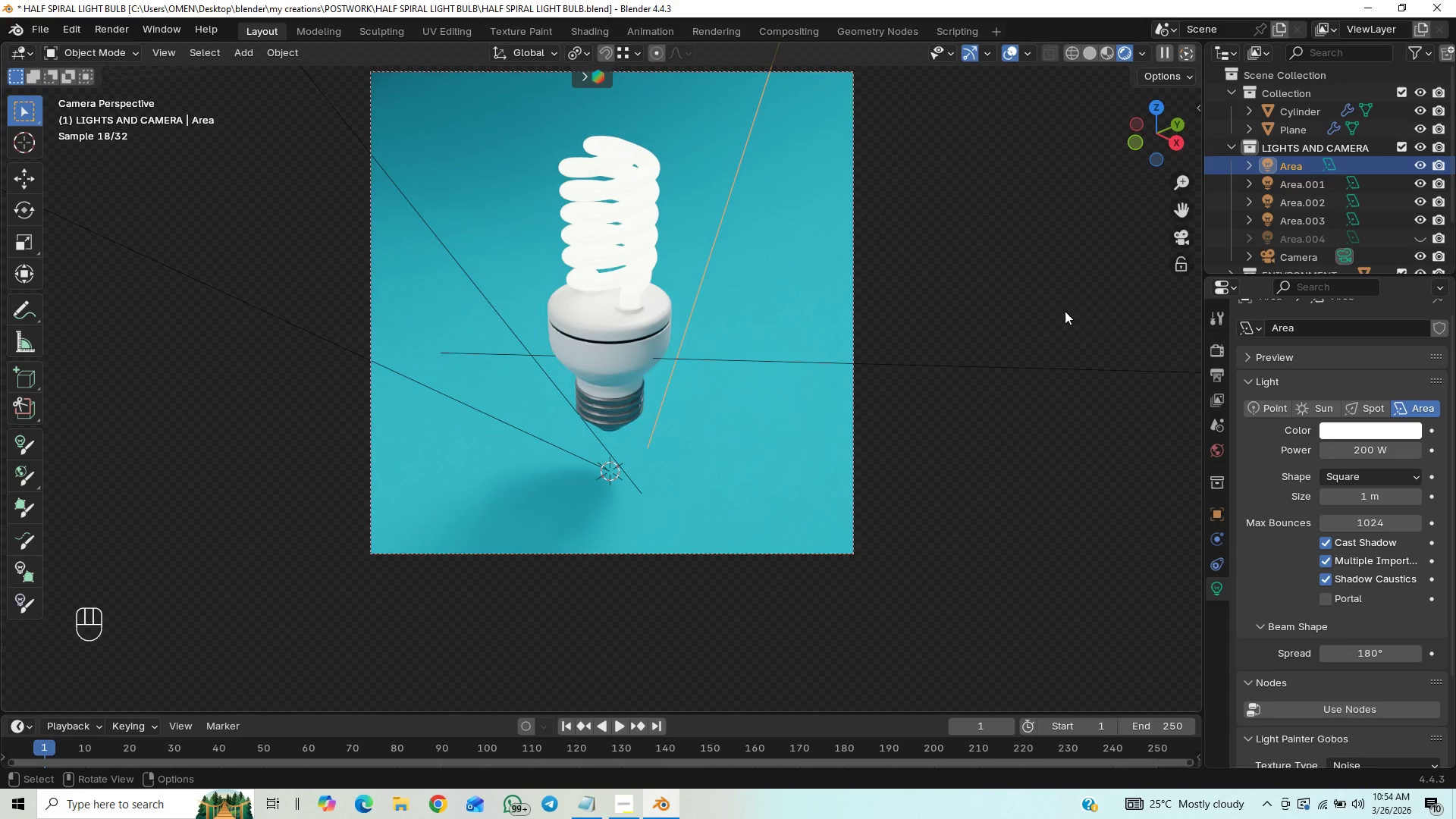 
type(gz)
 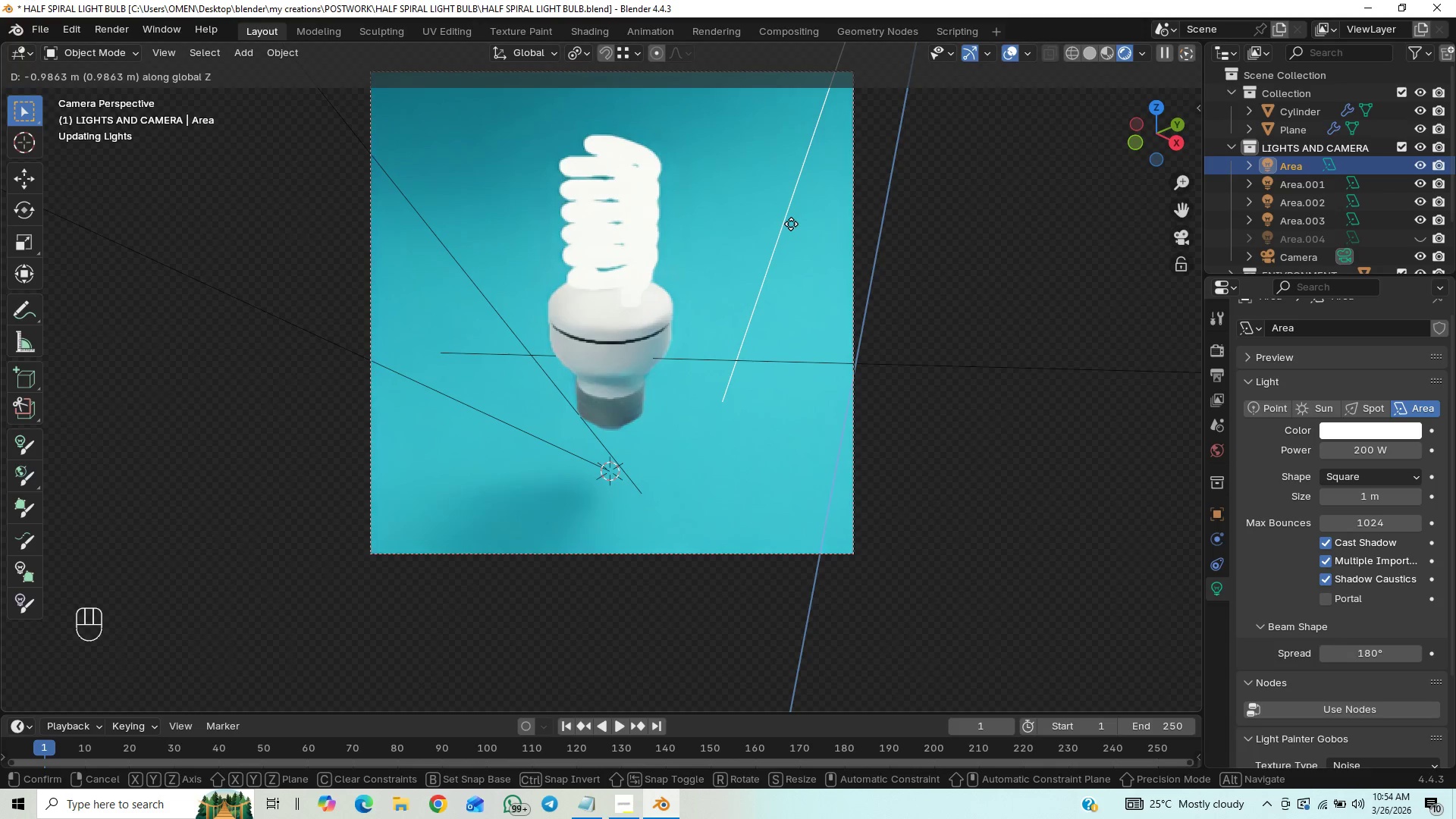 
wait(8.3)
 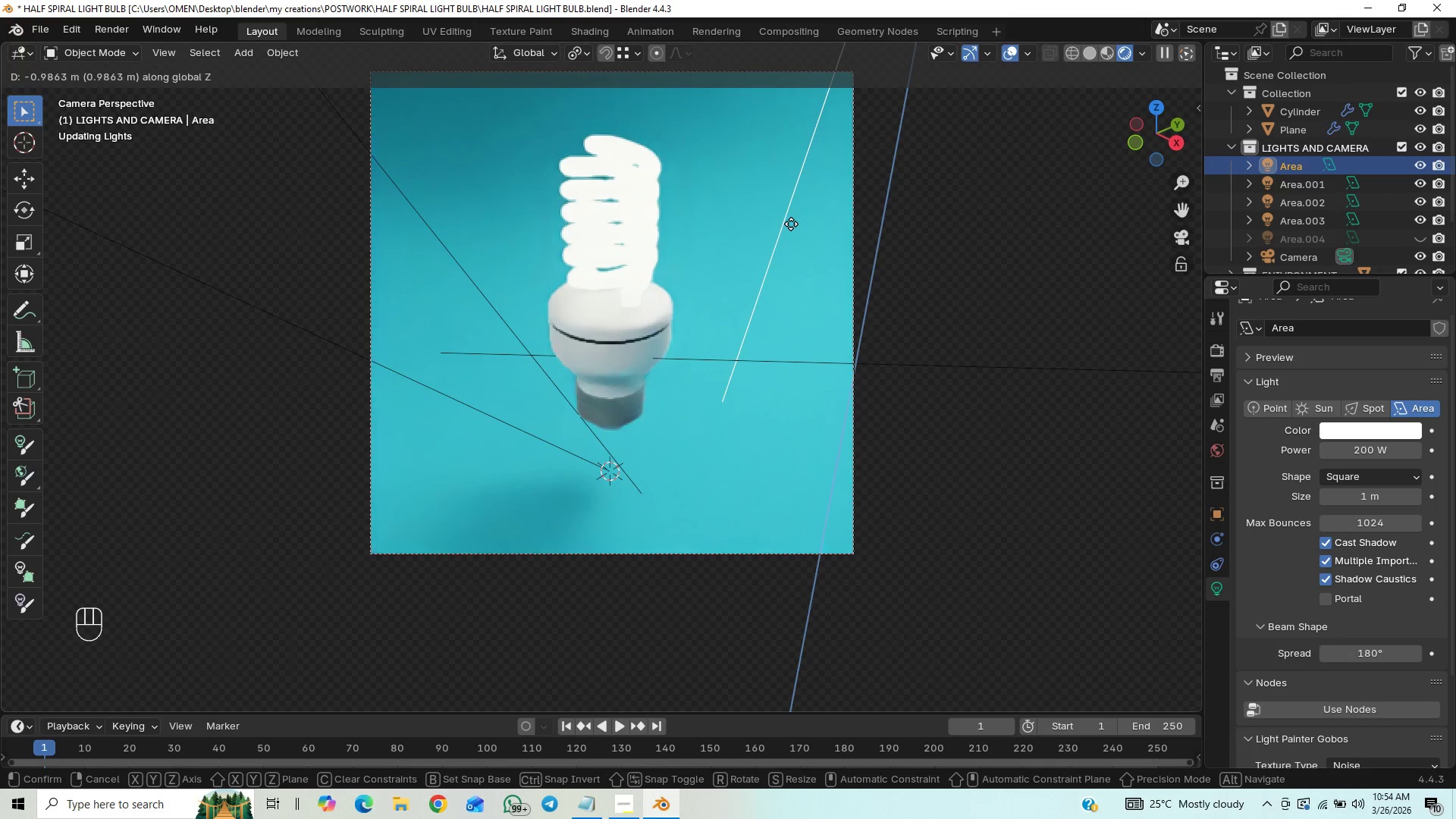 
left_click([791, 224])
 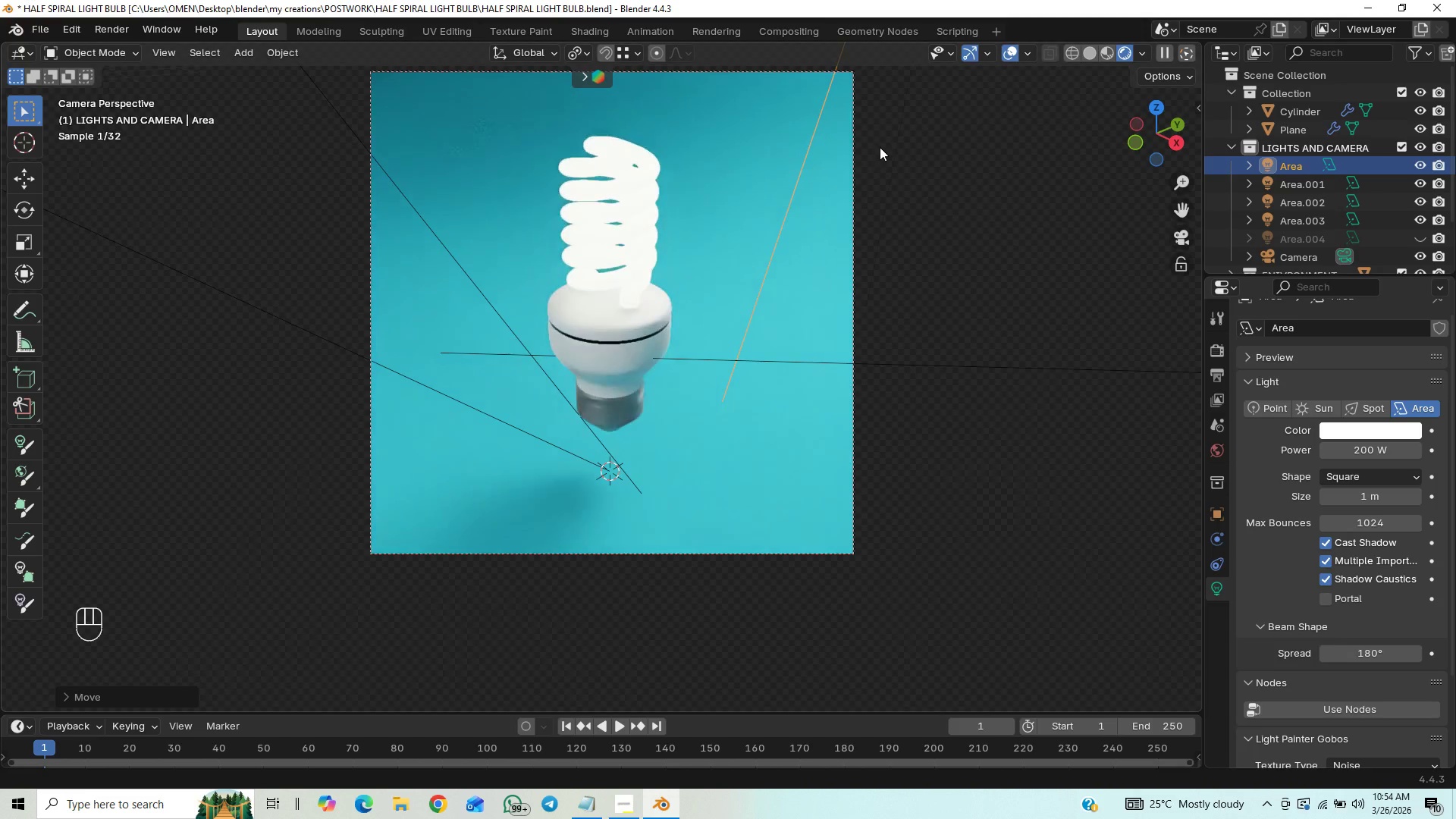 
scroll: coordinate [895, 160], scroll_direction: down, amount: 2.0
 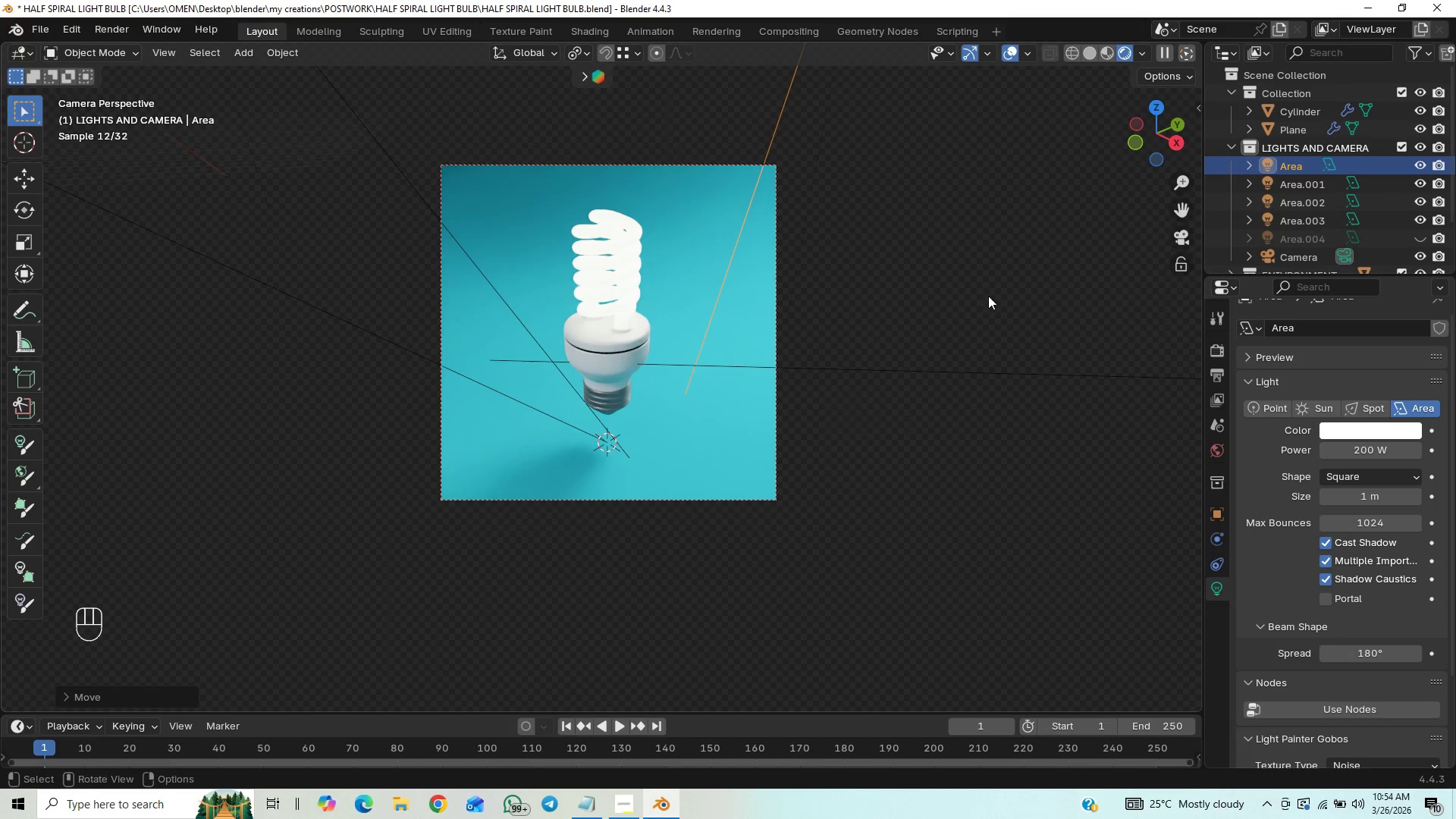 
scroll: coordinate [912, 337], scroll_direction: up, amount: 1.0
 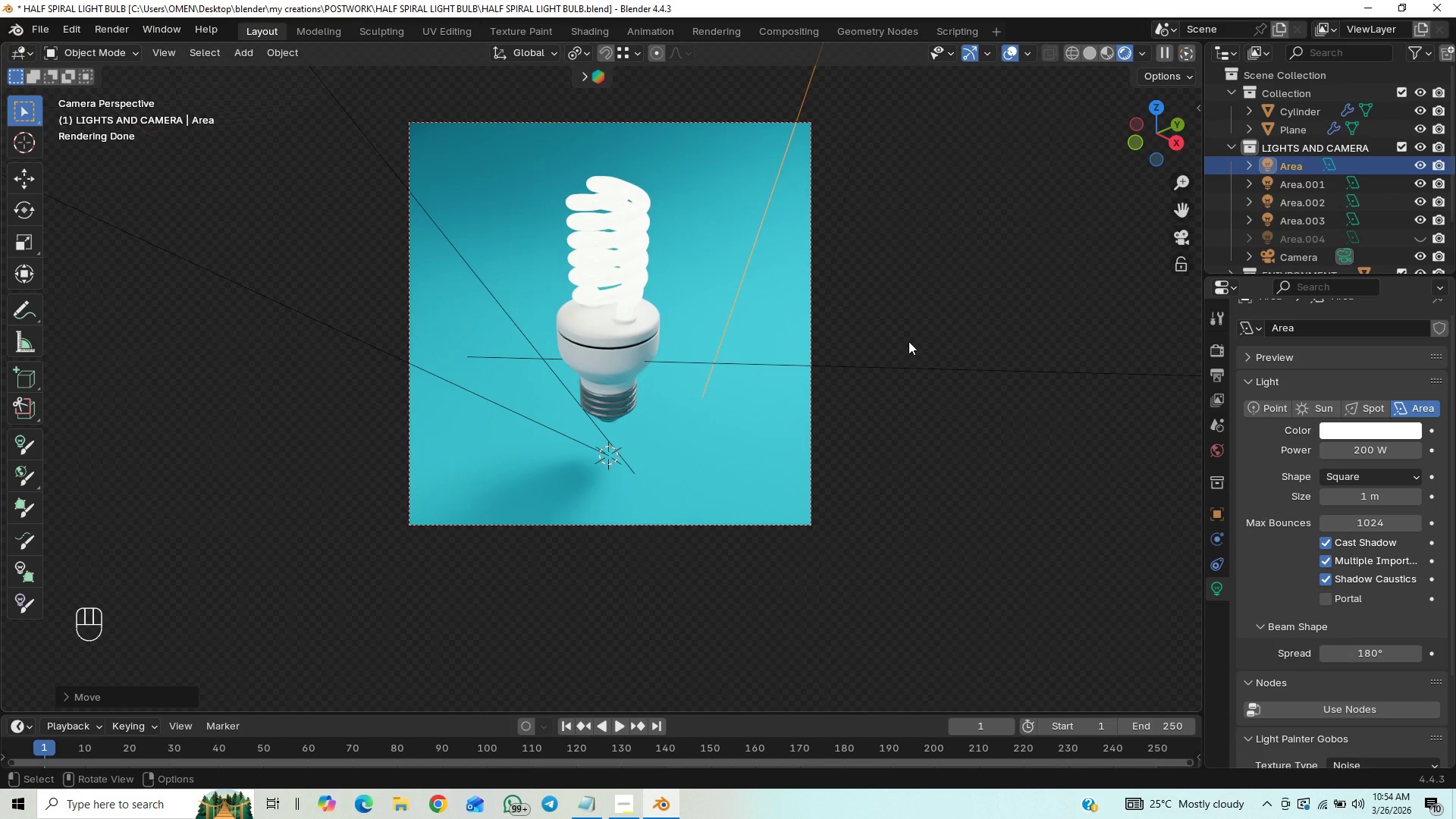 
left_click([185, 435])
 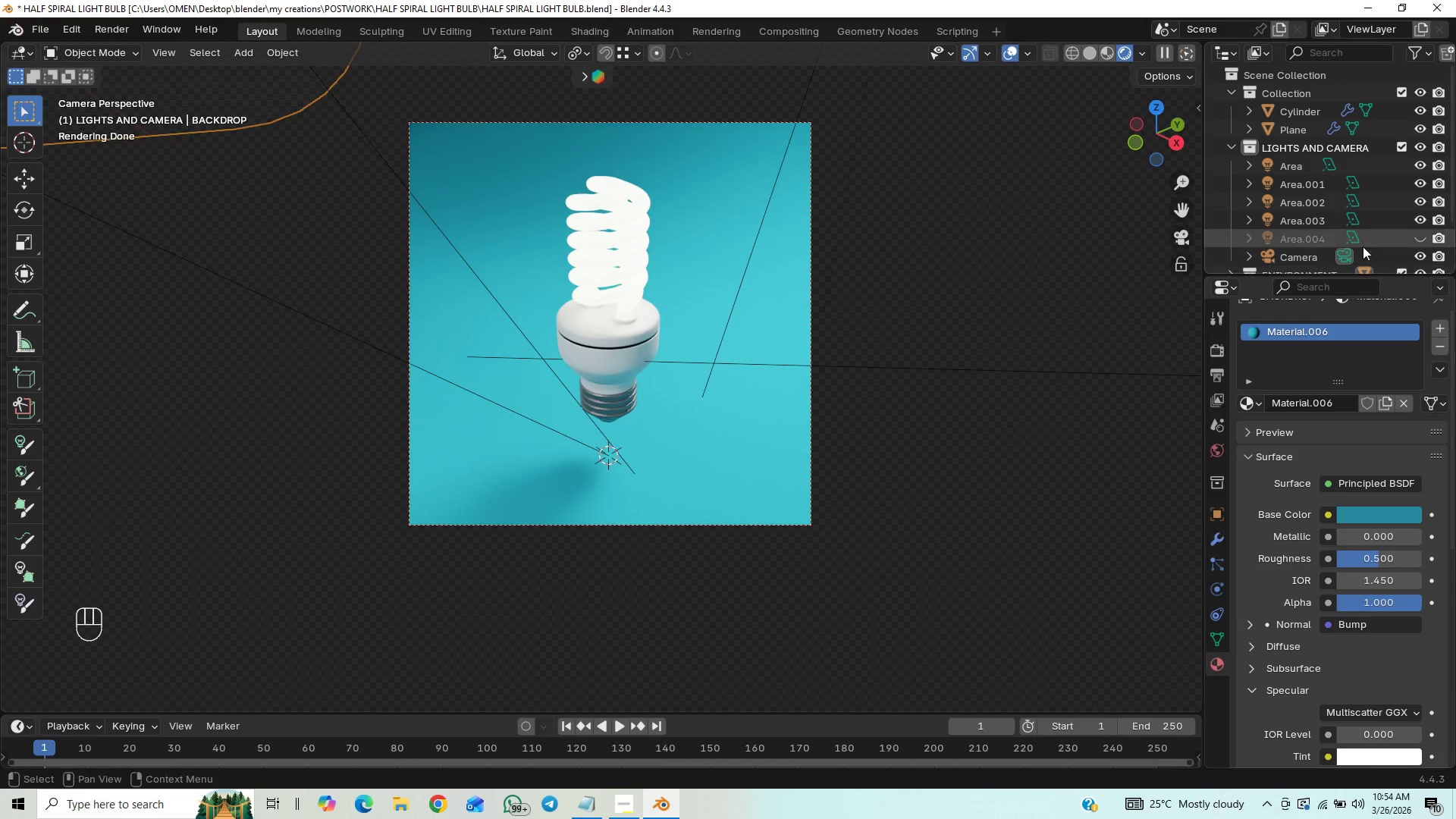 
left_click([1423, 237])
 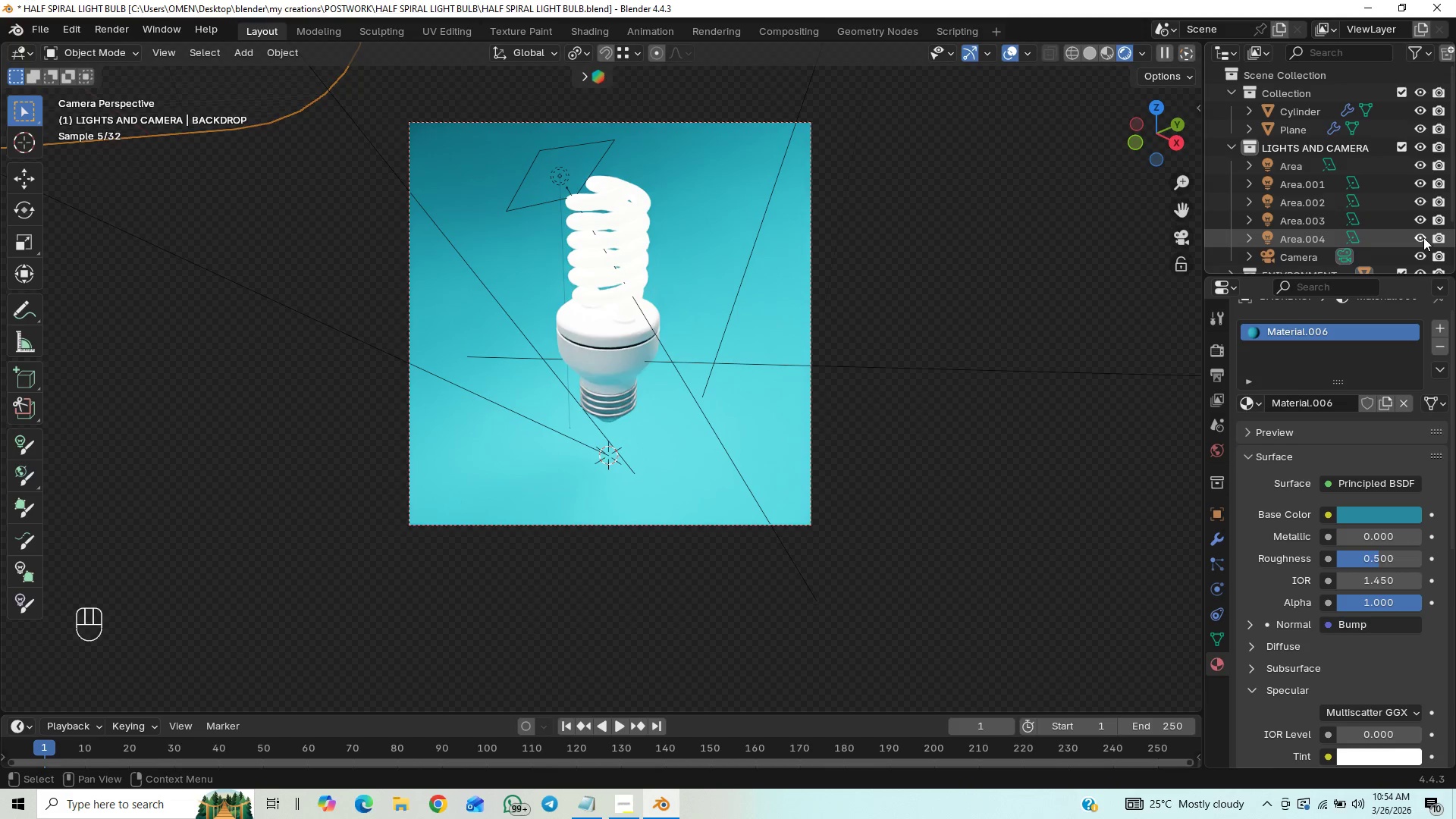 
left_click([1423, 237])
 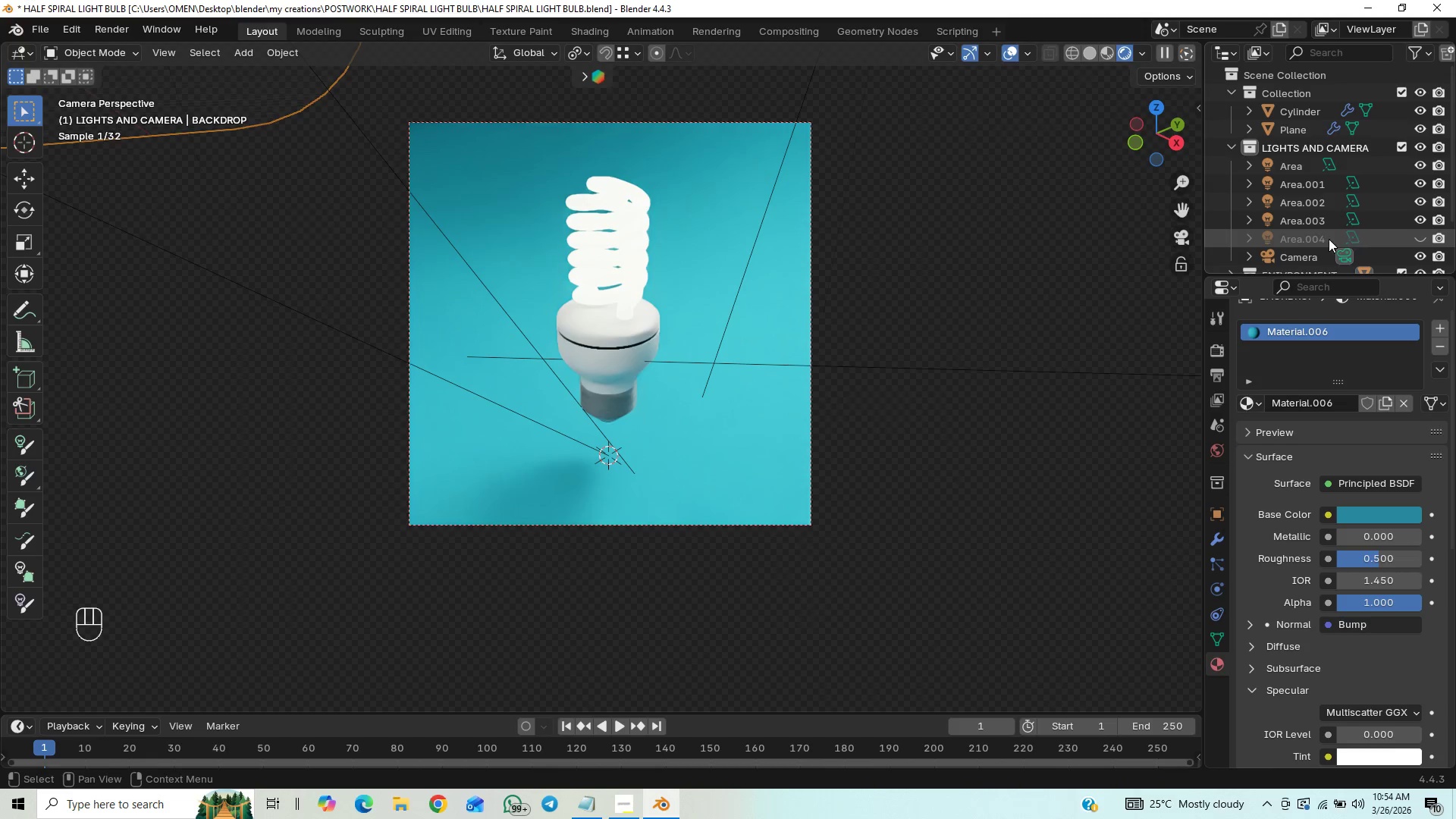 
left_click([1303, 238])
 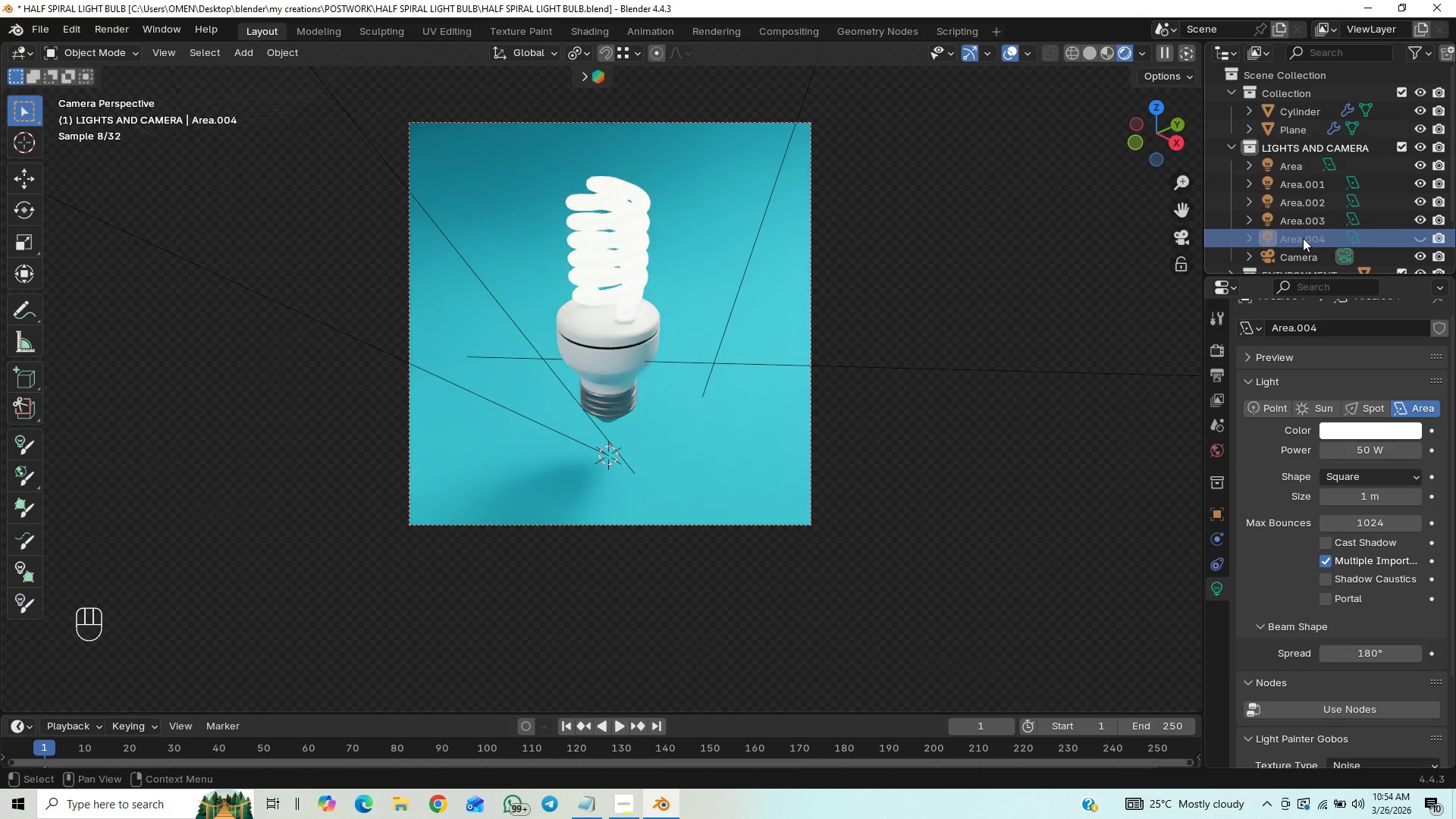 
key(Delete)
 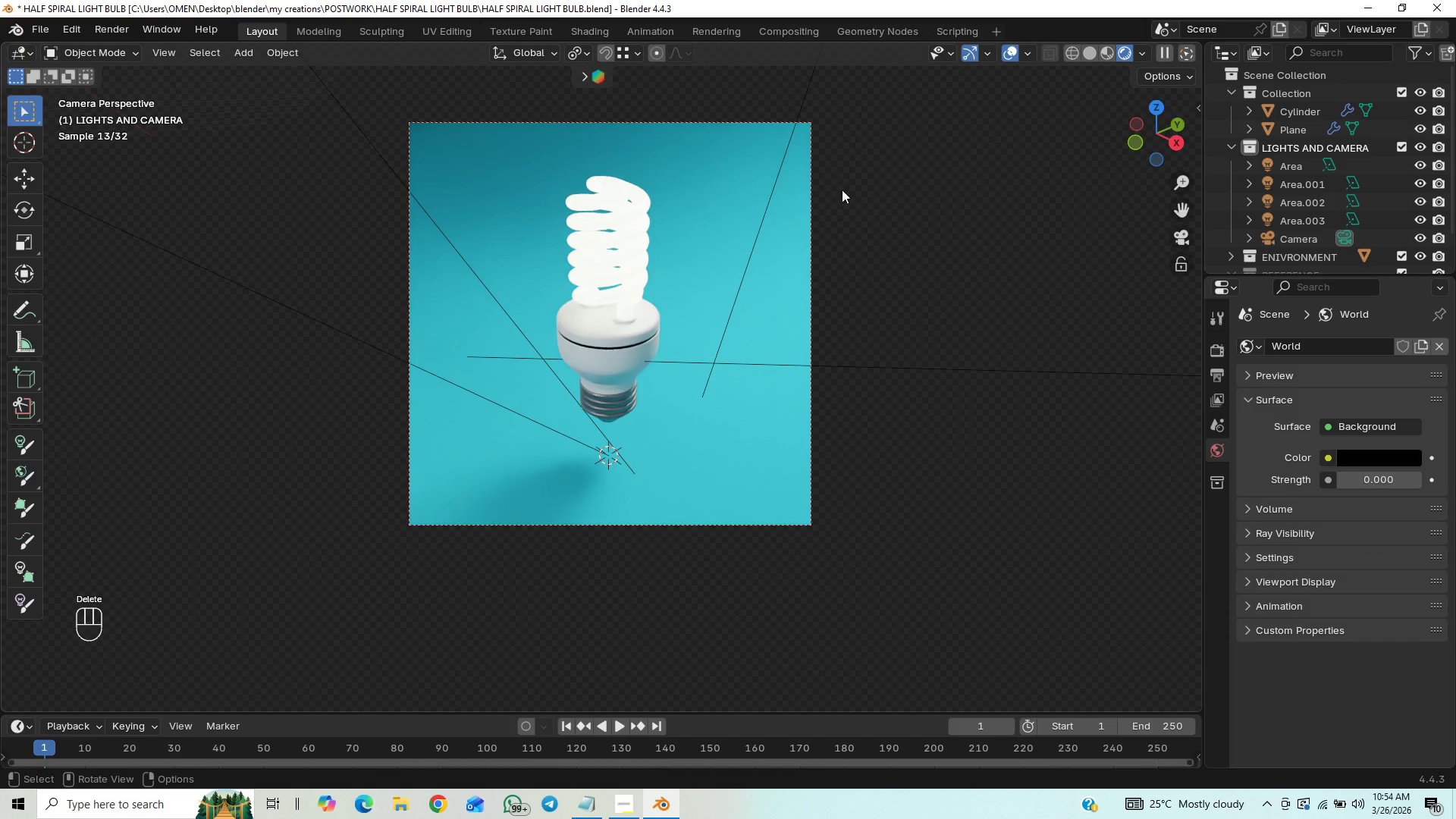 
left_click([1183, 240])
 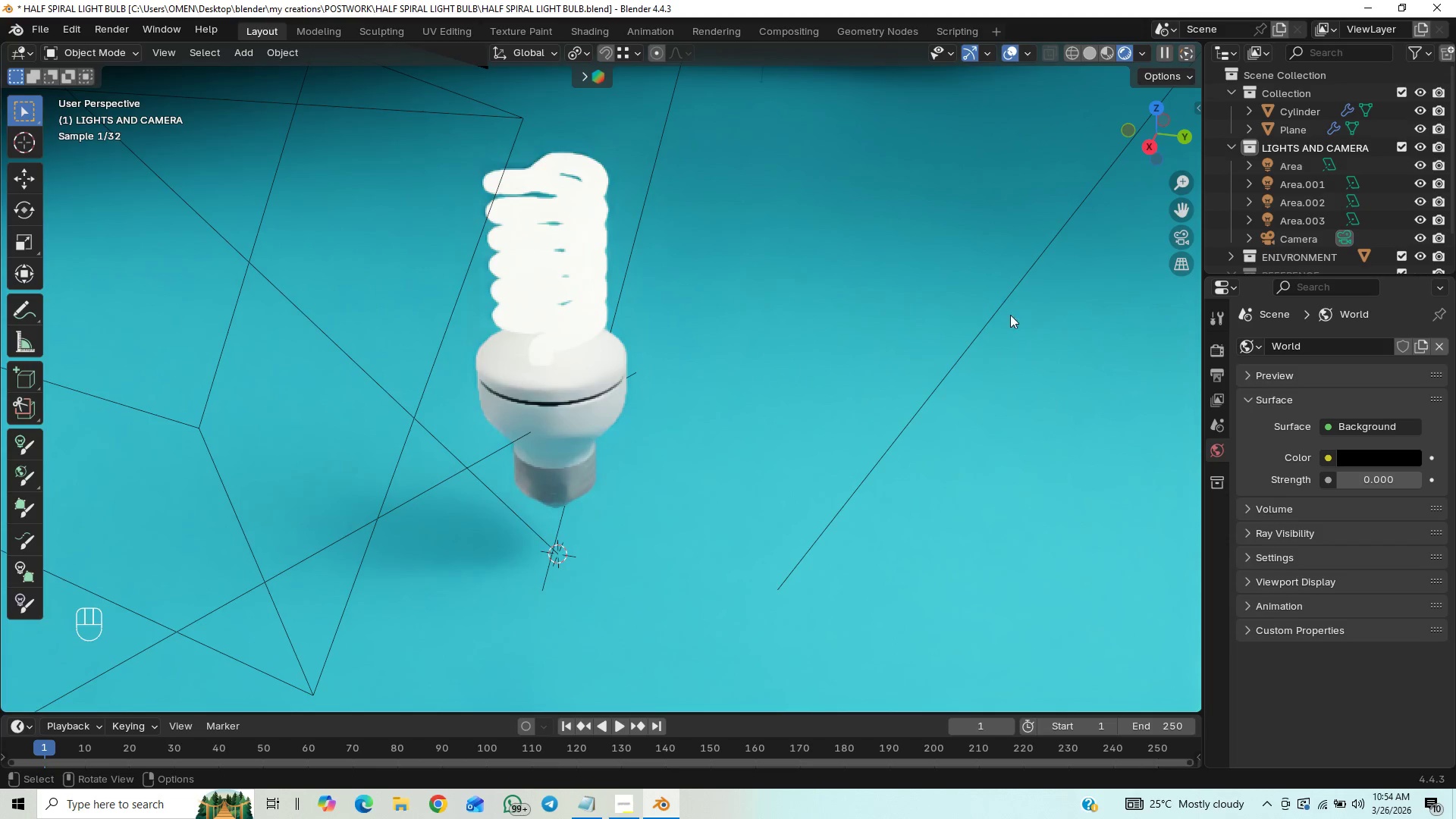 
scroll: coordinate [933, 329], scroll_direction: down, amount: 24.0
 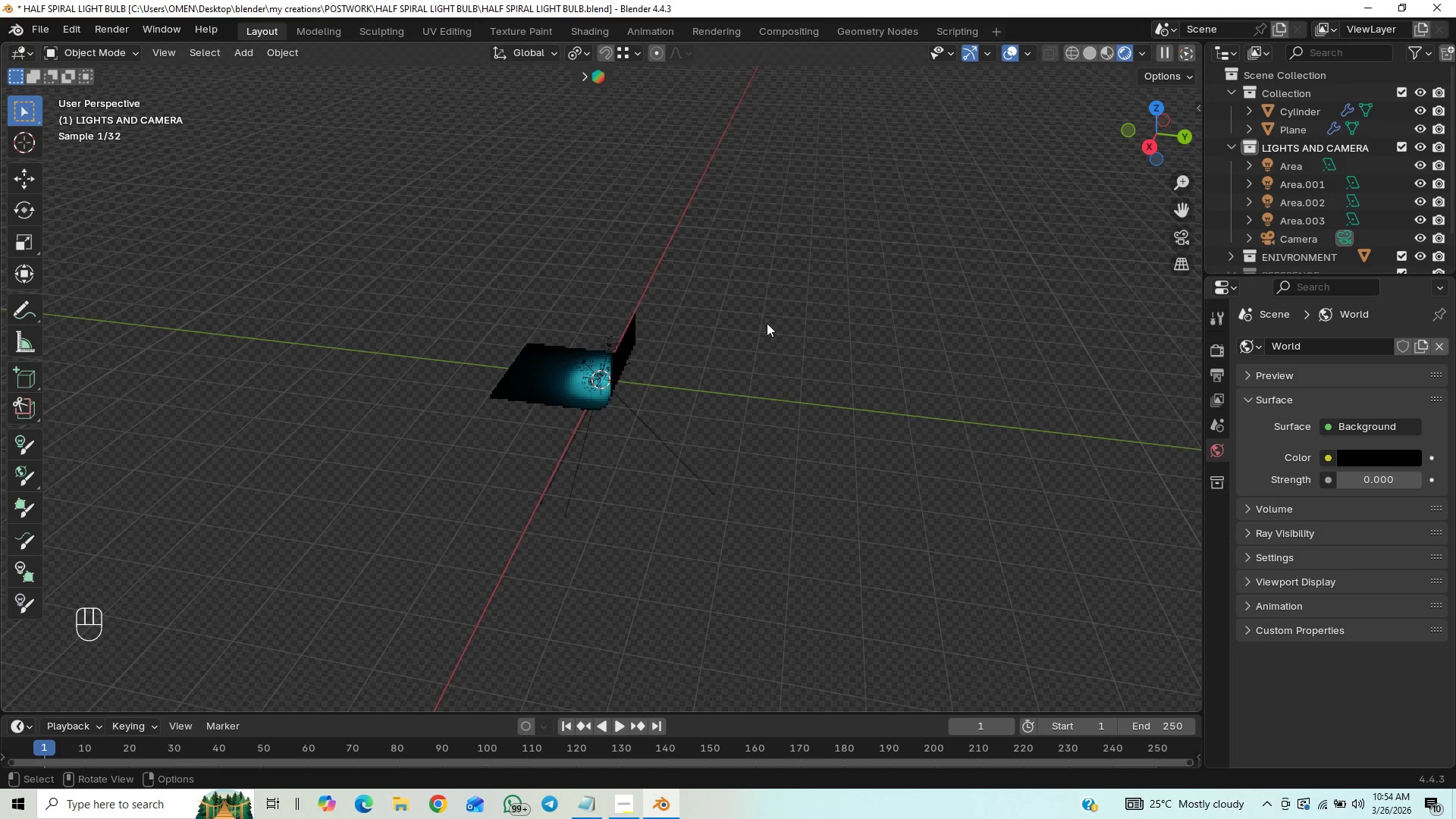 
scroll: coordinate [715, 372], scroll_direction: up, amount: 18.0
 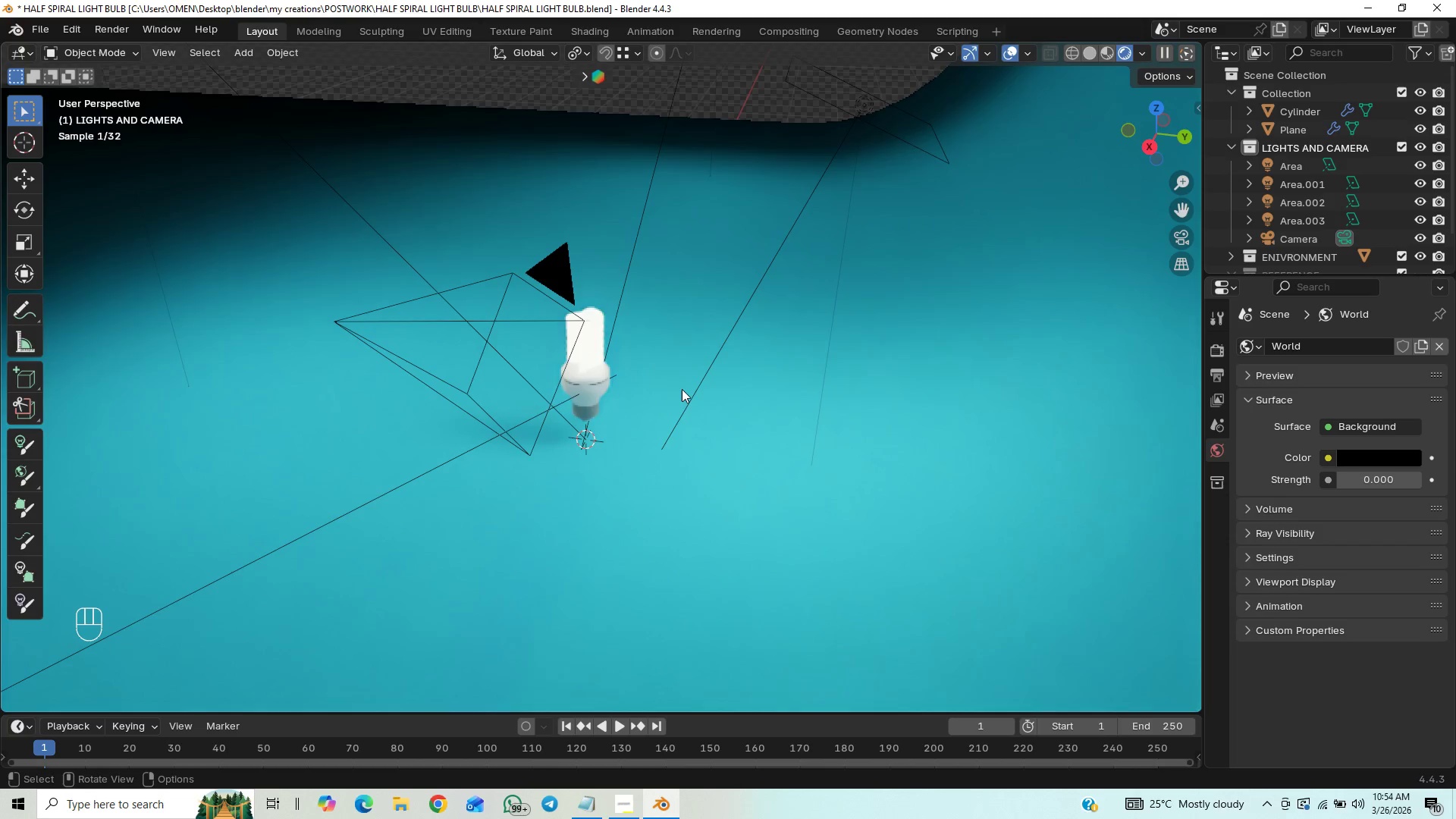 
scroll: coordinate [754, 382], scroll_direction: down, amount: 4.0
 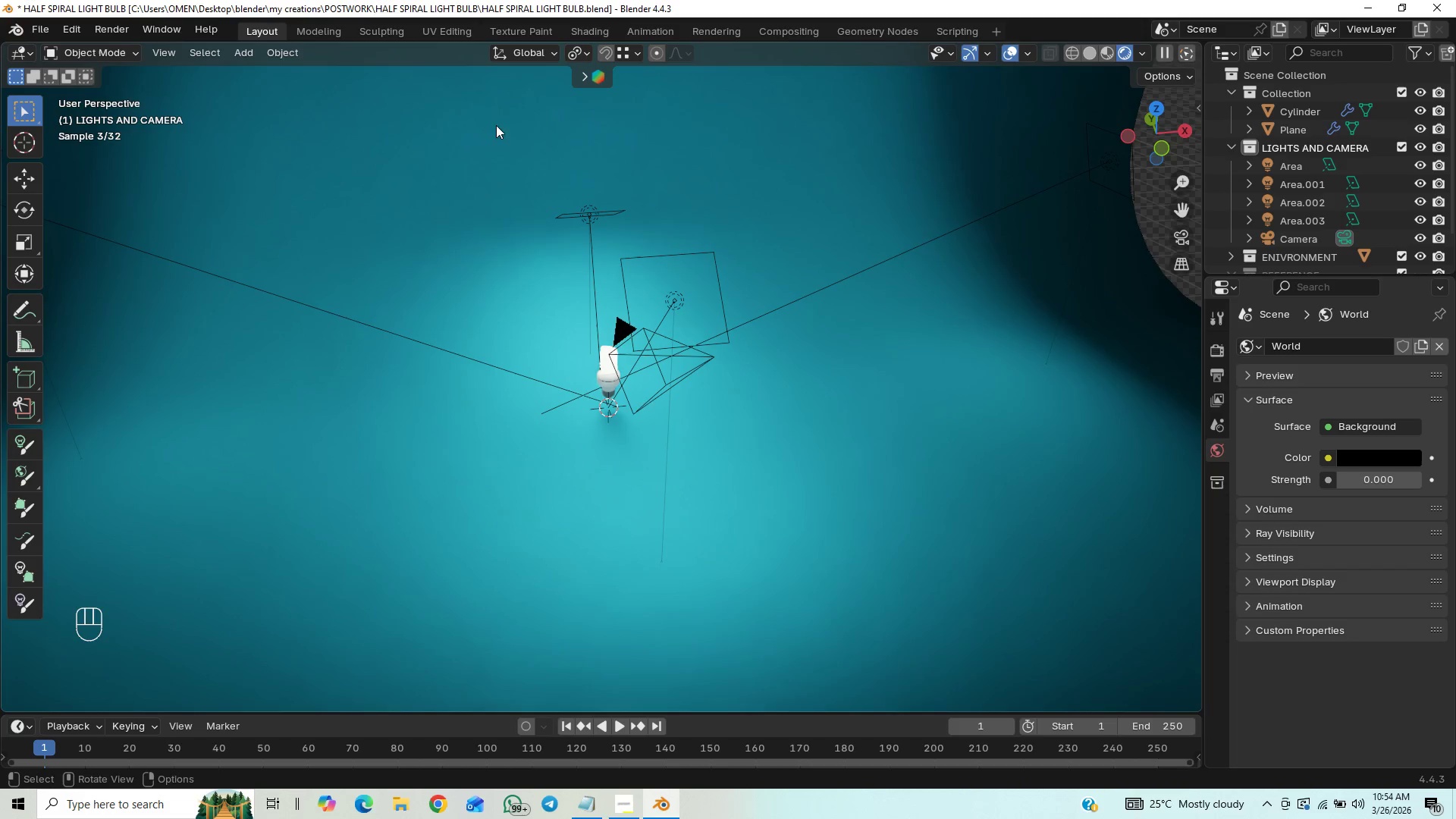 
left_click([569, 215])
 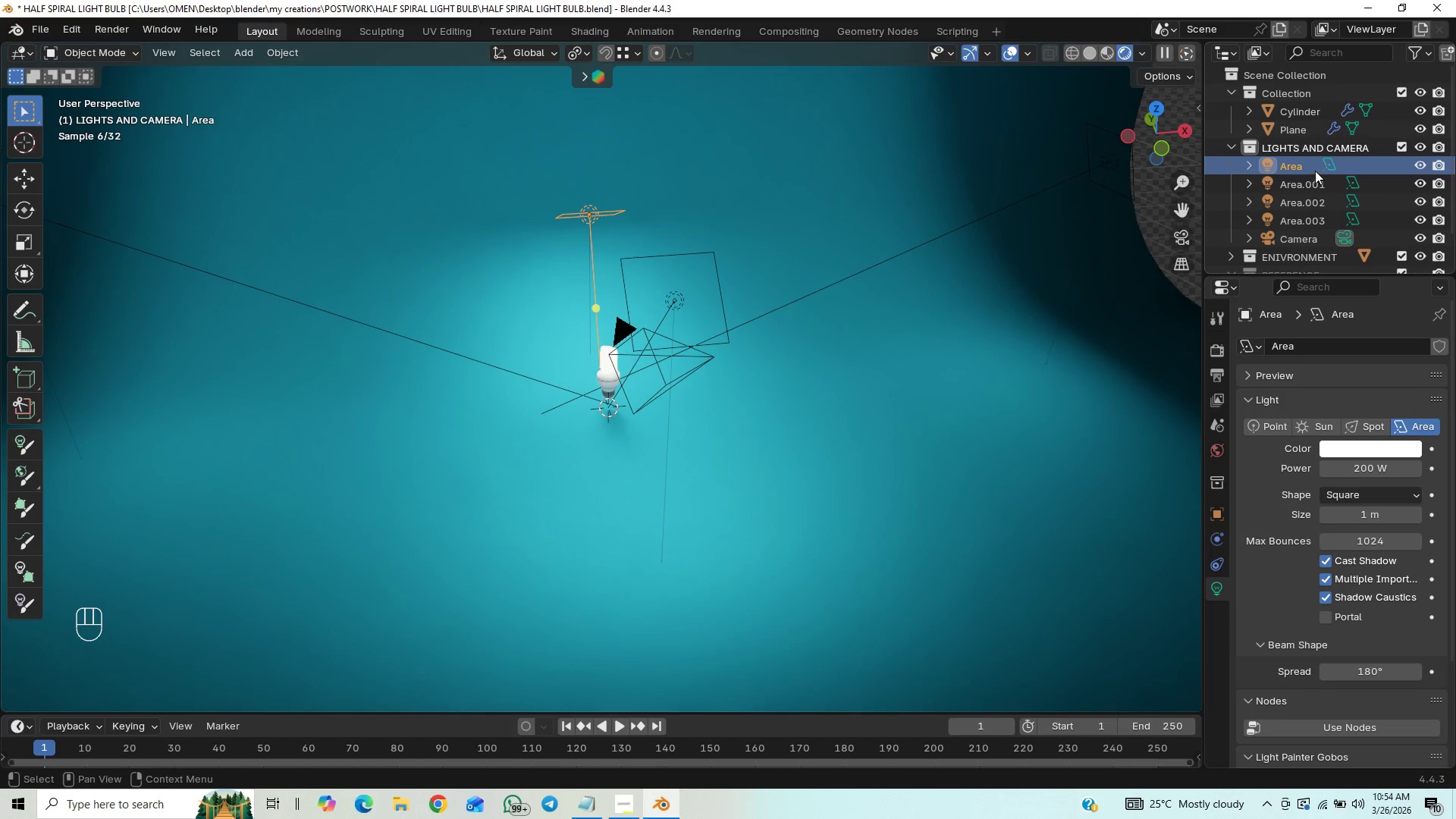 
double_click([1298, 167])
 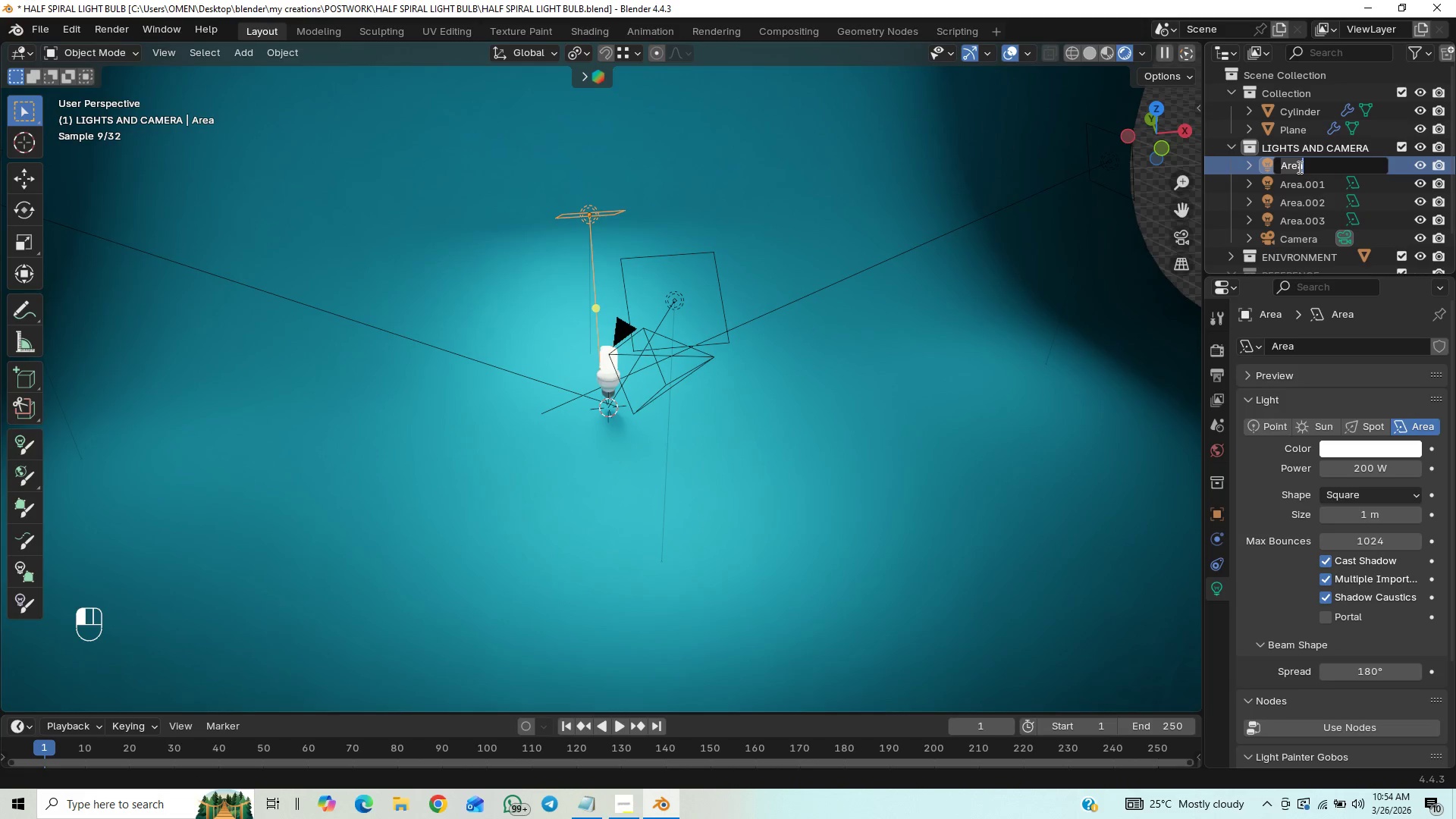 
type(backlight)
 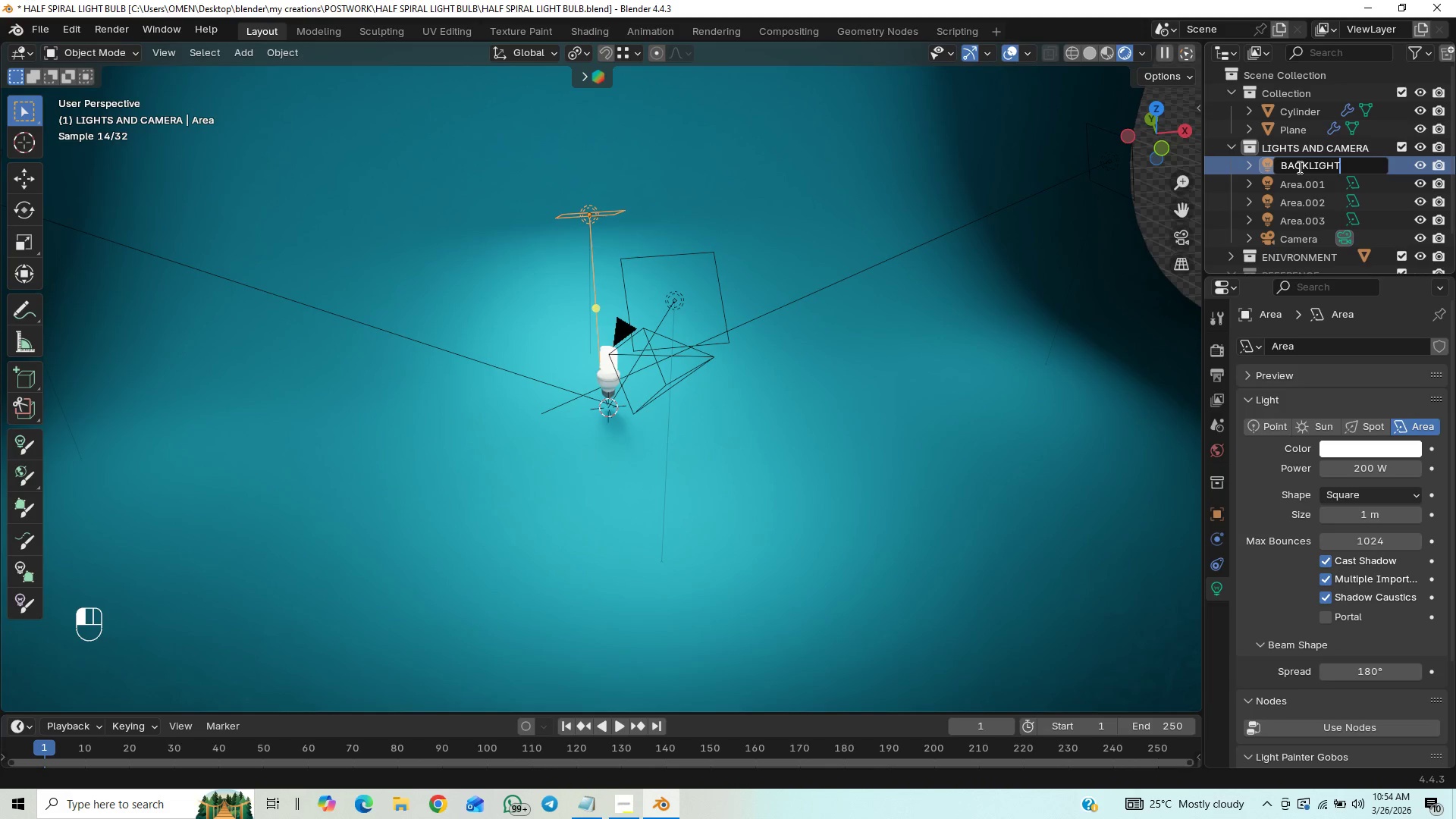 
key(Enter)
 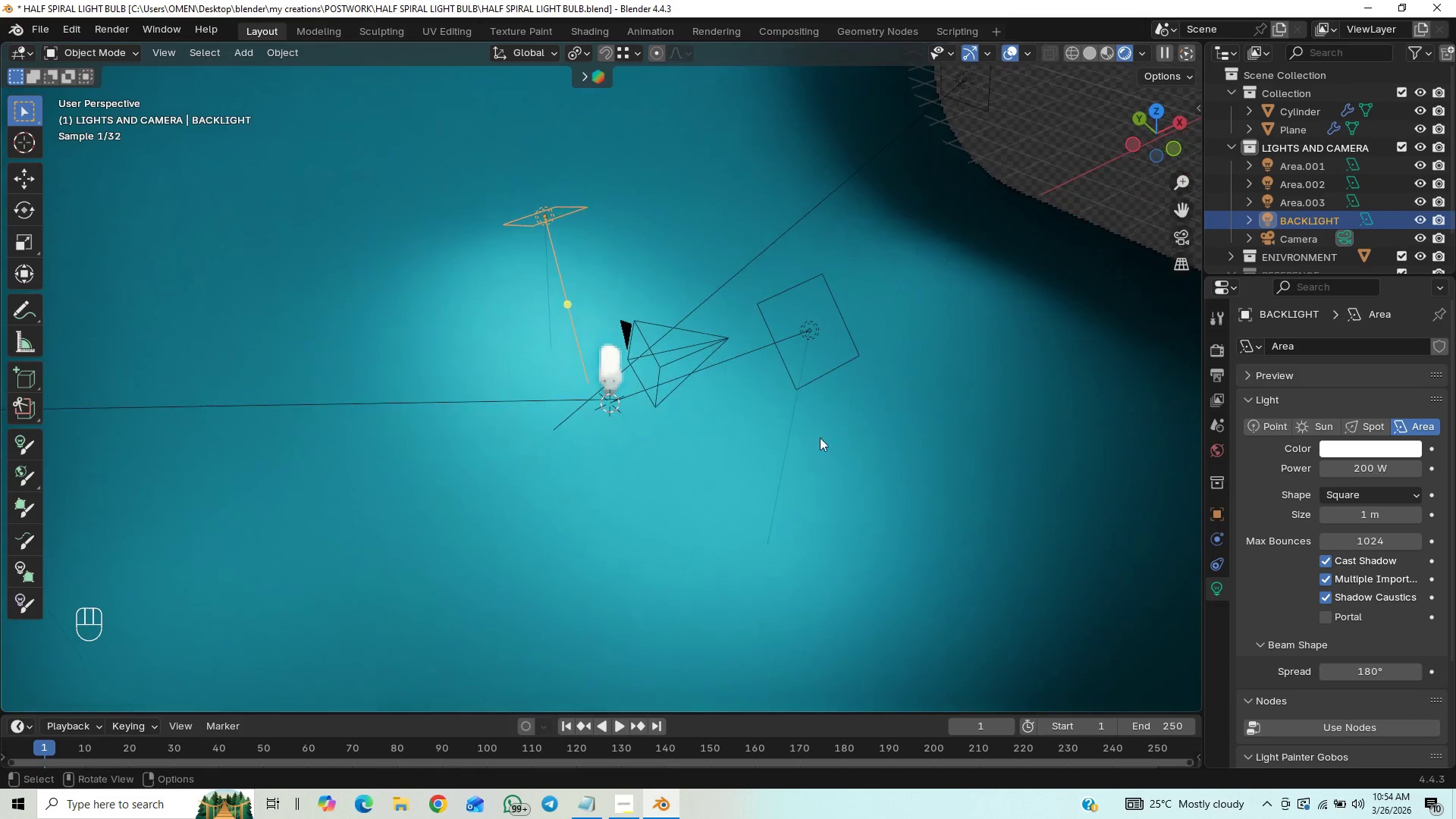 
left_click([857, 358])
 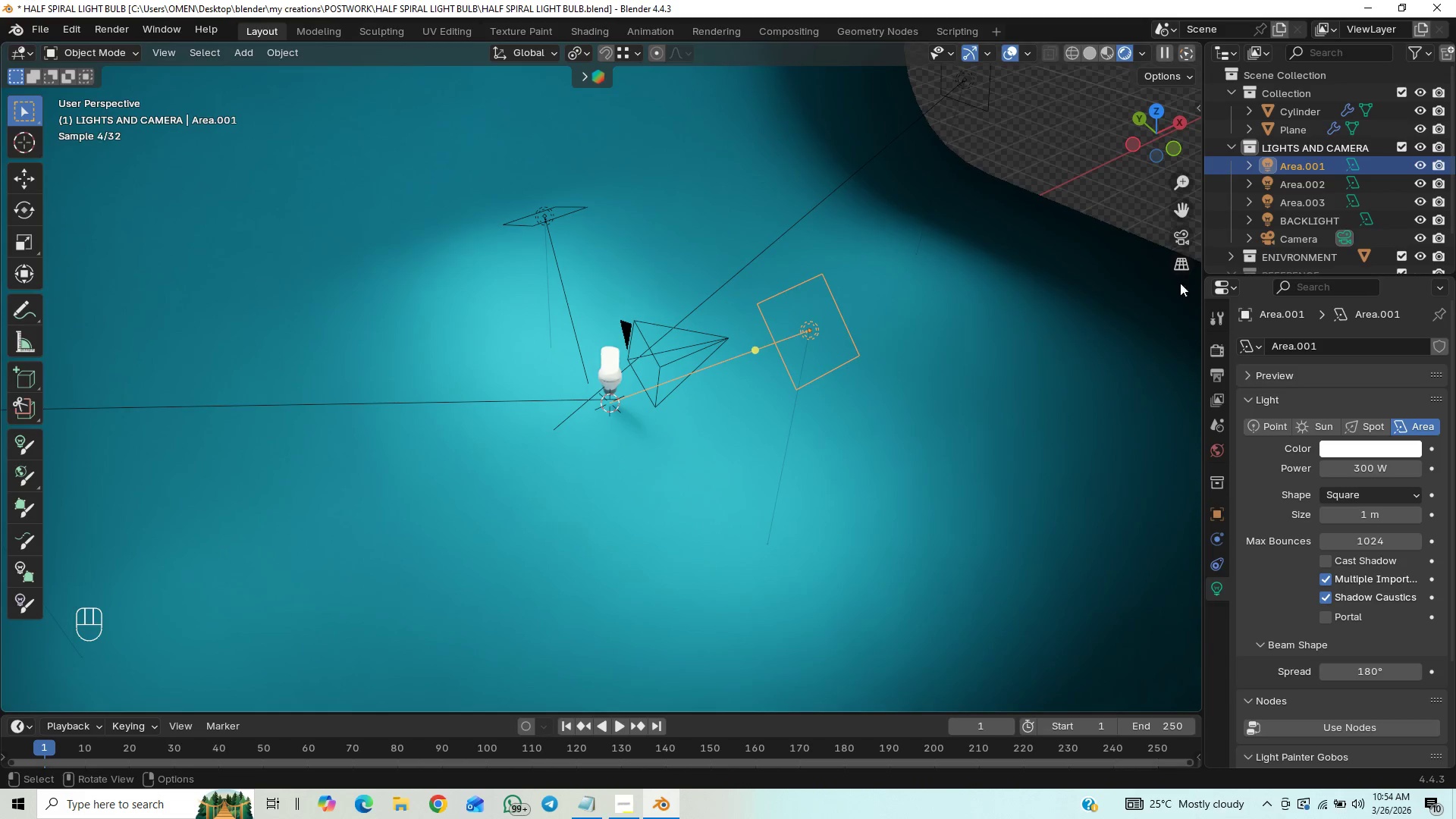 
left_click([1175, 232])
 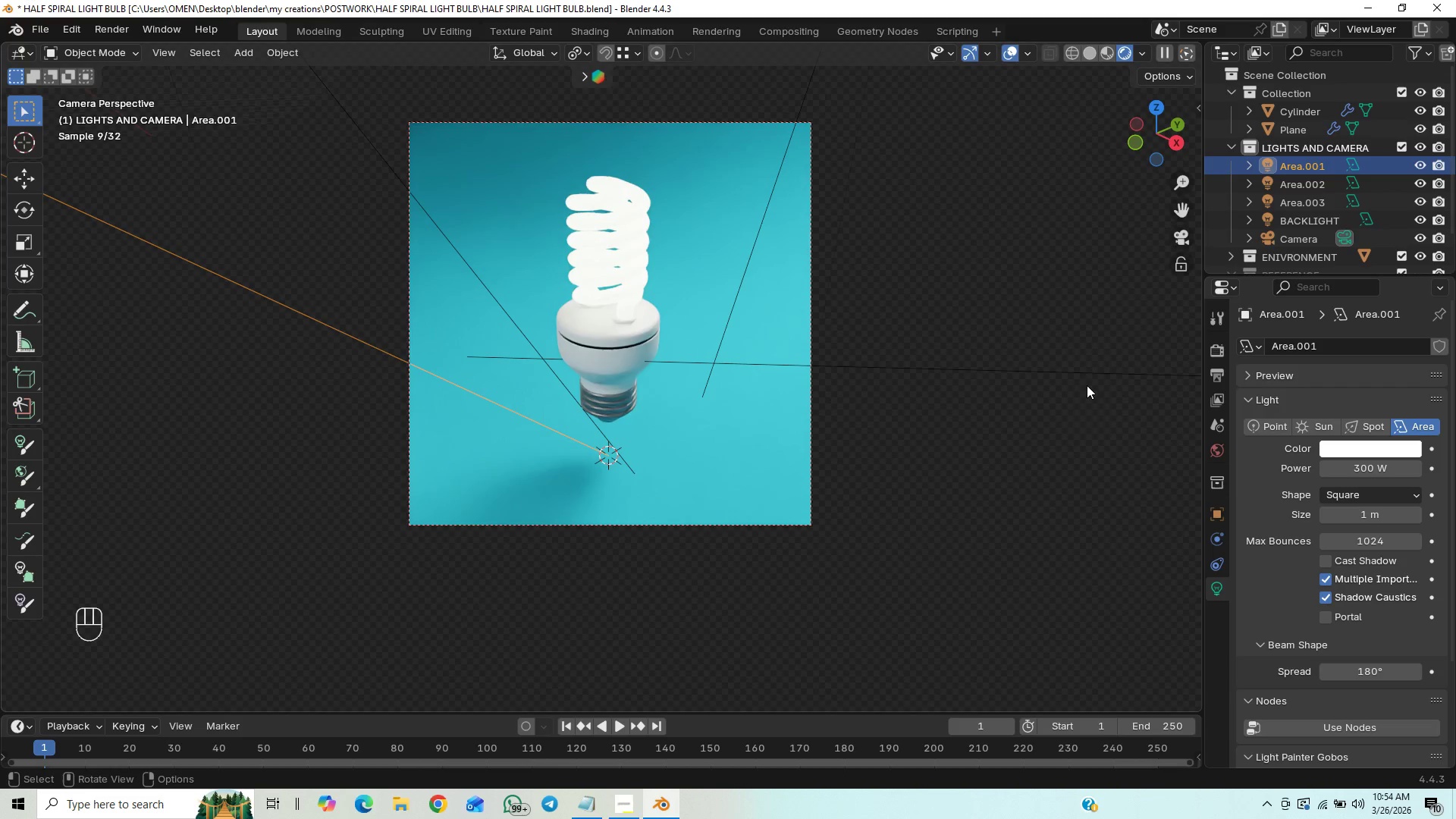 
type(rz)
 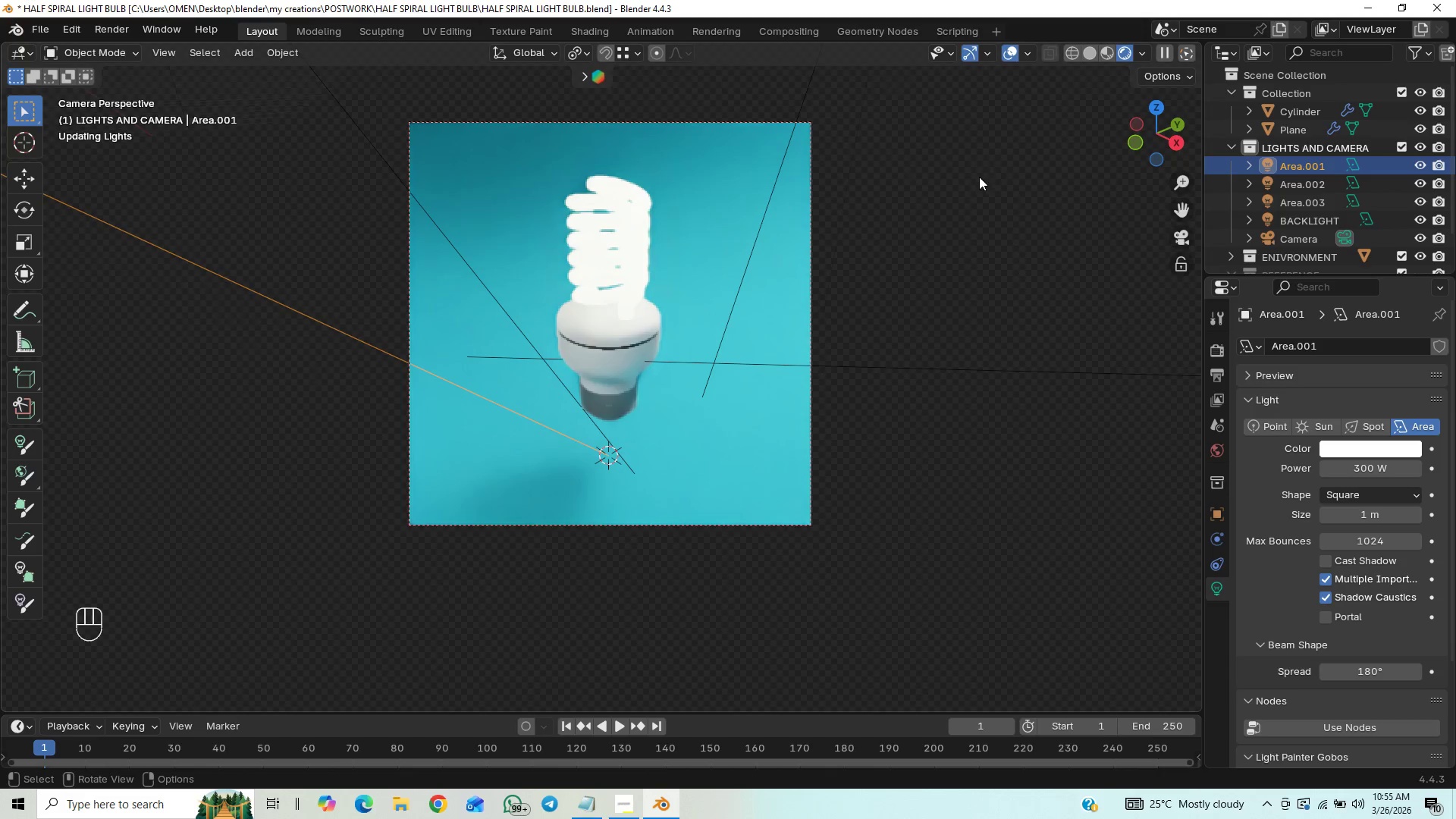 
left_click([593, 58])
 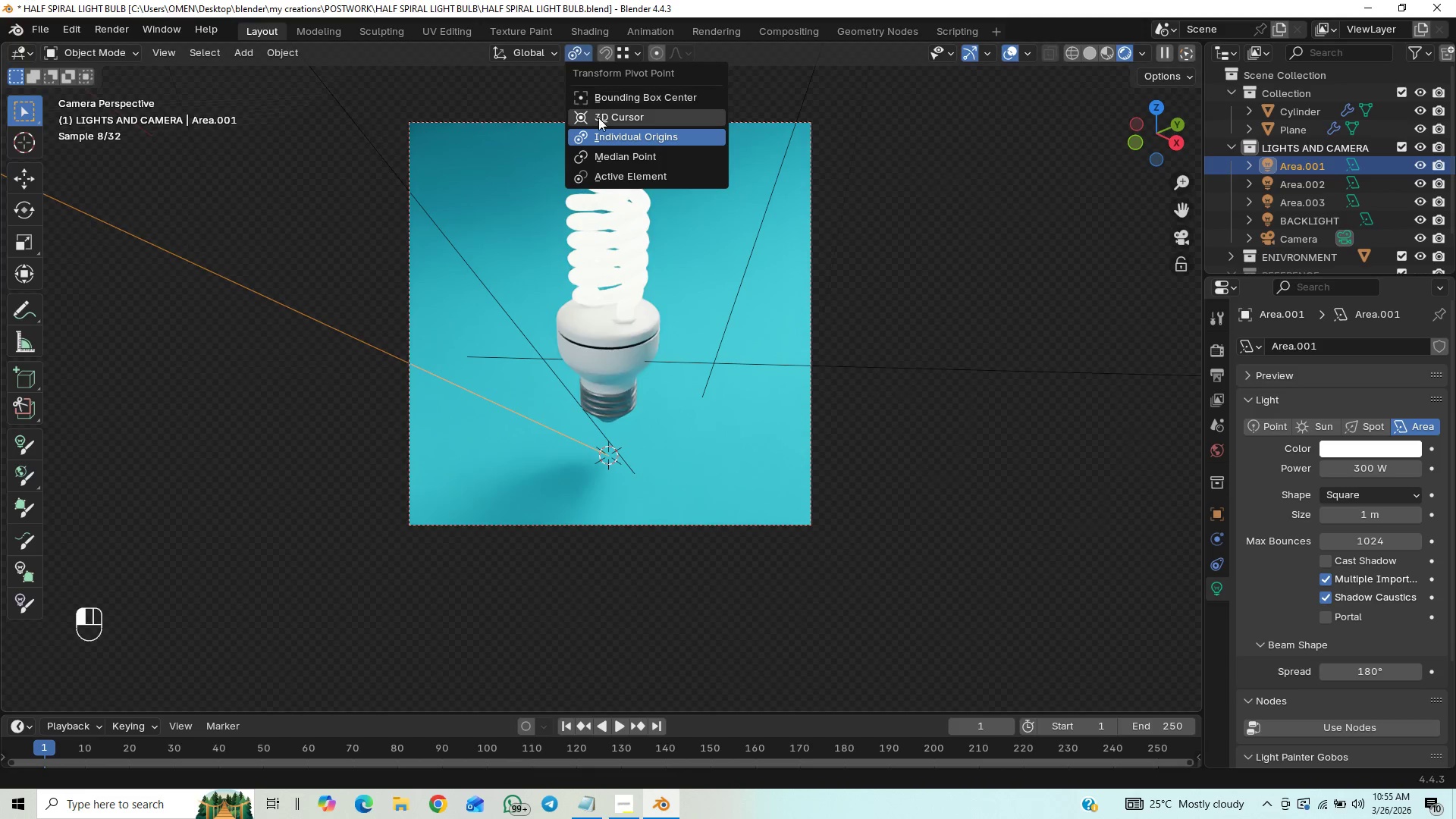 
left_click([598, 118])
 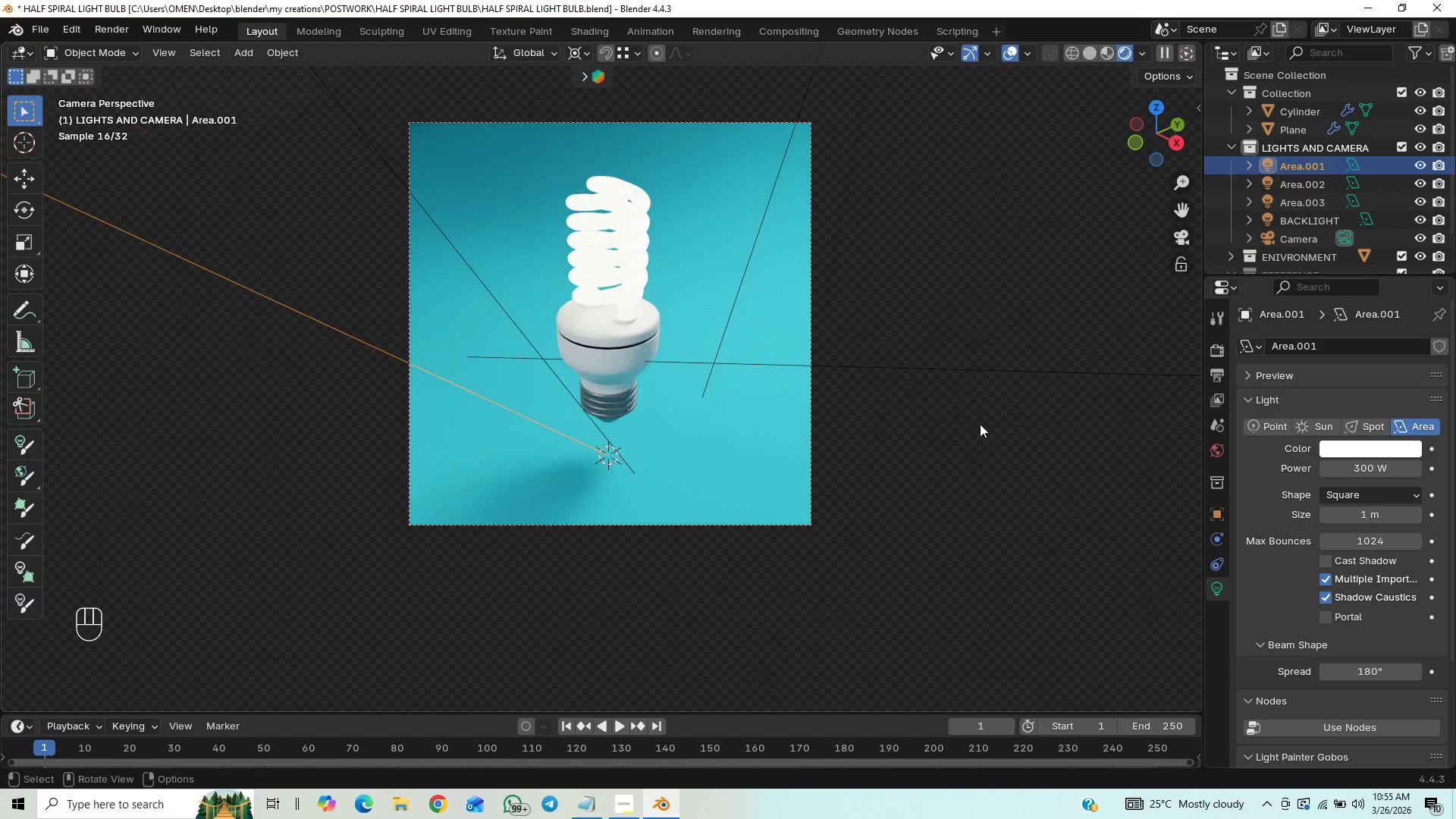 
type(rz)
 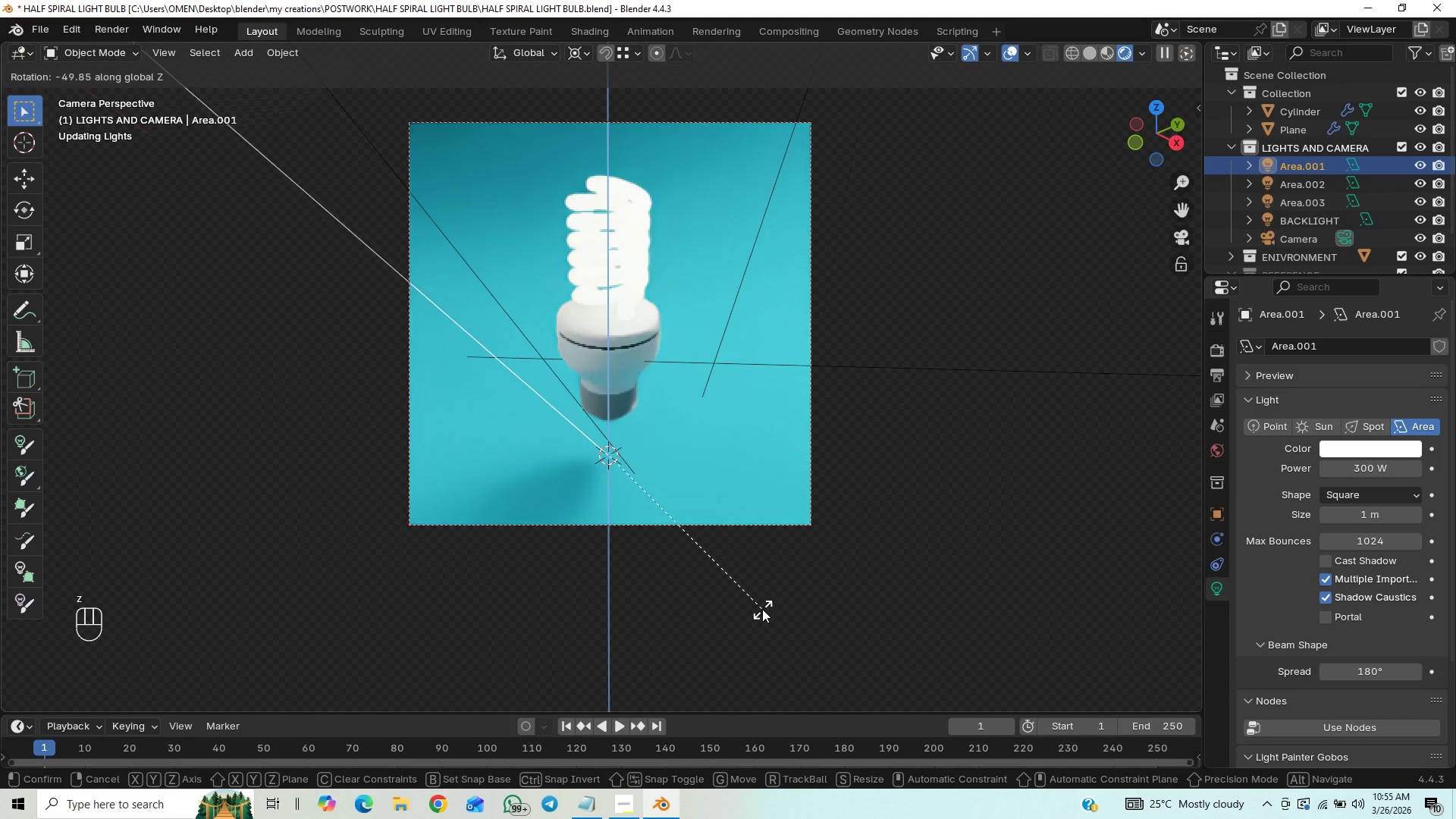 
left_click([1180, 233])
 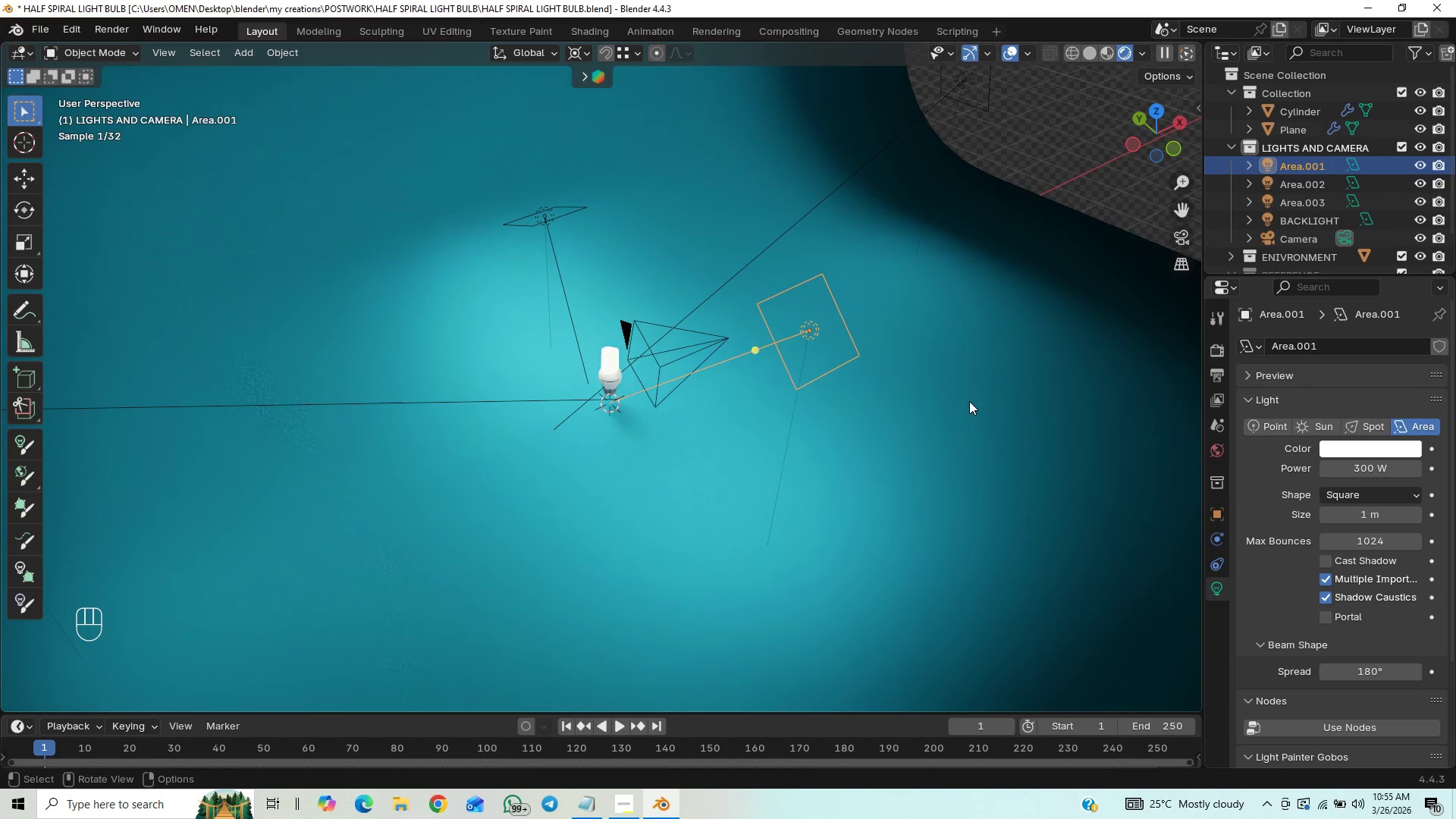 
type(rz)
 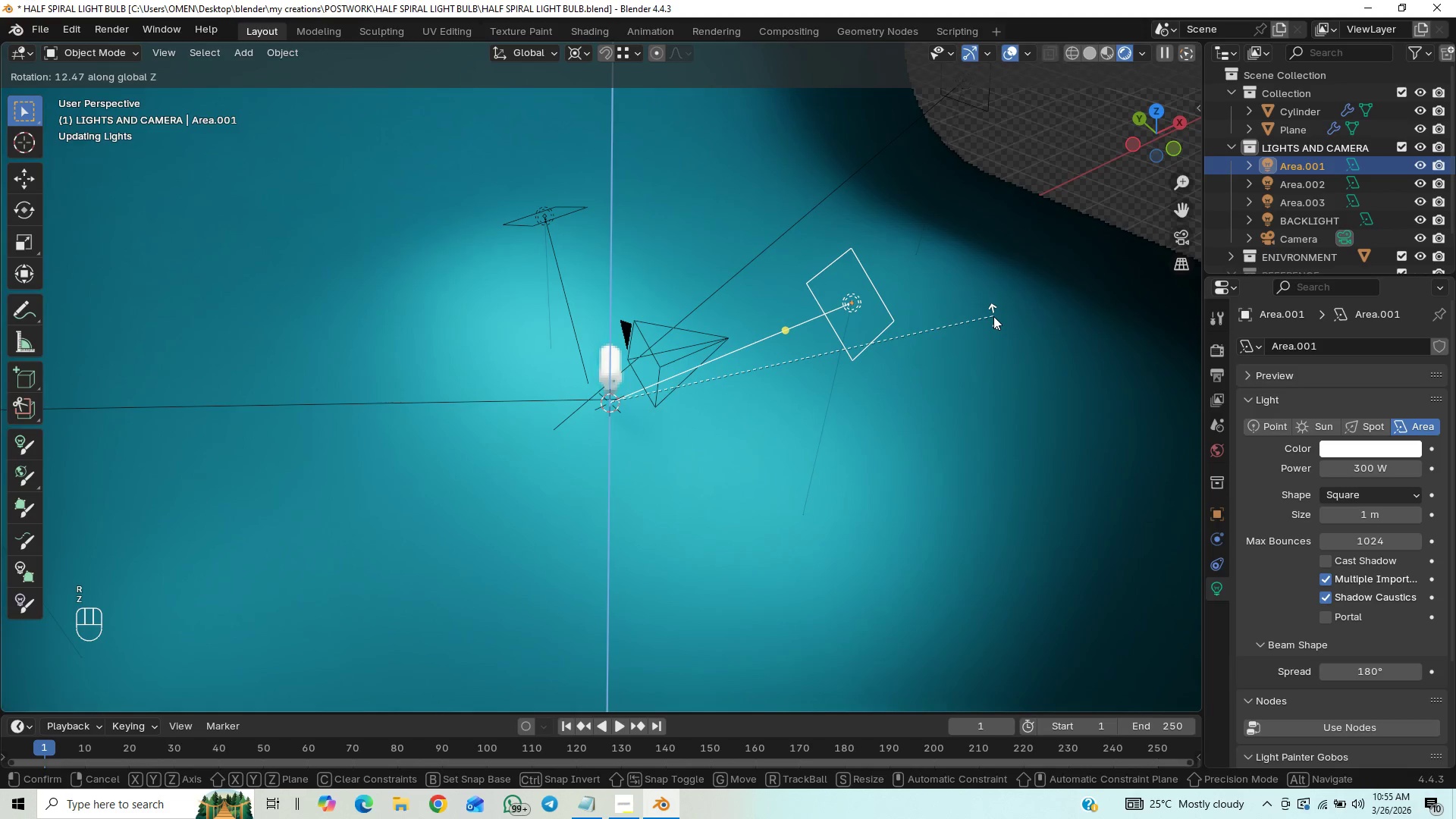 
left_click([993, 316])
 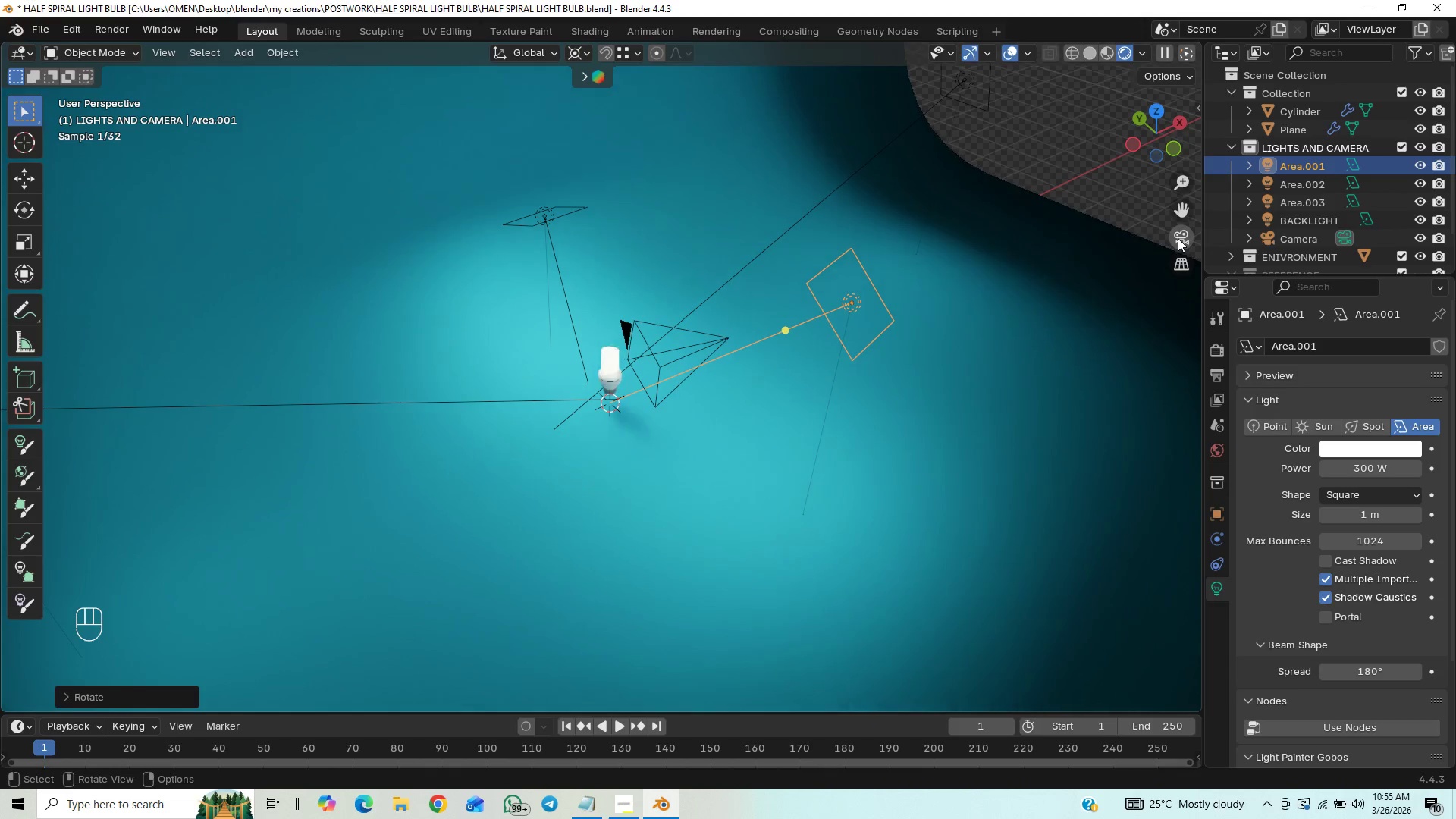 
left_click([1178, 238])
 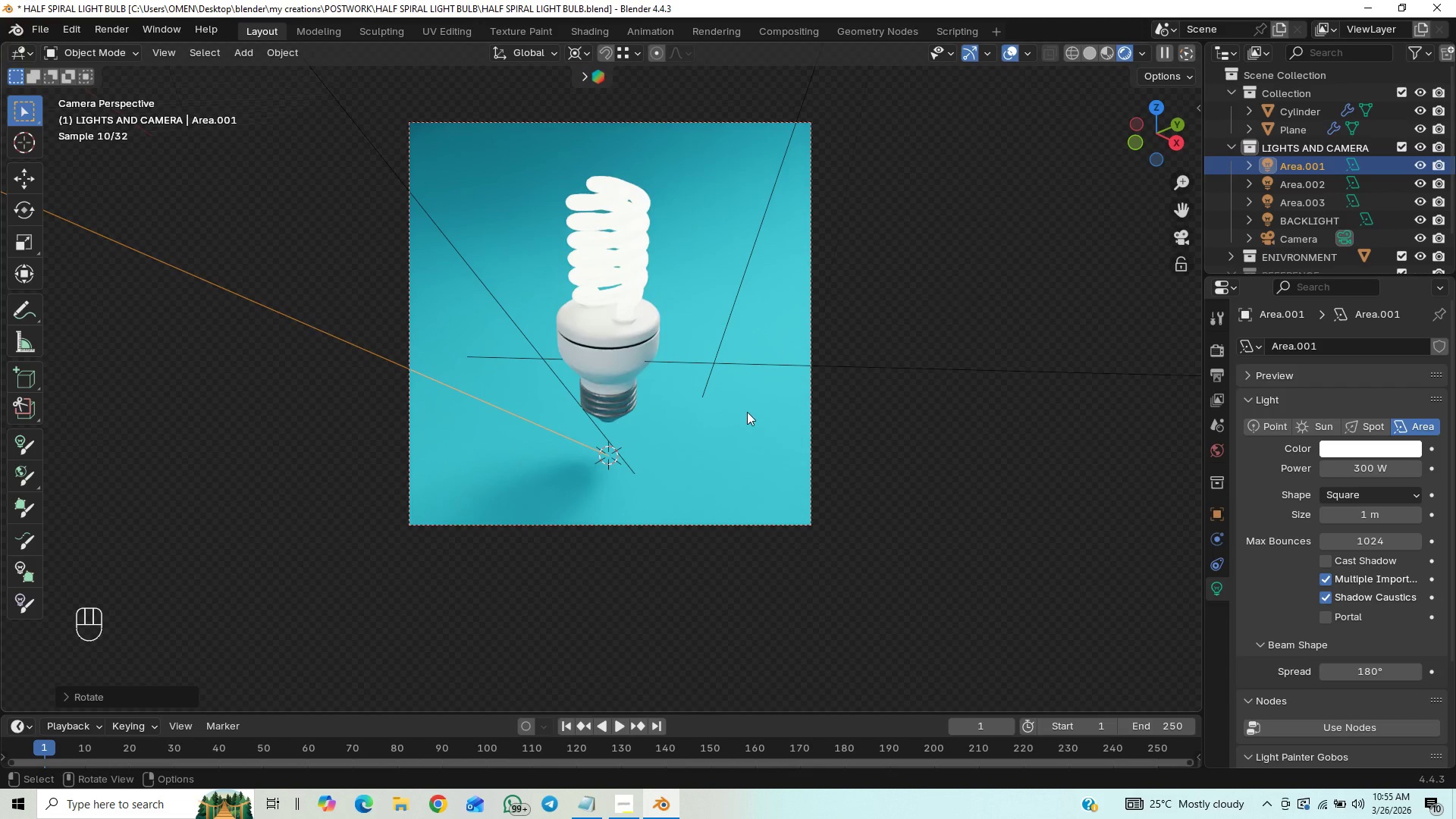 
scroll: coordinate [741, 326], scroll_direction: up, amount: 4.0
 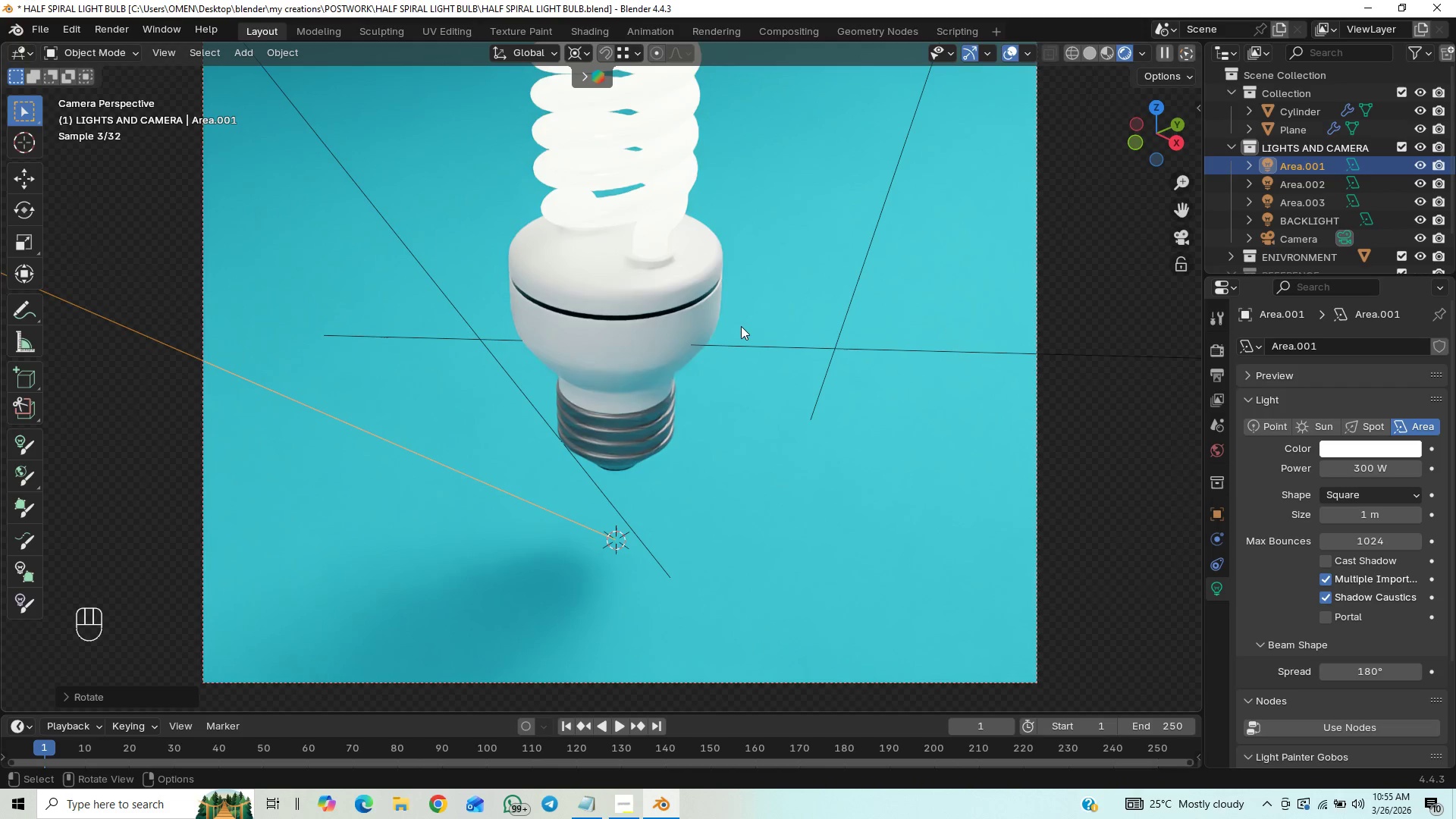 
scroll: coordinate [741, 326], scroll_direction: down, amount: 2.0
 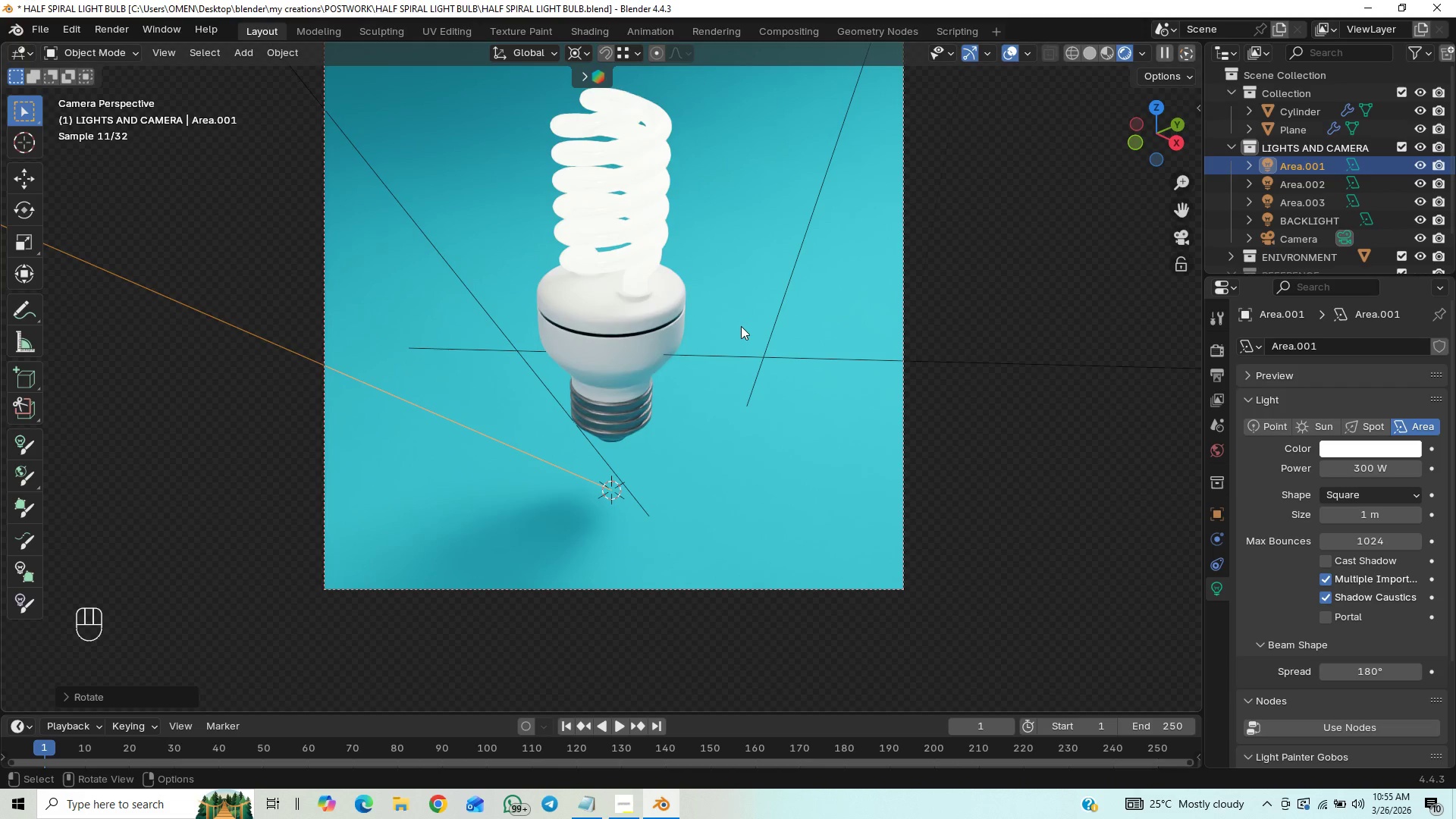 
key(Control+S)
 